 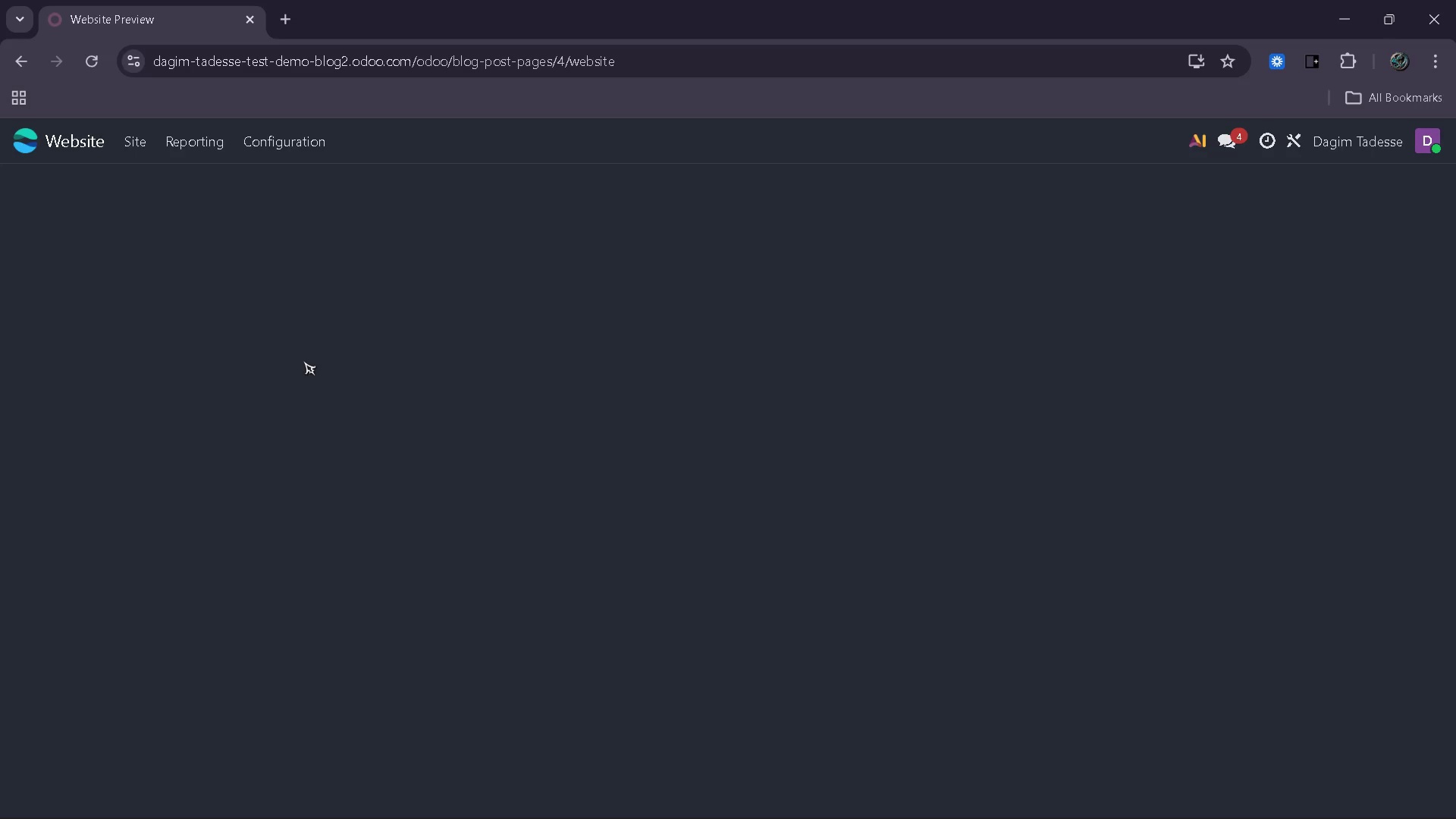 
left_click([1413, 143])
 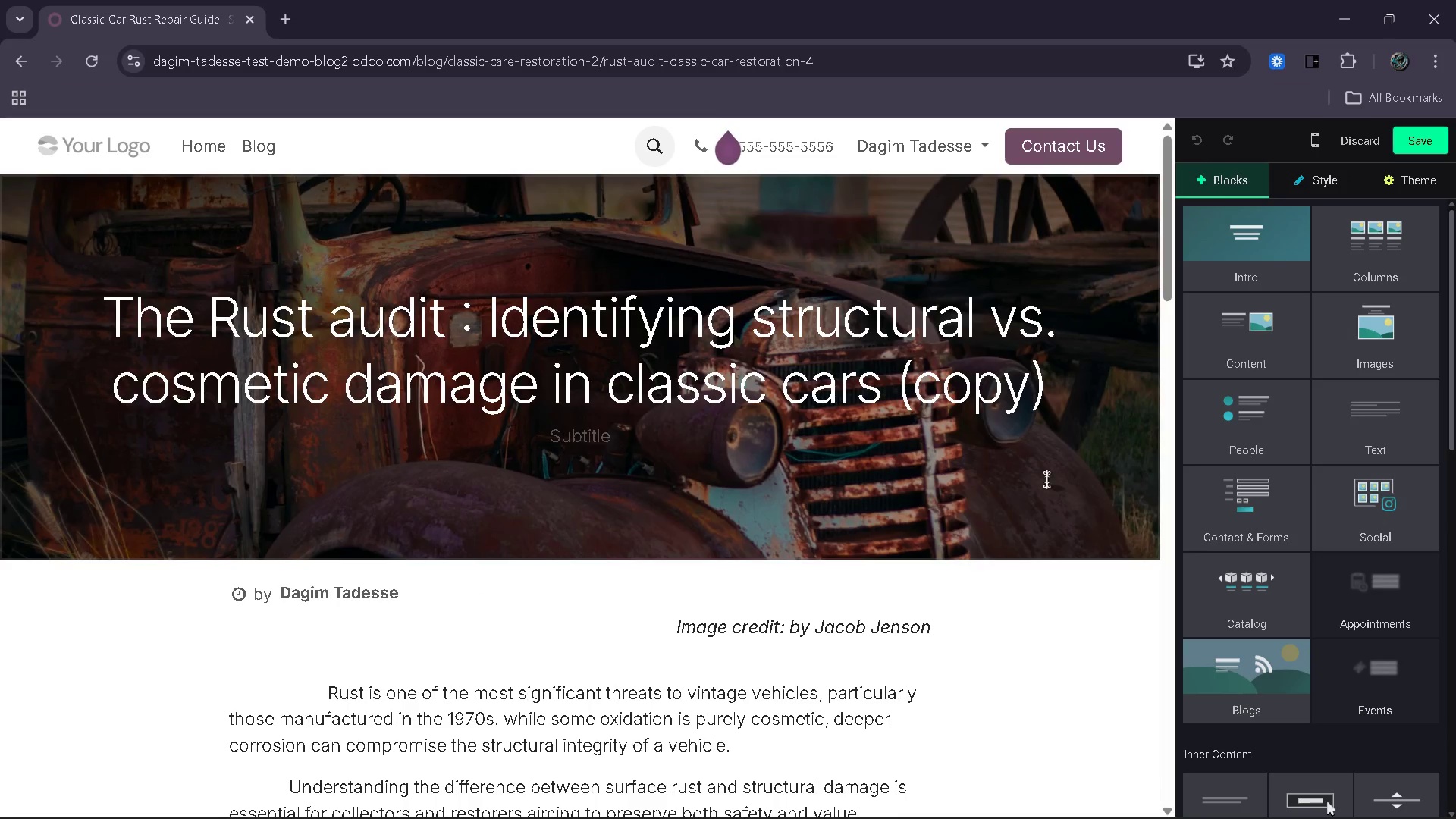 
left_click_drag(start_coordinate=[1068, 404], to_coordinate=[108, 309])
 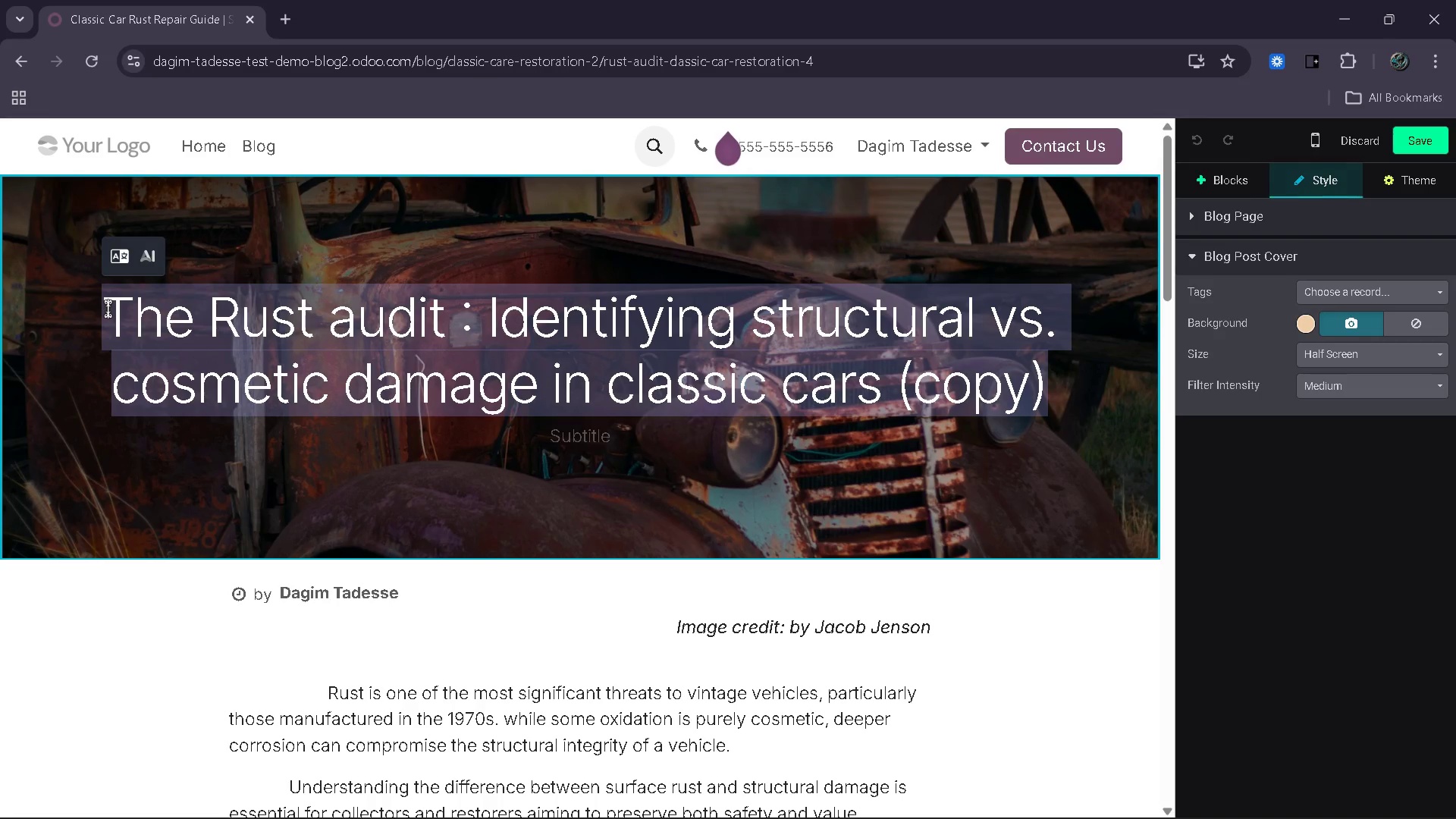 
key(Backspace)
type(Drum to Disc: Upgrade brake ss)
key(Backspace)
type(ystem s)
key(Backspace)
key(Backspace)
type(s for classics)
key(Backspace)
type( car safety)
 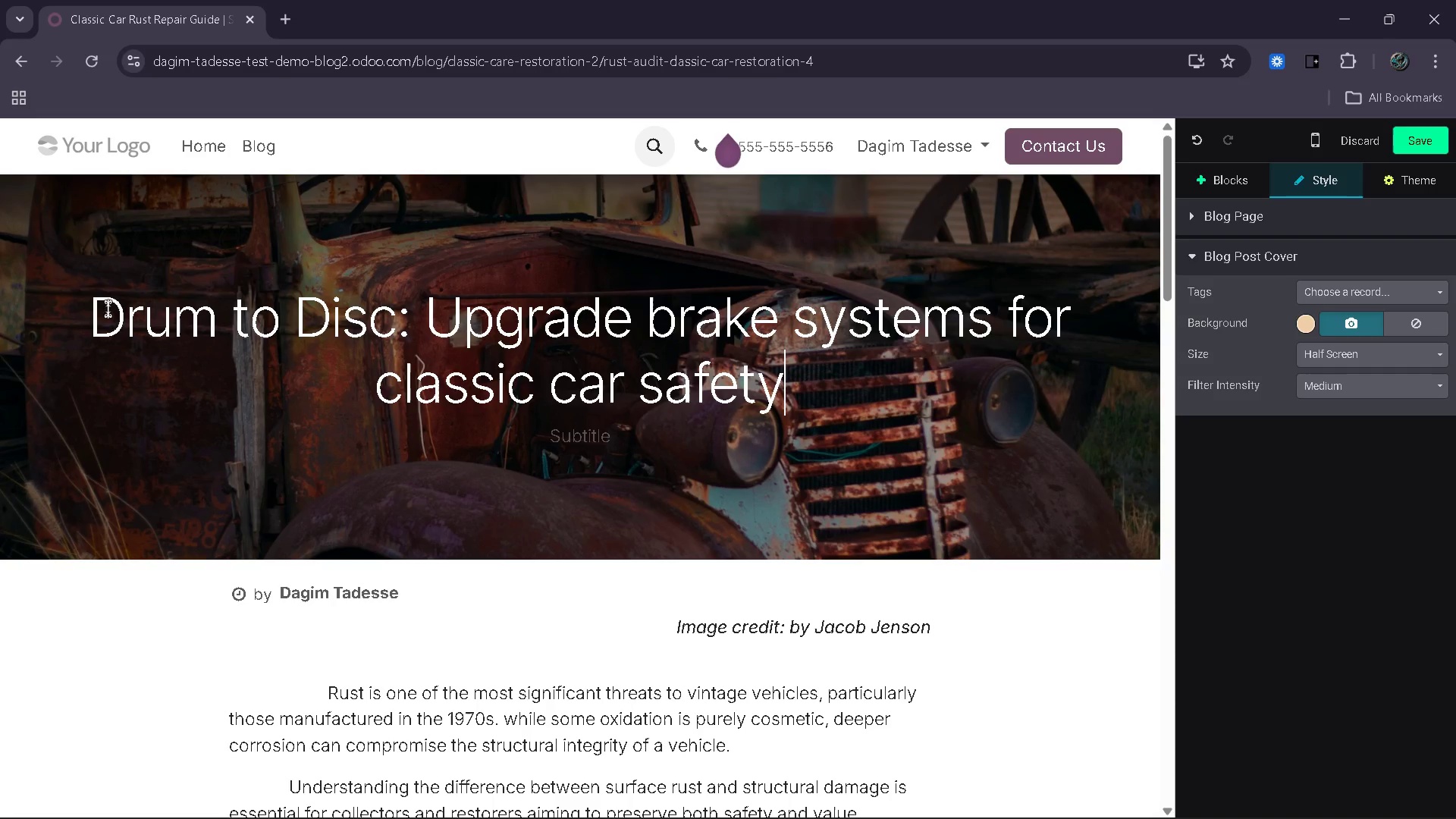 
wait(26.31)
 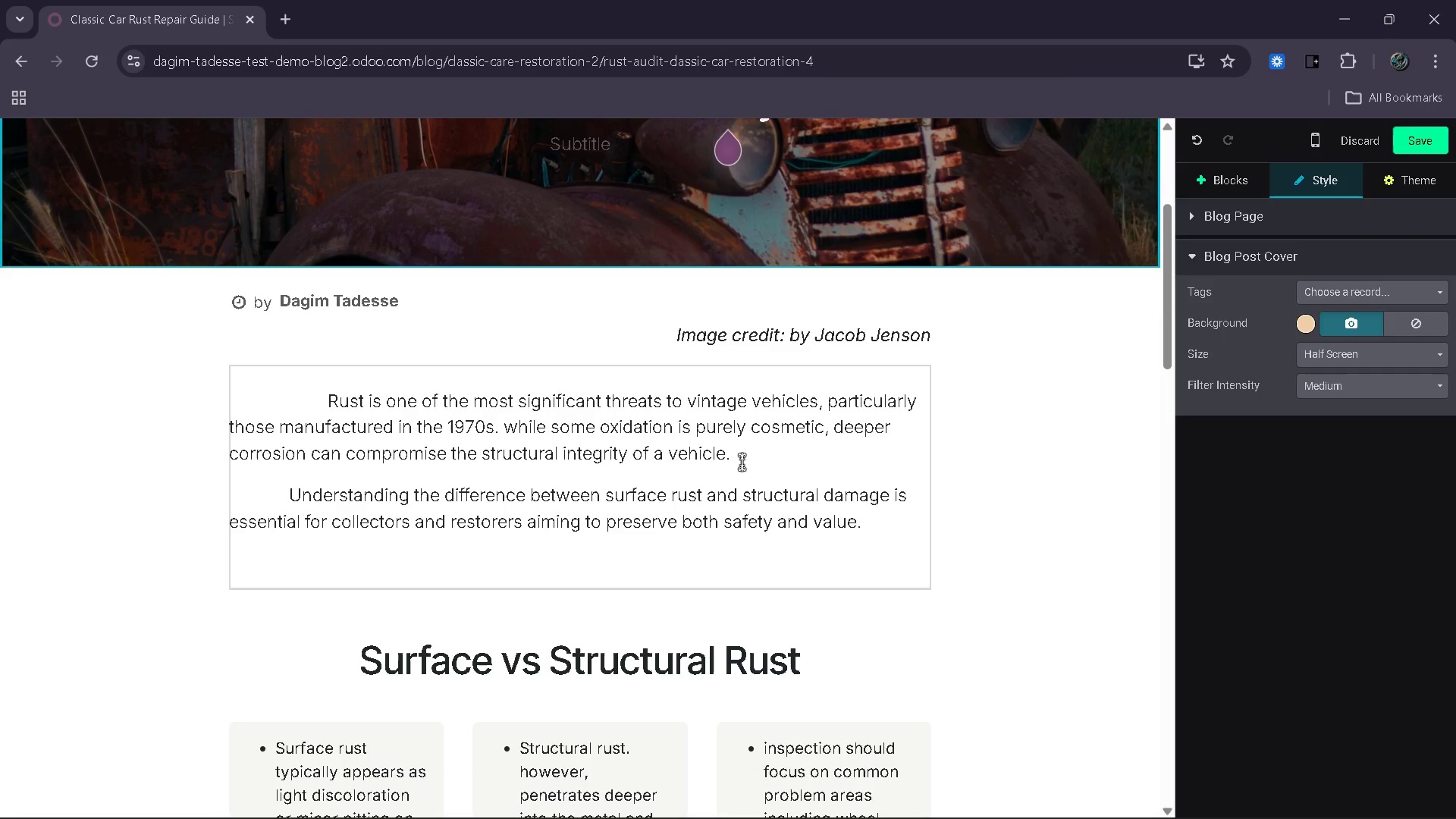 
double_click([1093, 208])
 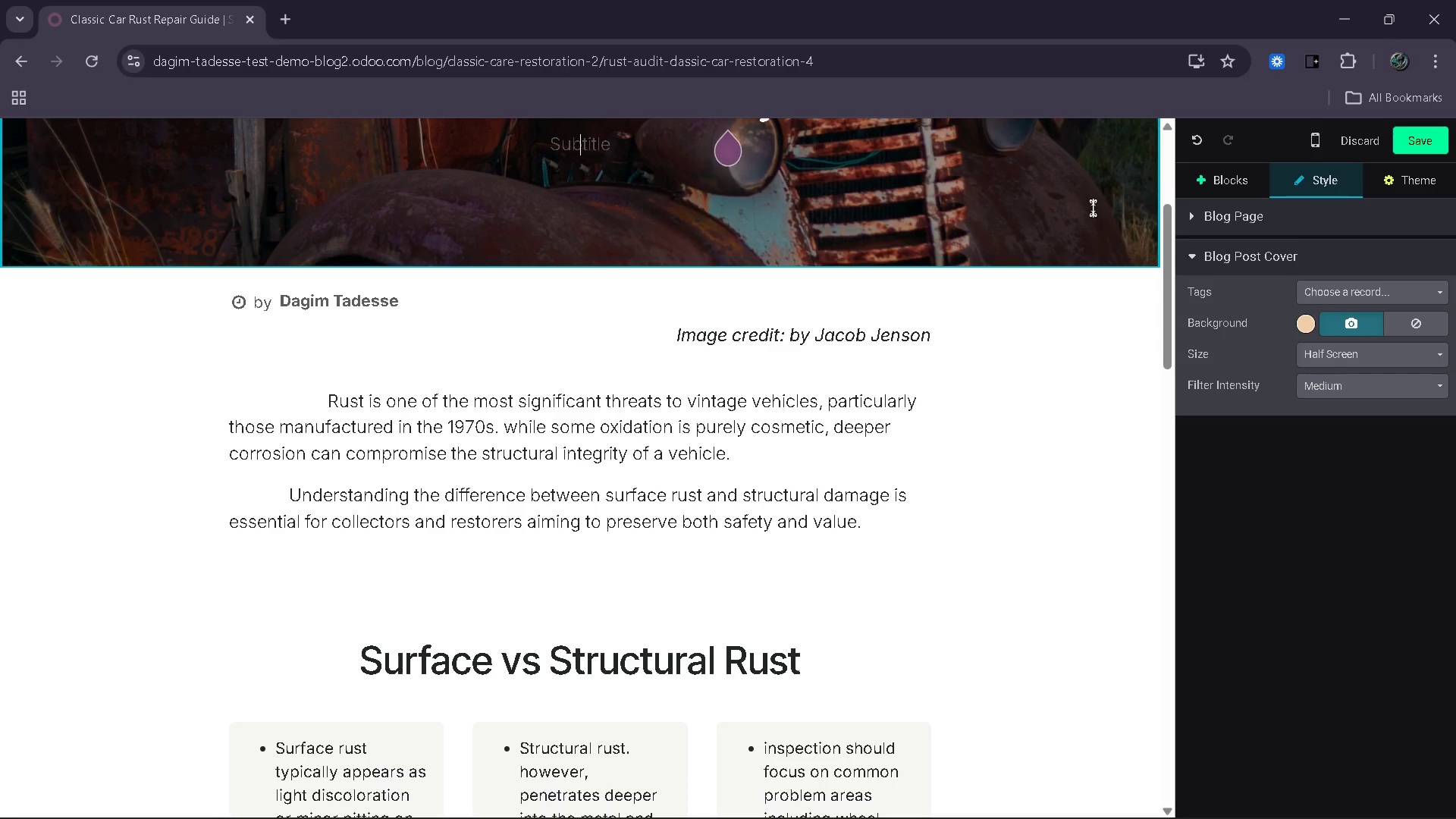 
left_click([1347, 319])
 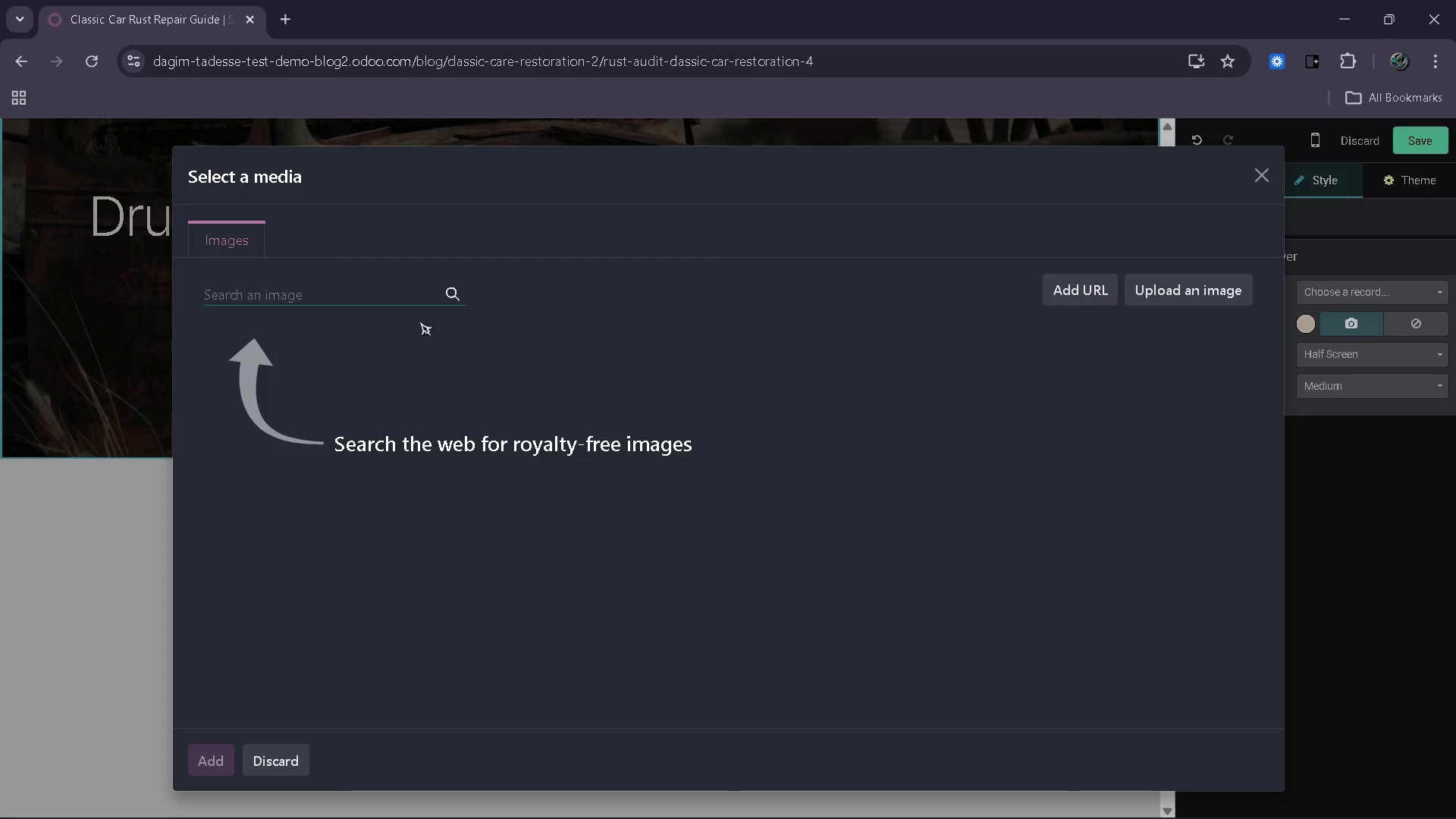 
left_click([363, 290])
 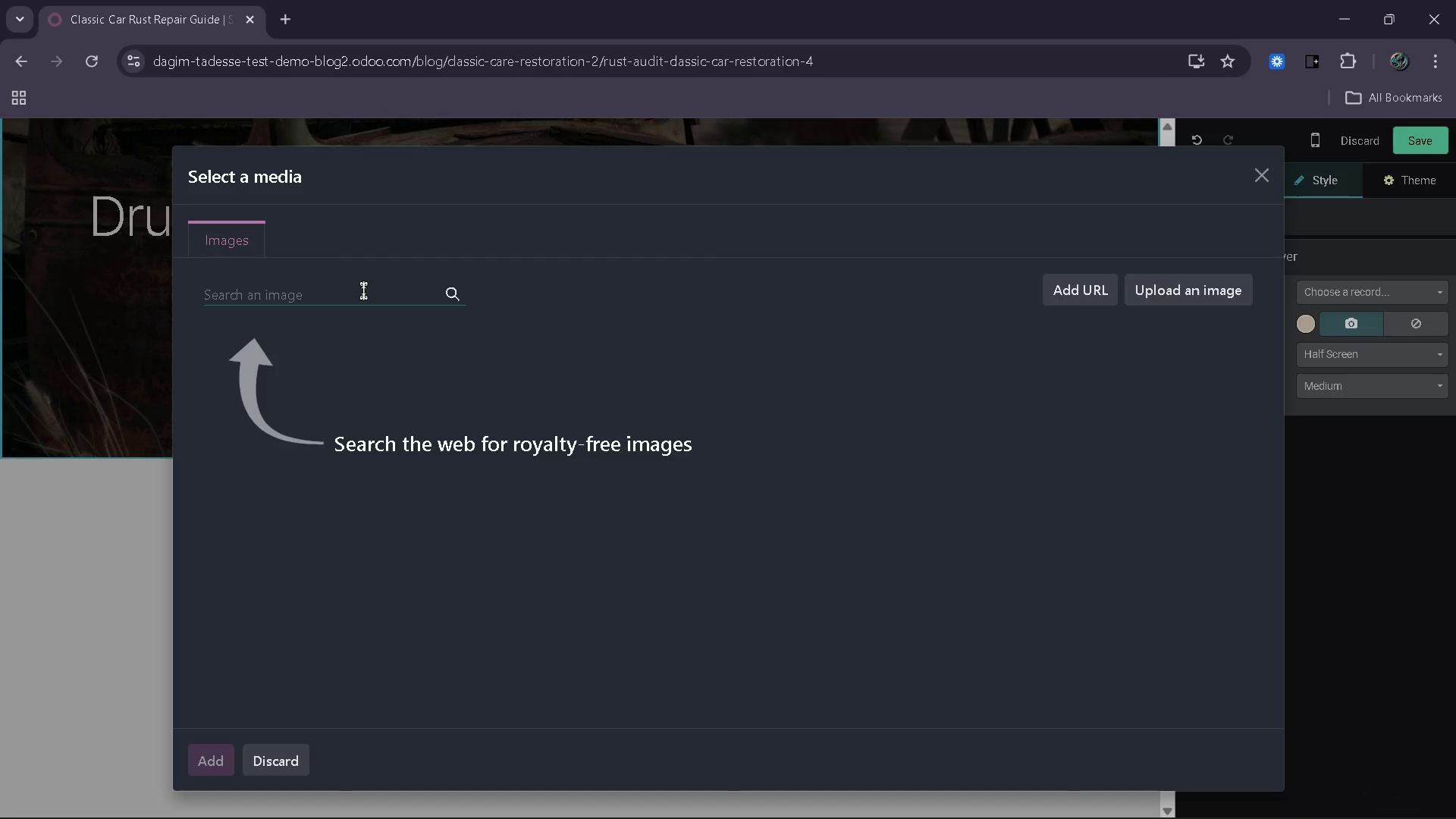 
type(classic car disc brake )
 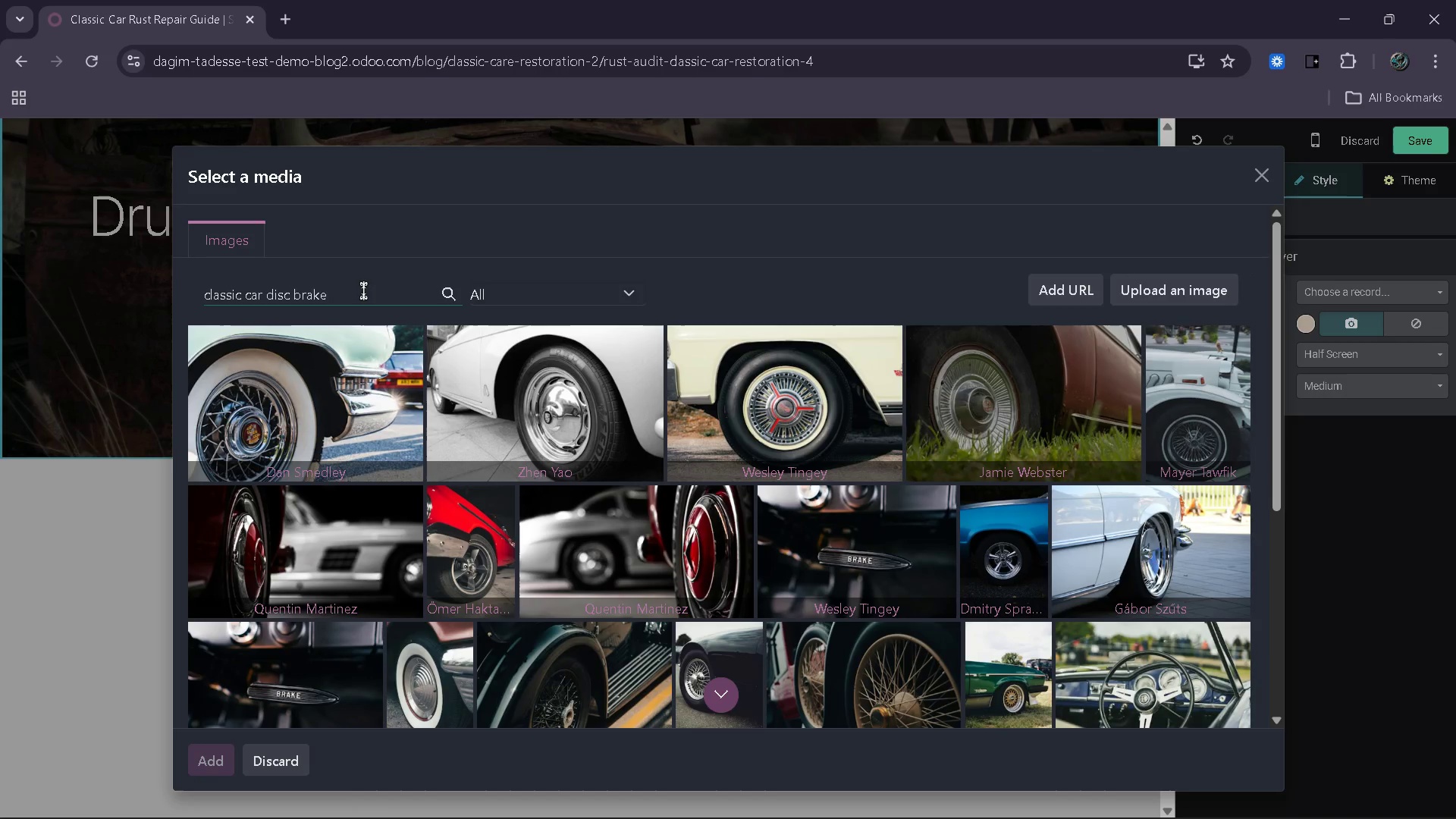 
wait(6.61)
 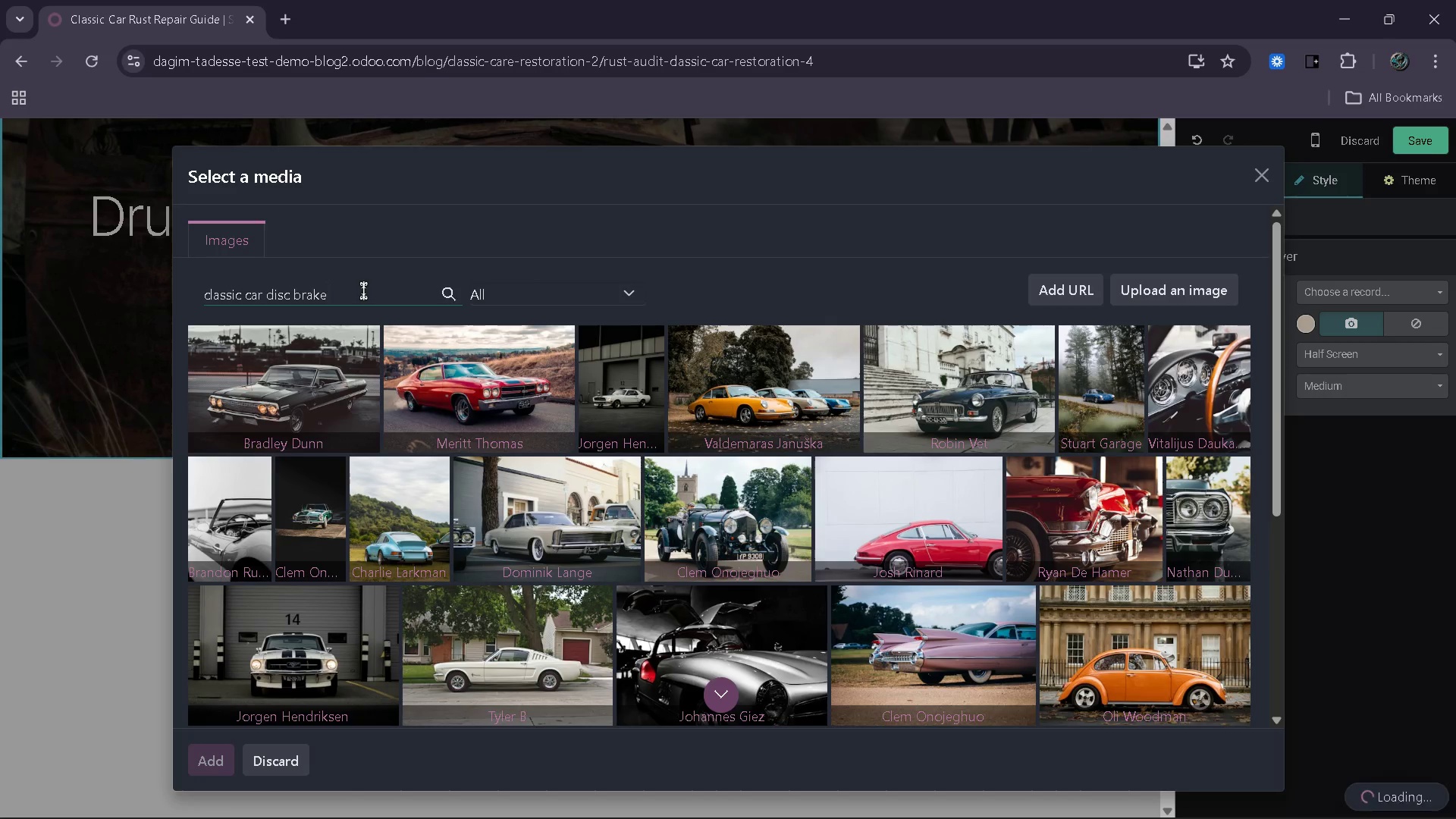 
type(upgarrde\\\)
key(Backspace)
key(Backspace)
key(Backspace)
key(Backspace)
key(Backspace)
key(Backspace)
key(Backspace)
key(Backspace)
type(rad)
 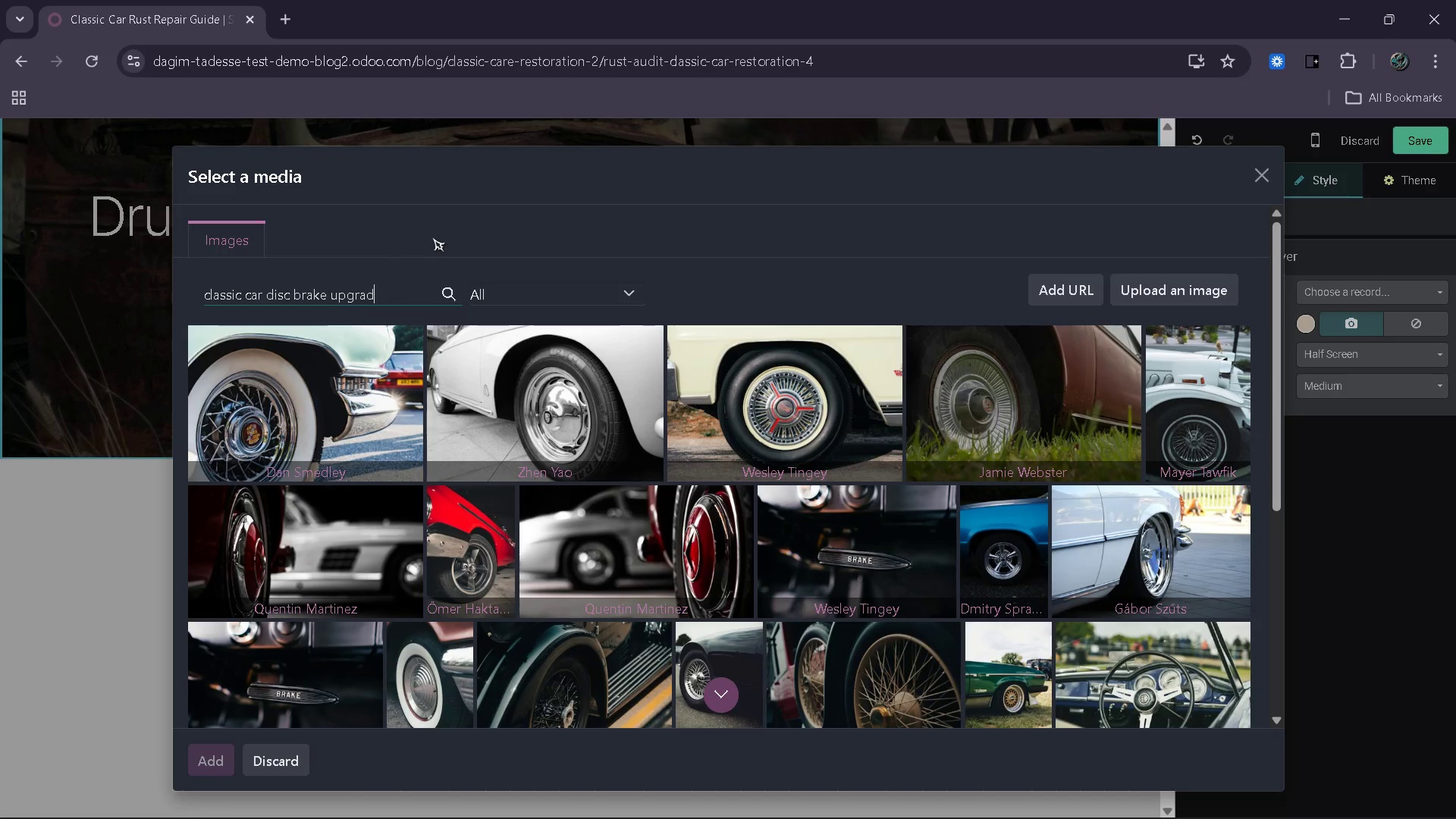 
key(E)
 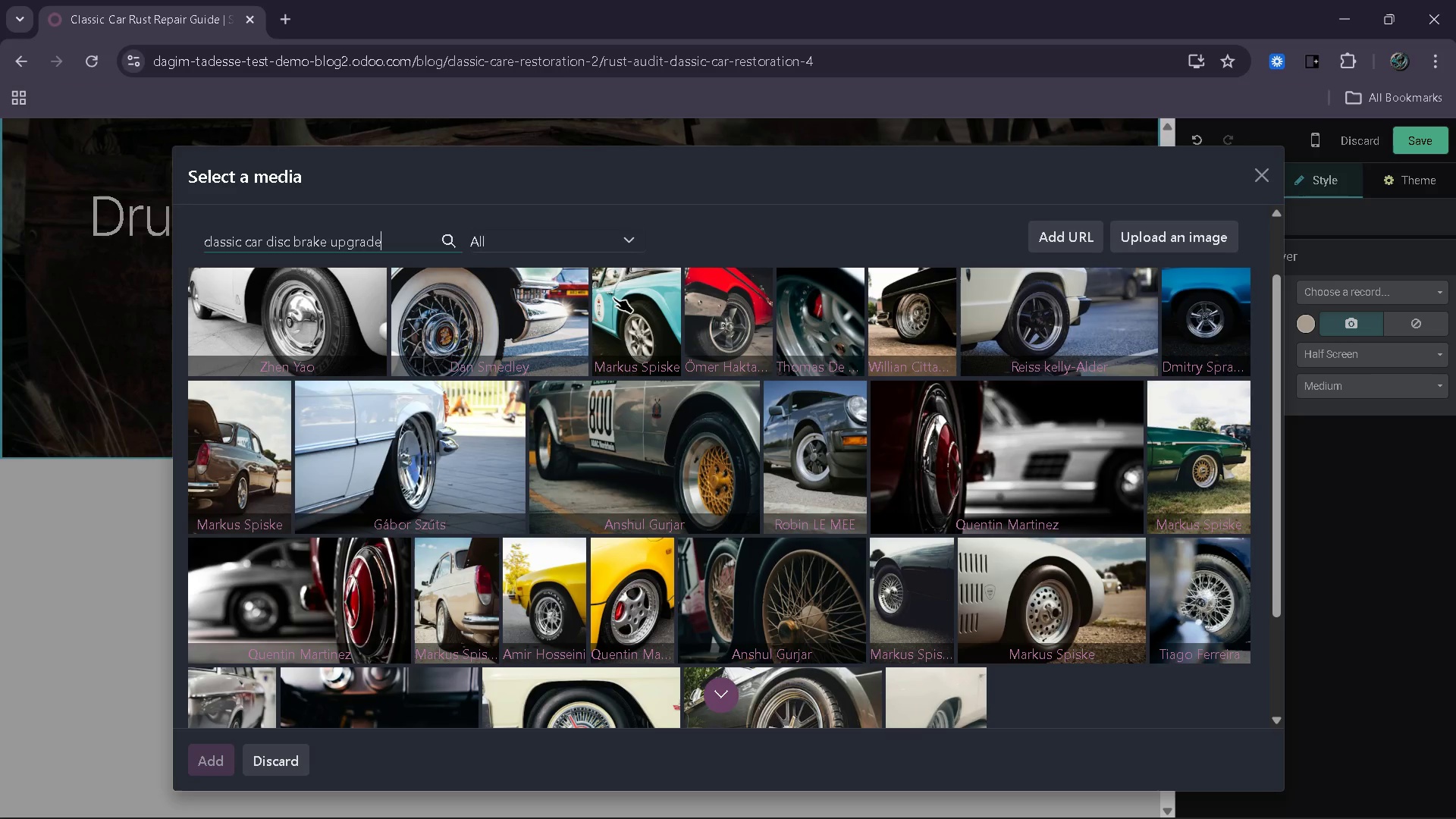 
wait(18.86)
 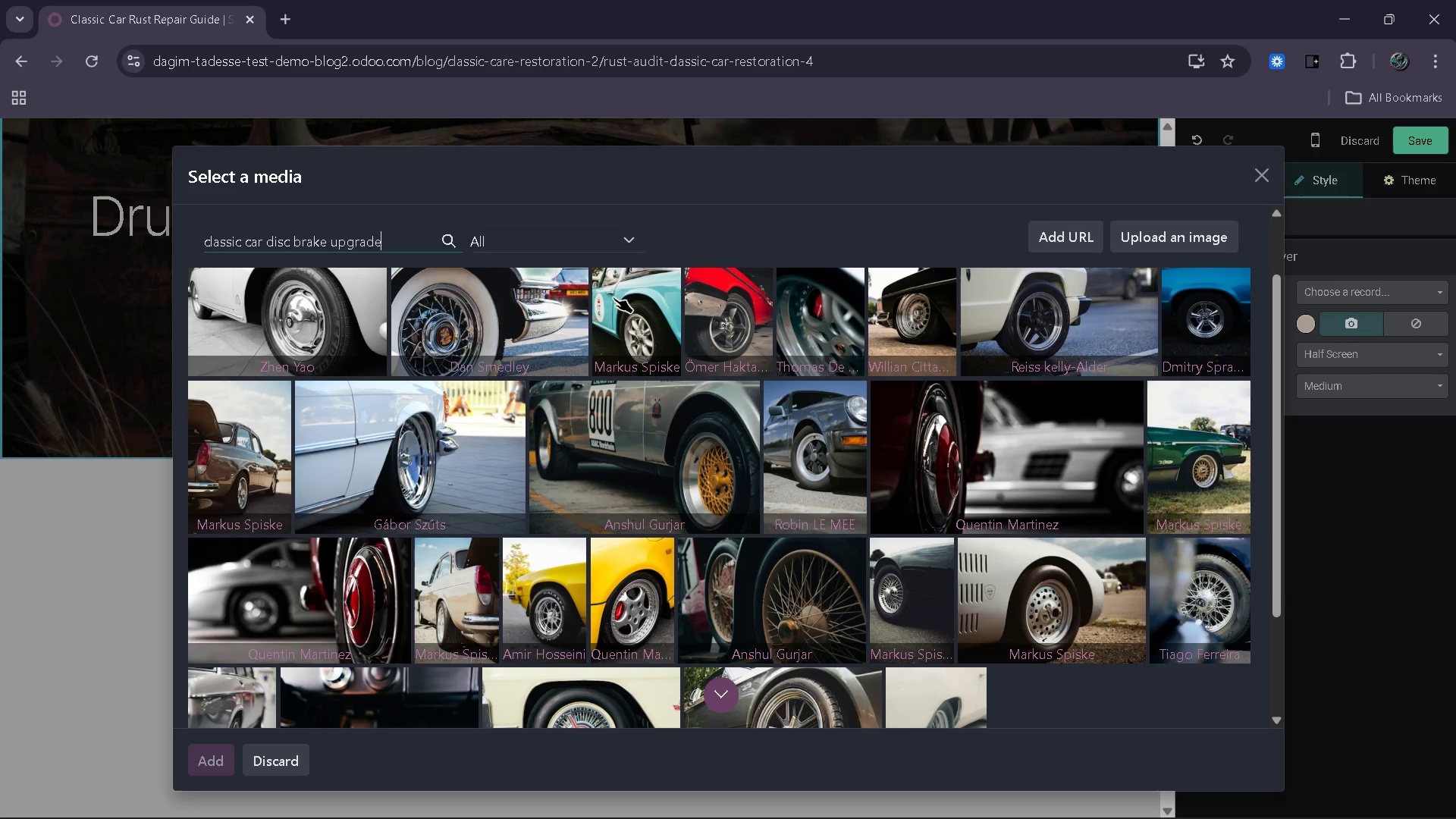 
key(Backspace)
key(Backspace)
key(Backspace)
key(Backspace)
key(Backspace)
key(Backspace)
key(Backspace)
type(inside)
 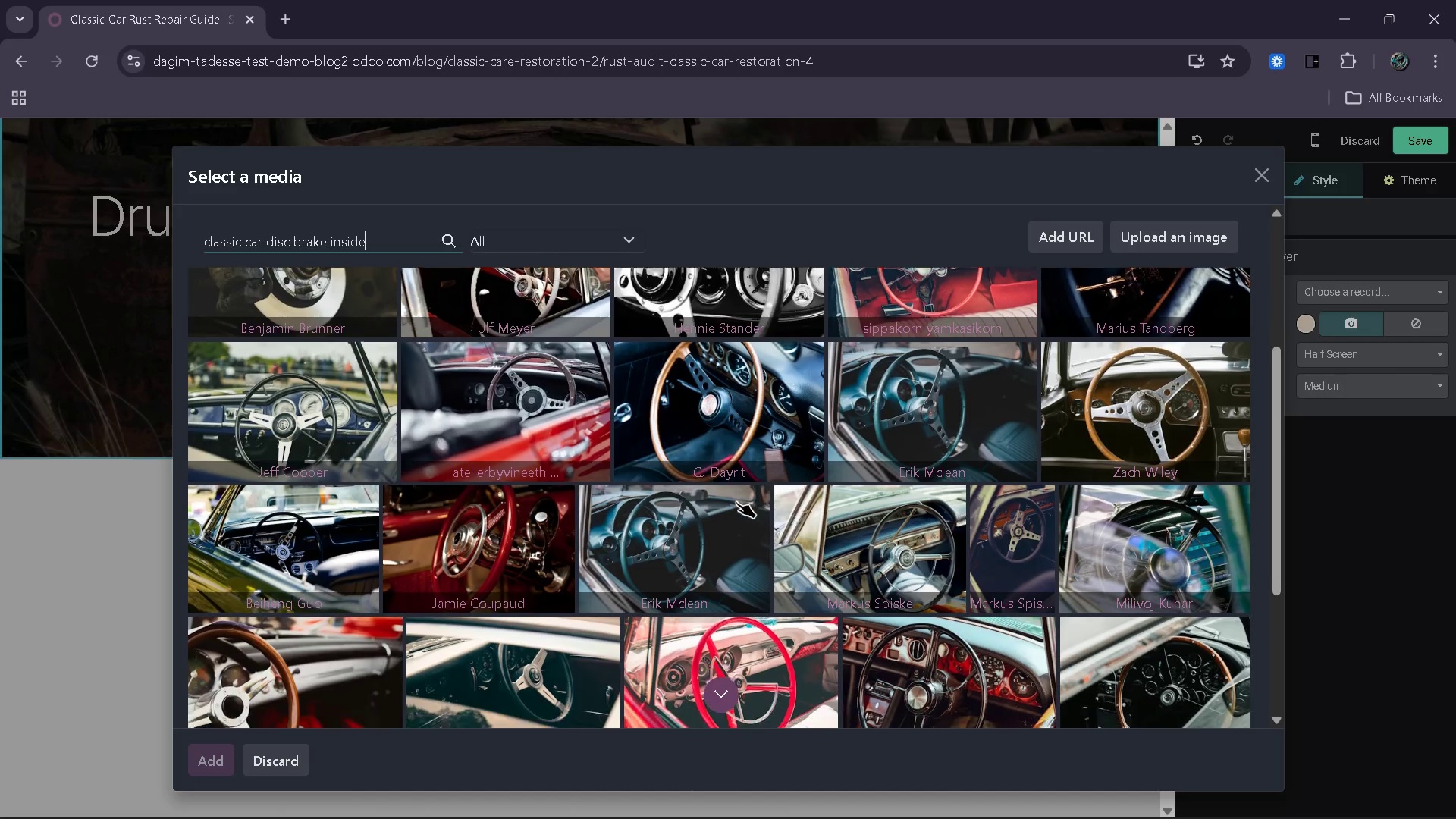 
wait(29.92)
 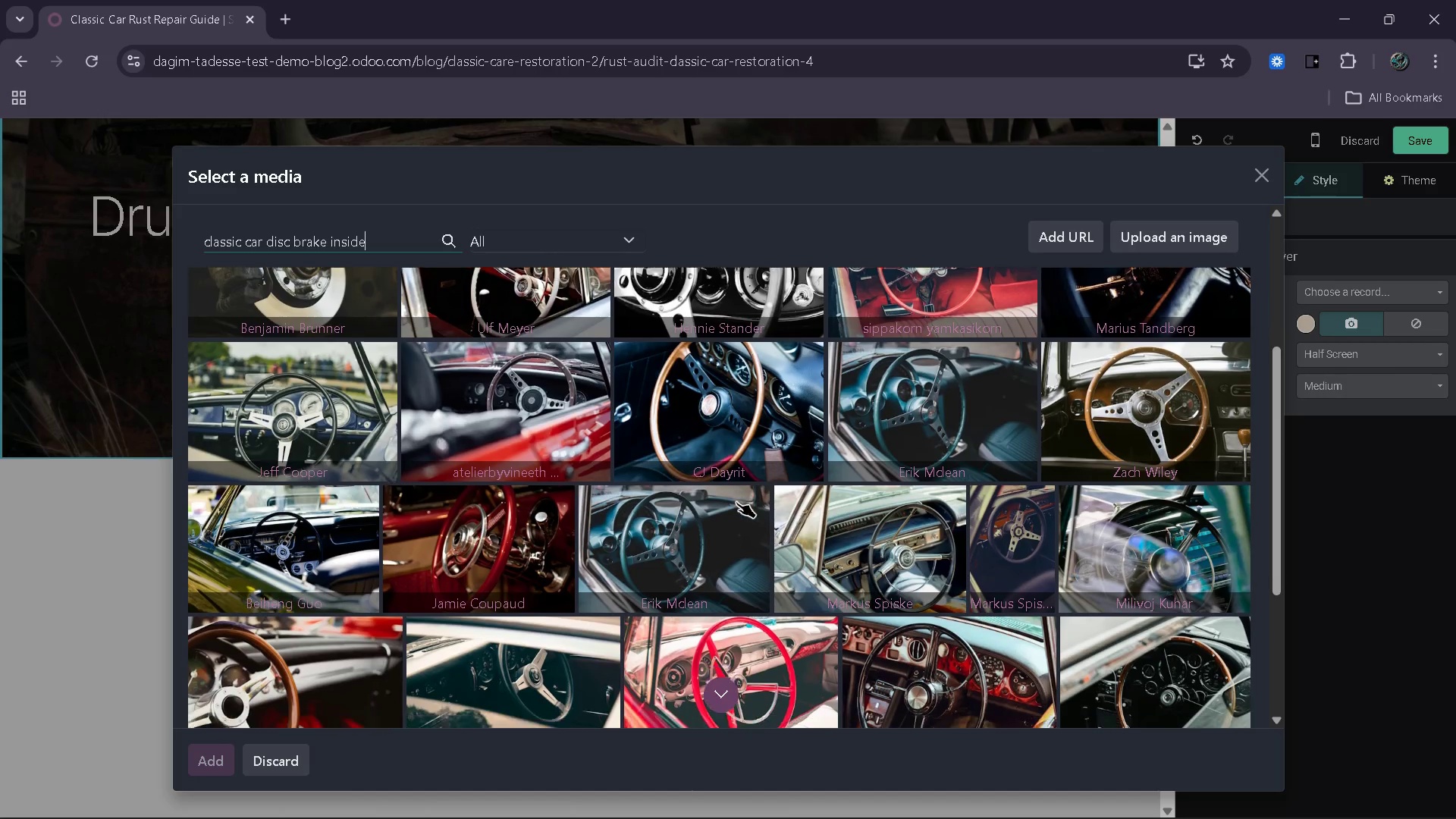 
left_click_drag(start_coordinate=[378, 293], to_coordinate=[330, 295])
 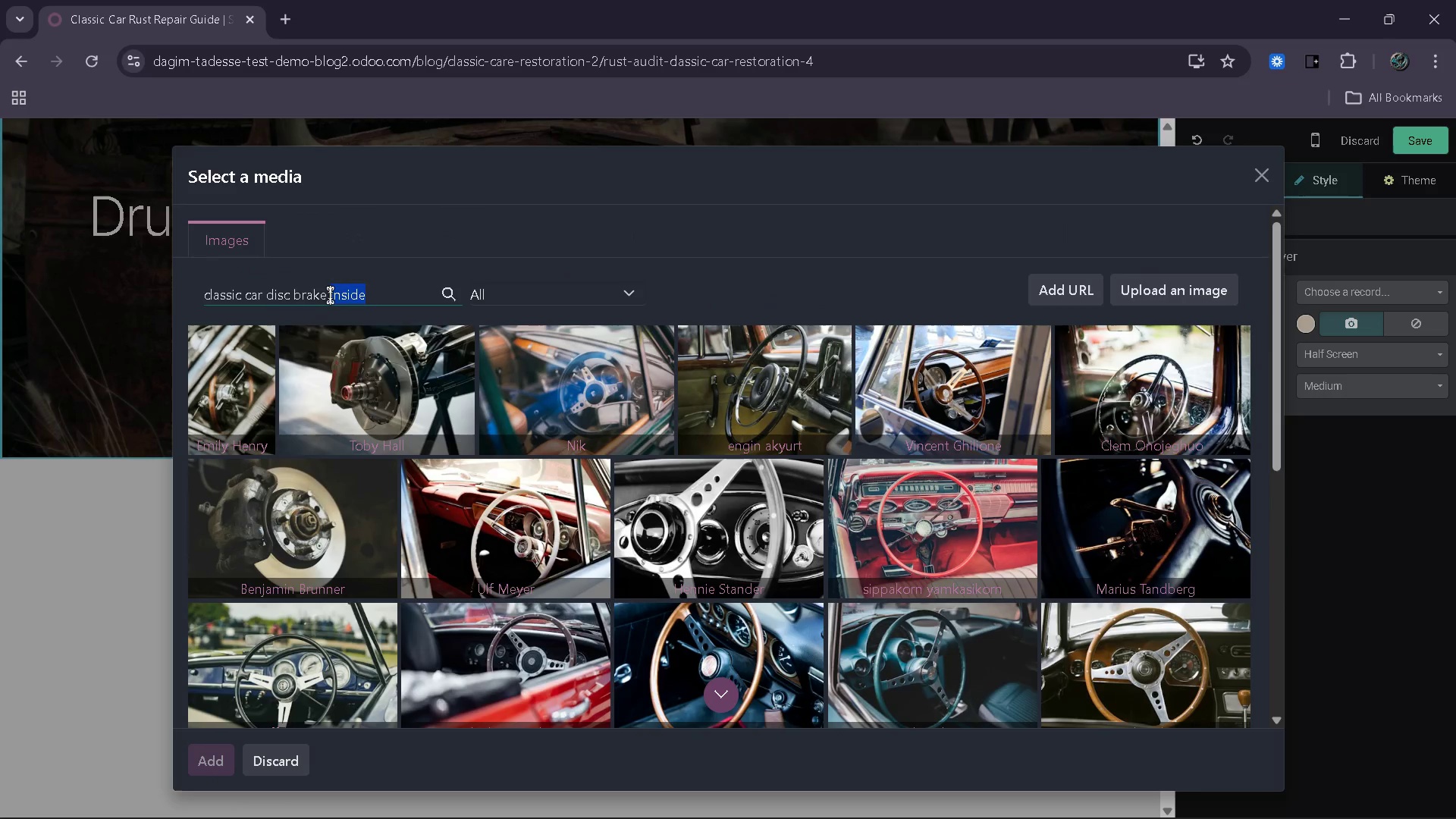 
key(Backspace)
 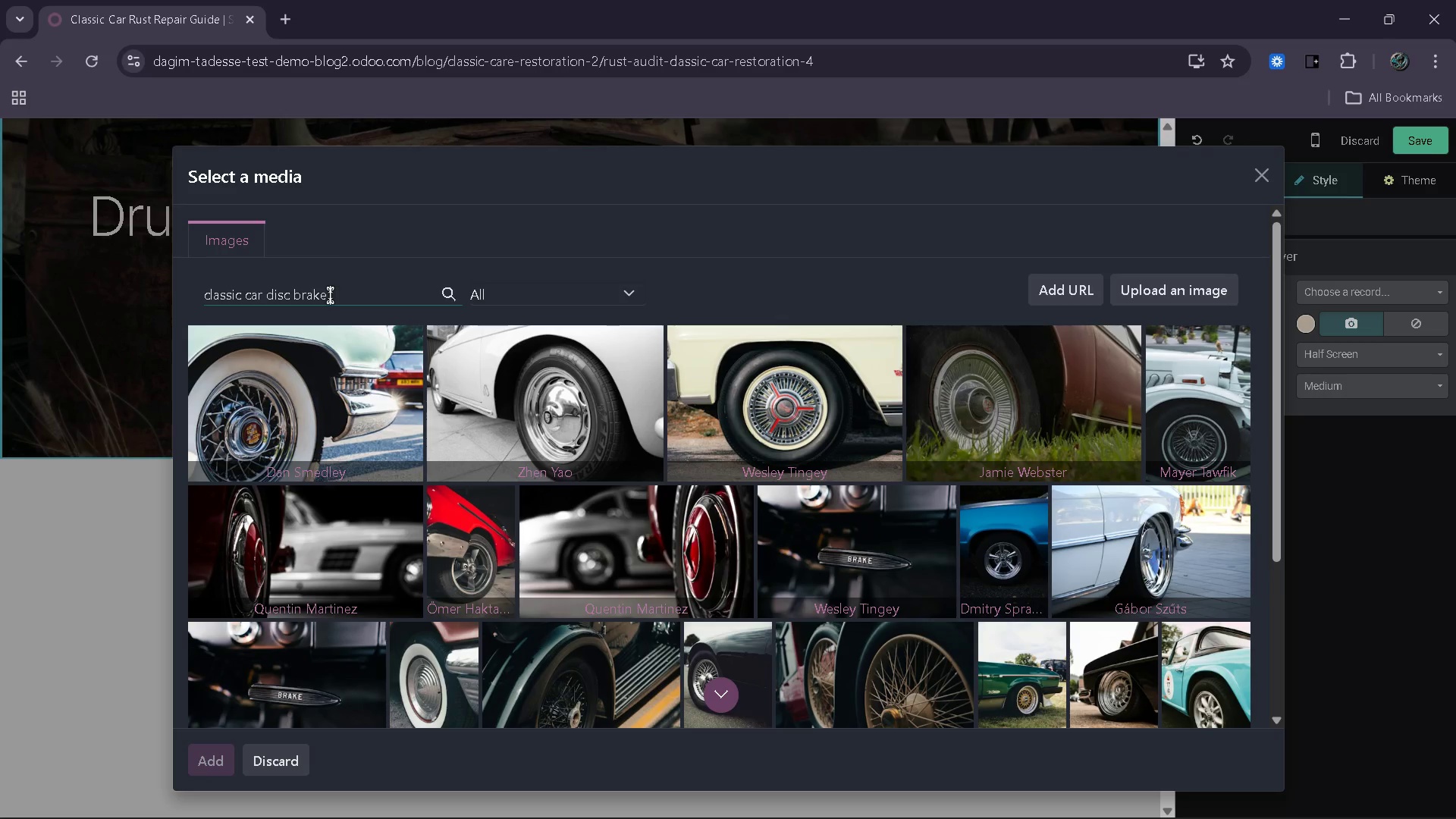 
wait(9.98)
 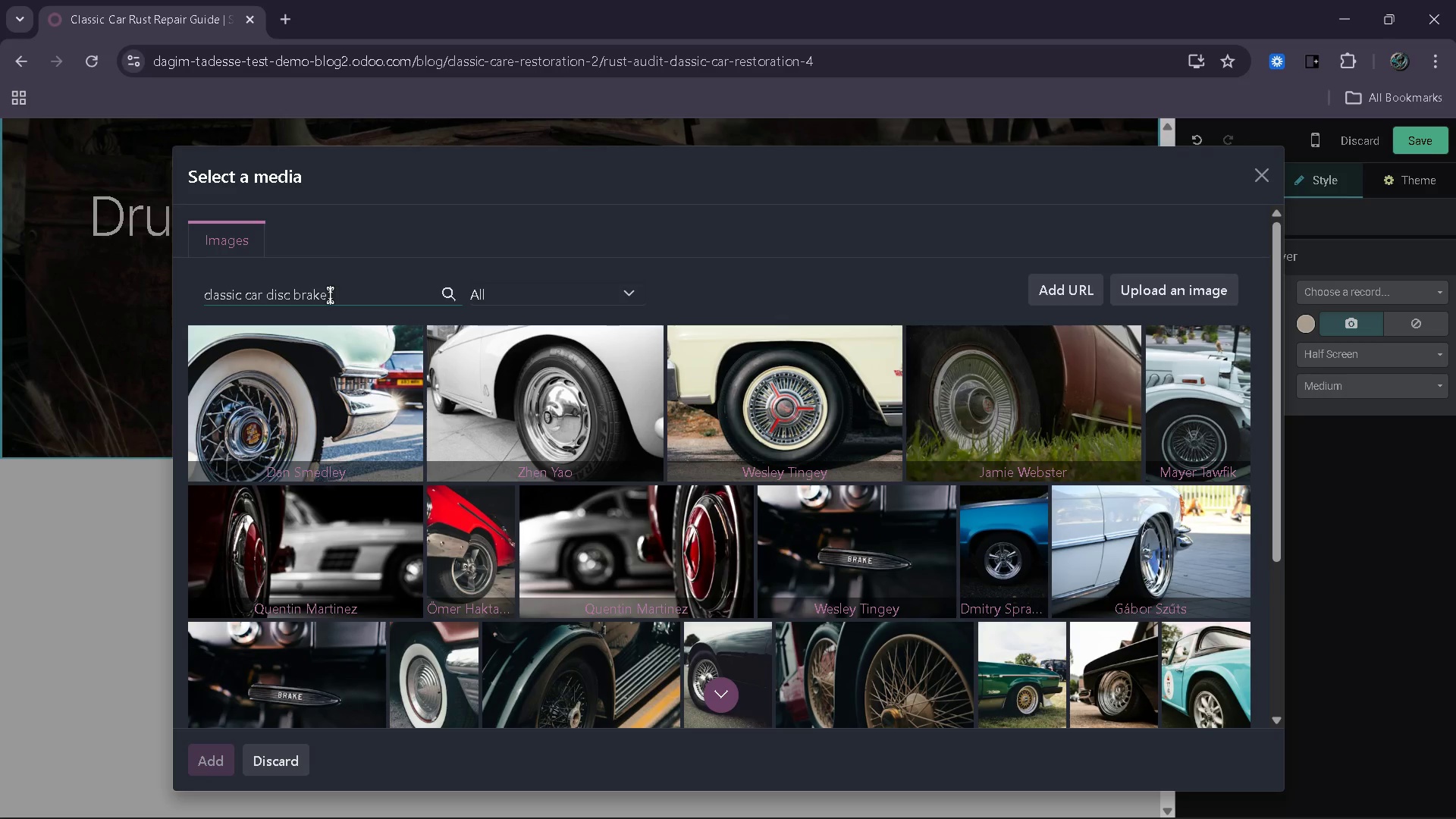 
left_click([750, 698])
 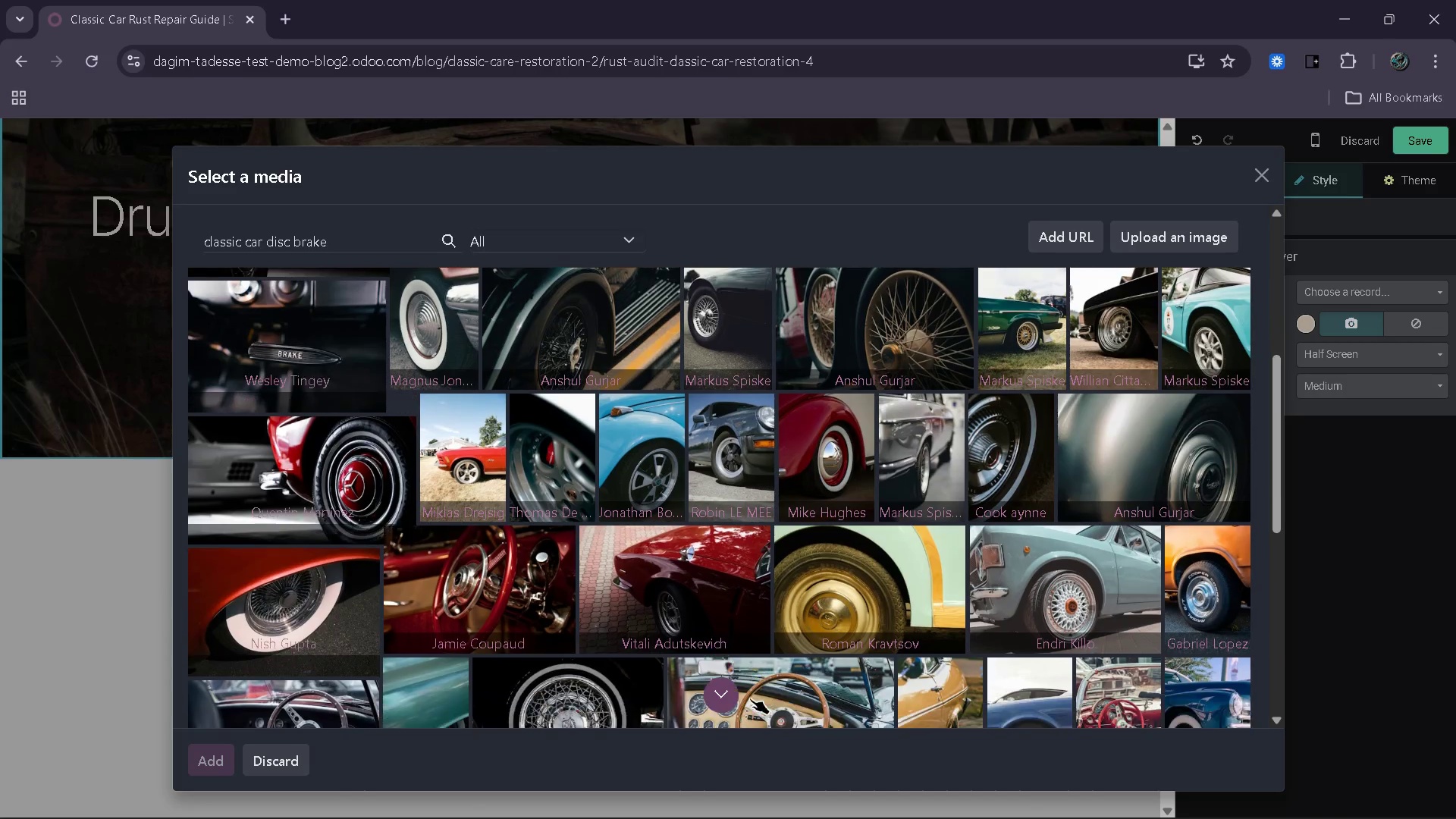 
wait(13.8)
 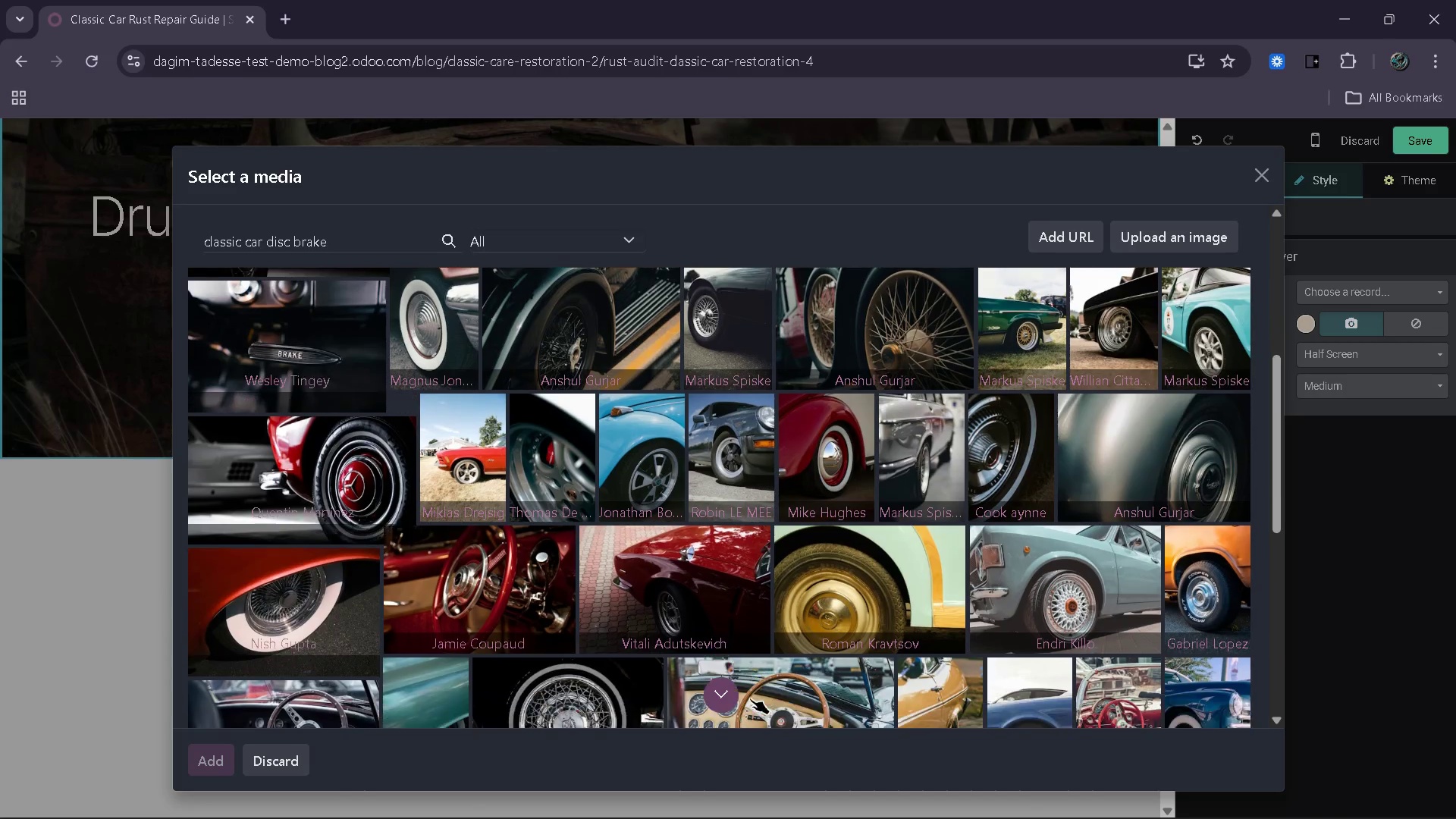 
left_click([335, 302])
 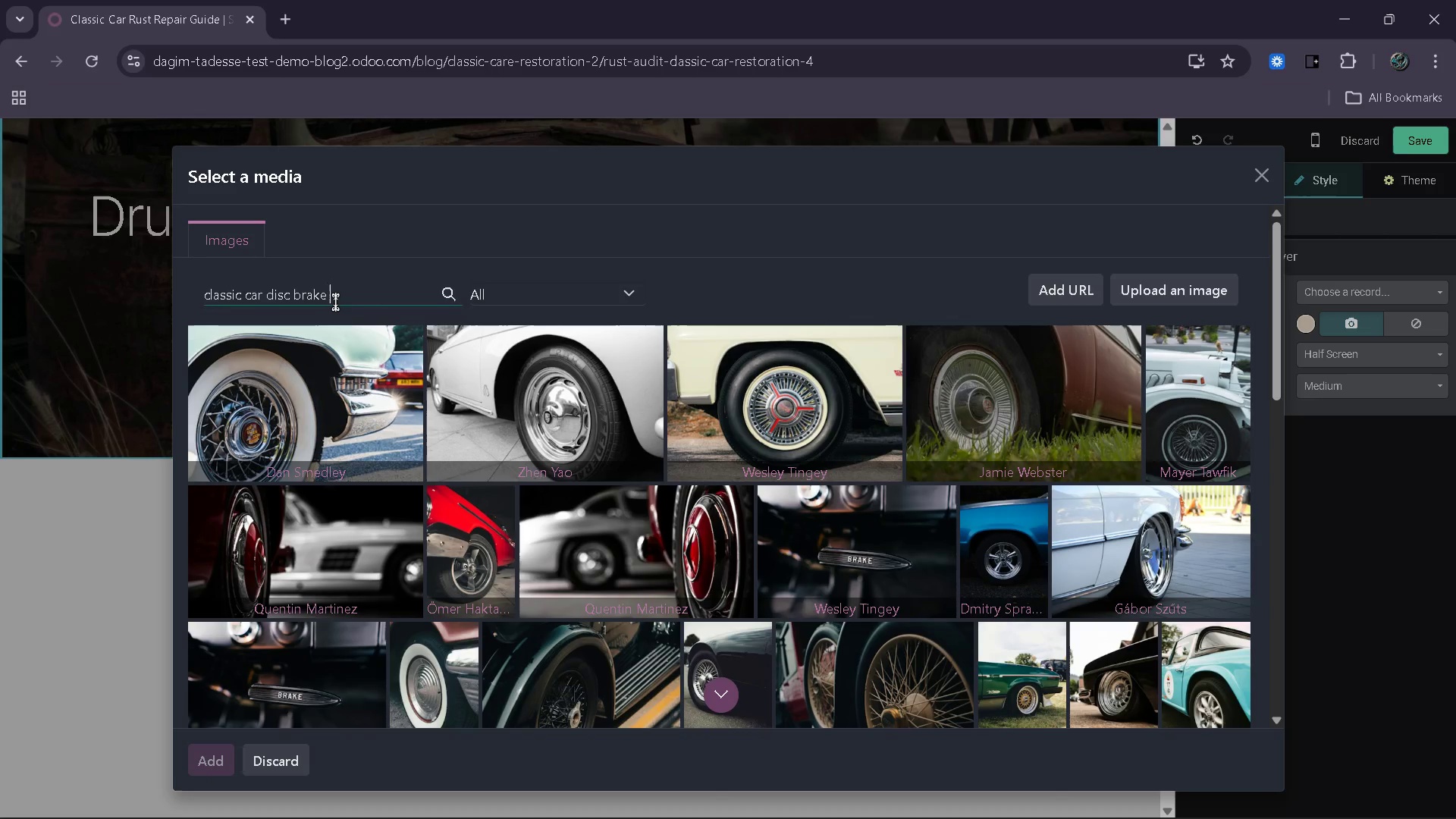 
type(upgrade)
 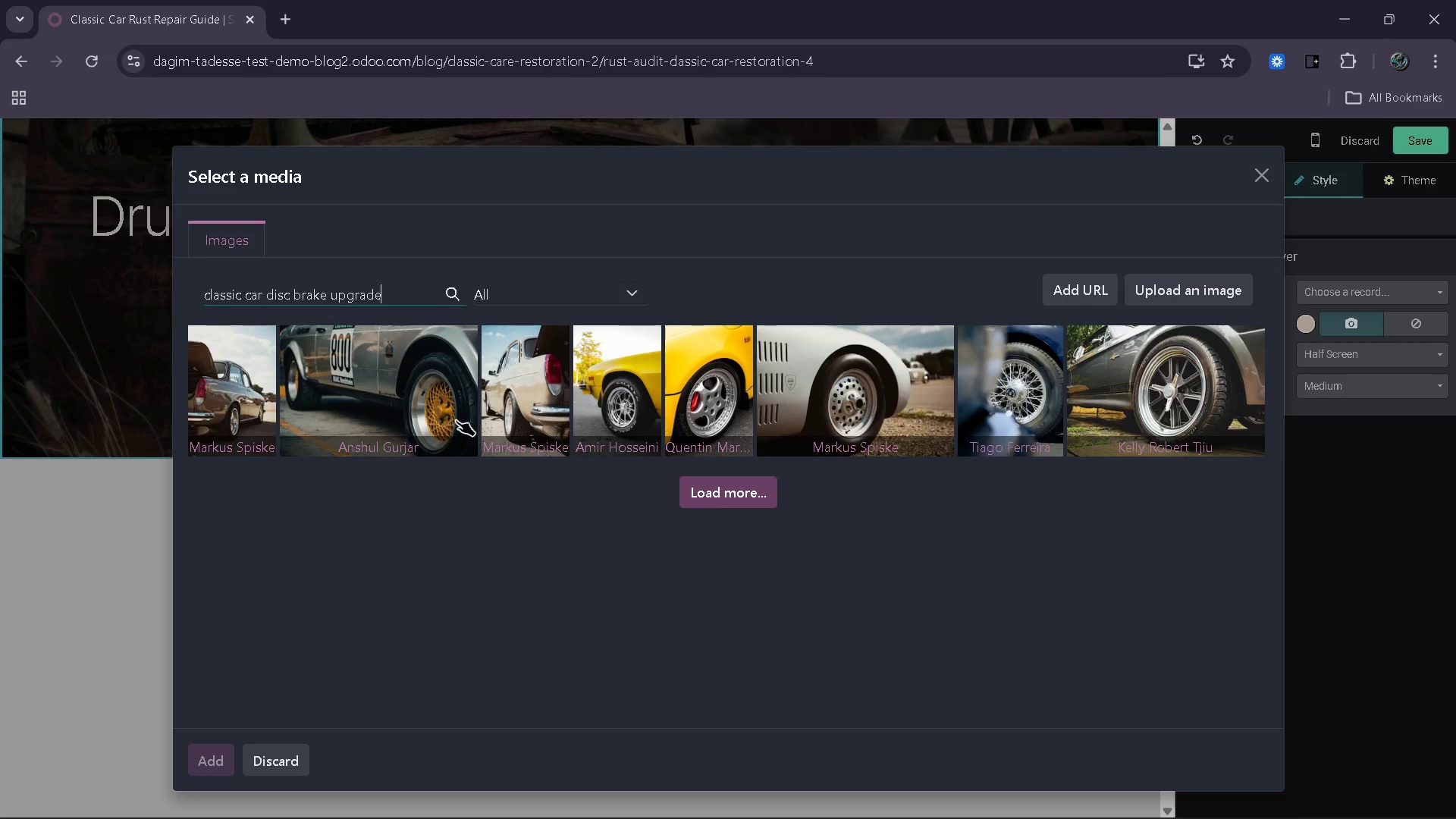 
key(Backspace)
key(Backspace)
key(Backspace)
key(Backspace)
key(Backspace)
key(Backspace)
key(Backspace)
type(insdi)
key(Backspace)
key(Backspace)
type(ide)
 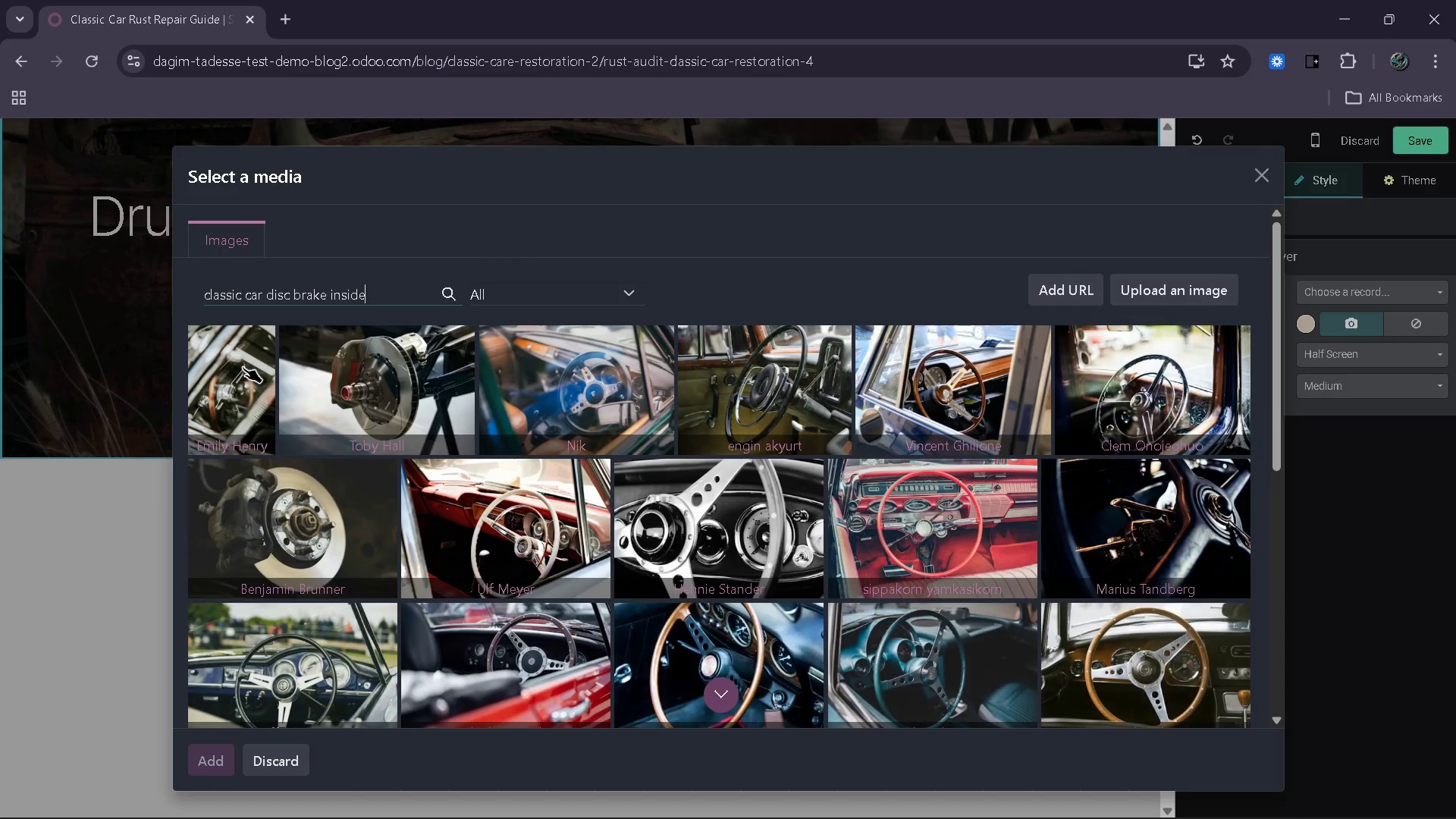 
left_click([362, 391])
 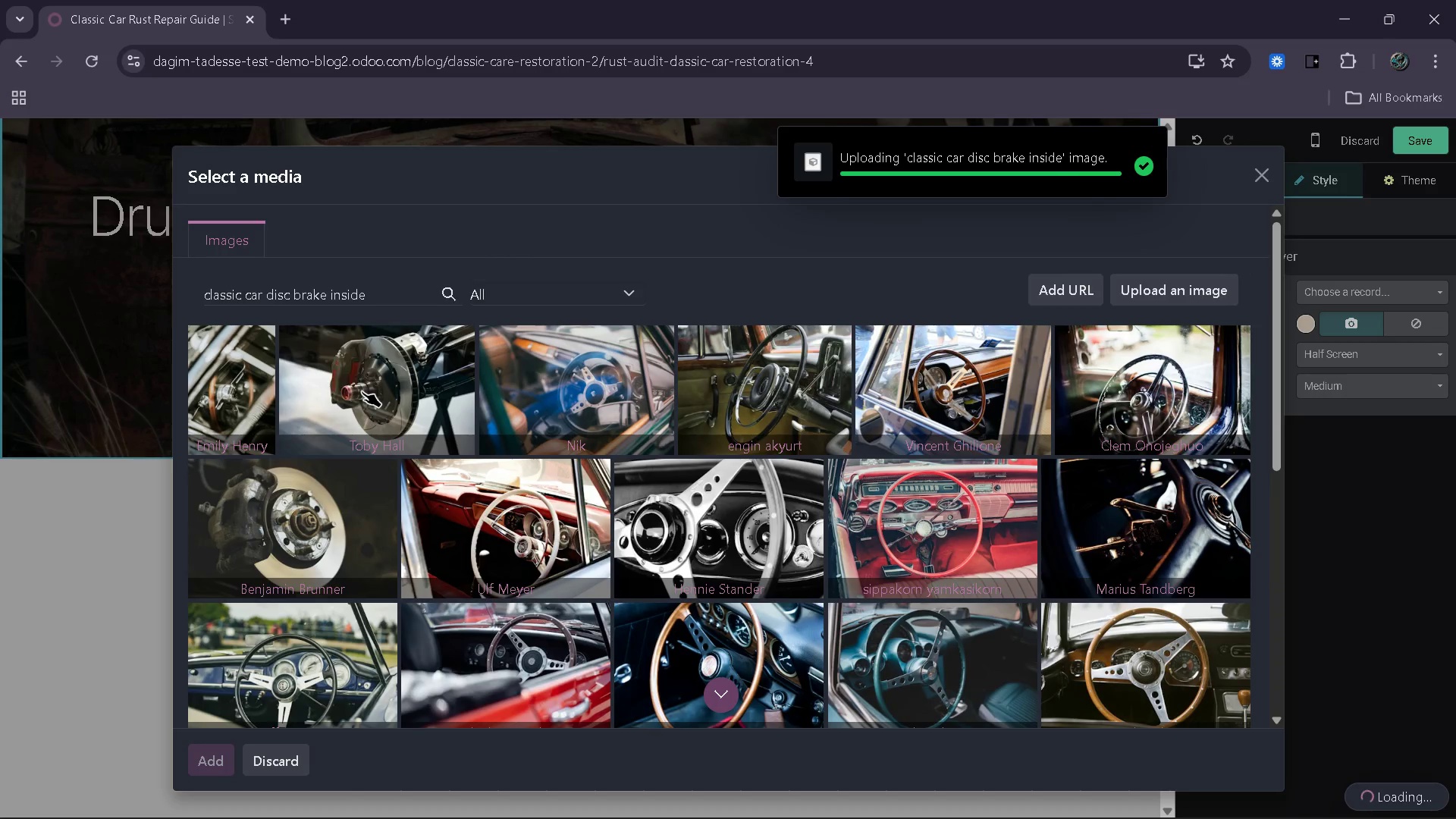 
wait(8.27)
 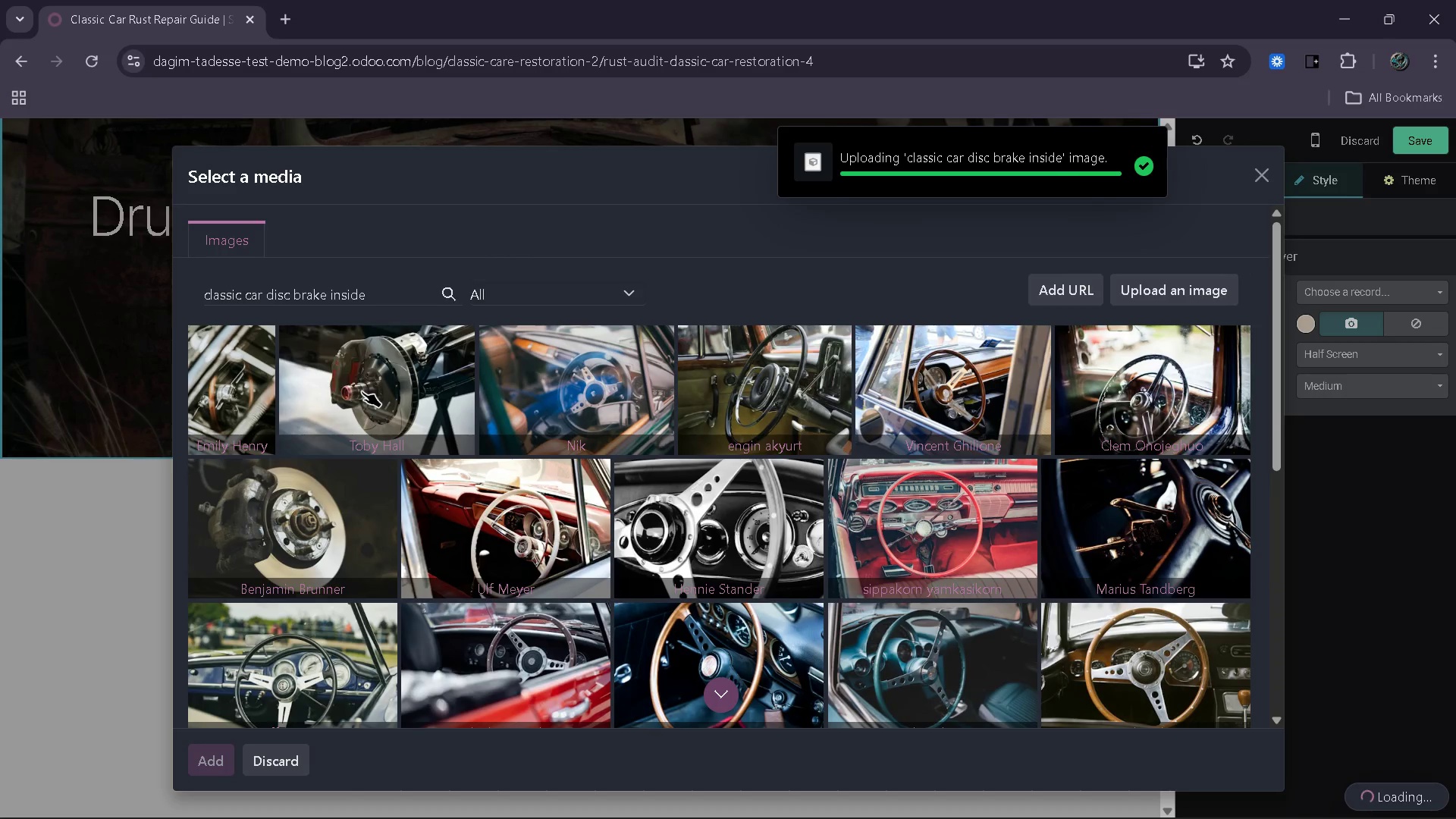 
left_click_drag(start_coordinate=[929, 526], to_coordinate=[818, 529])
 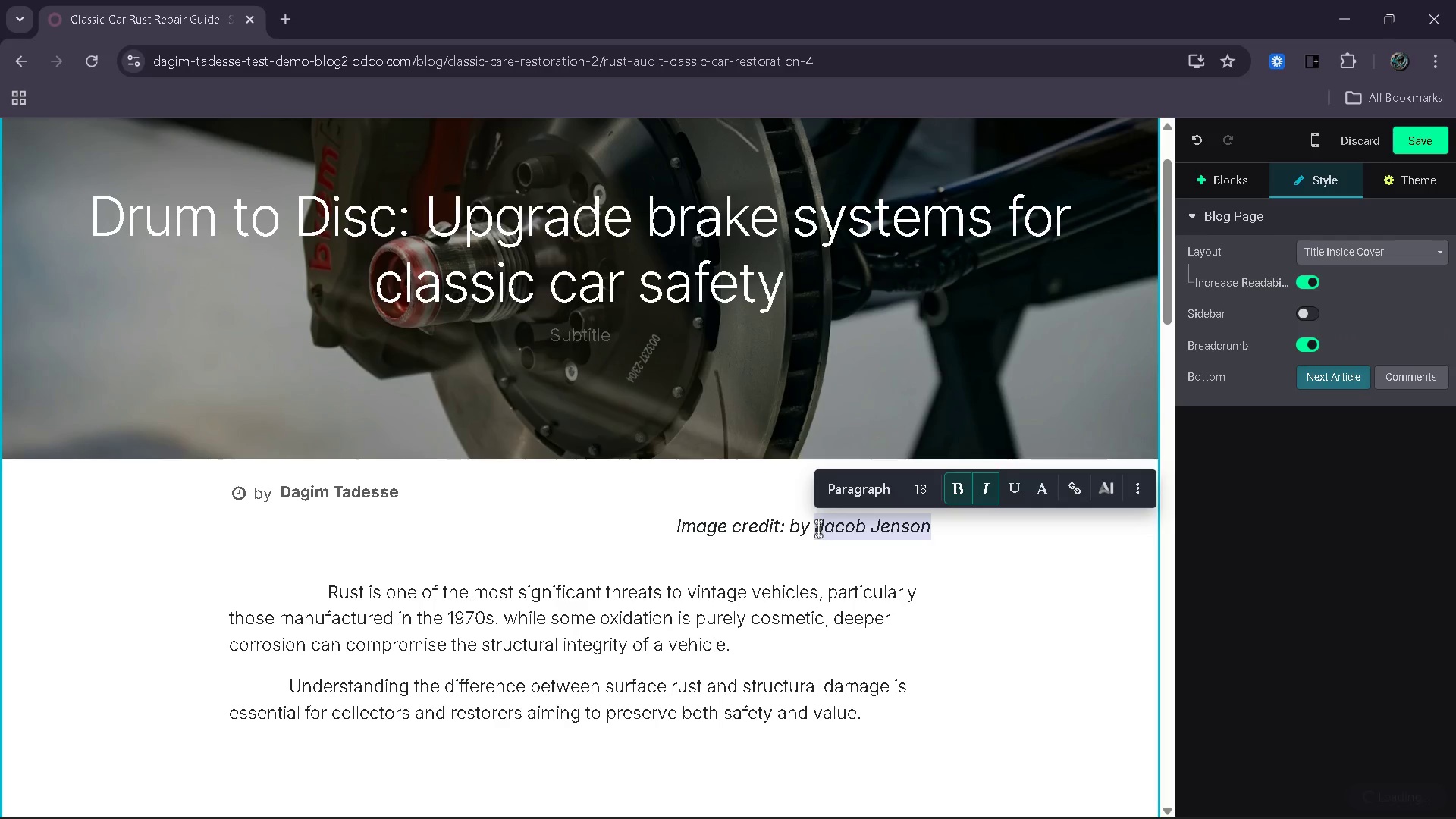 
type(Toby Hall)
 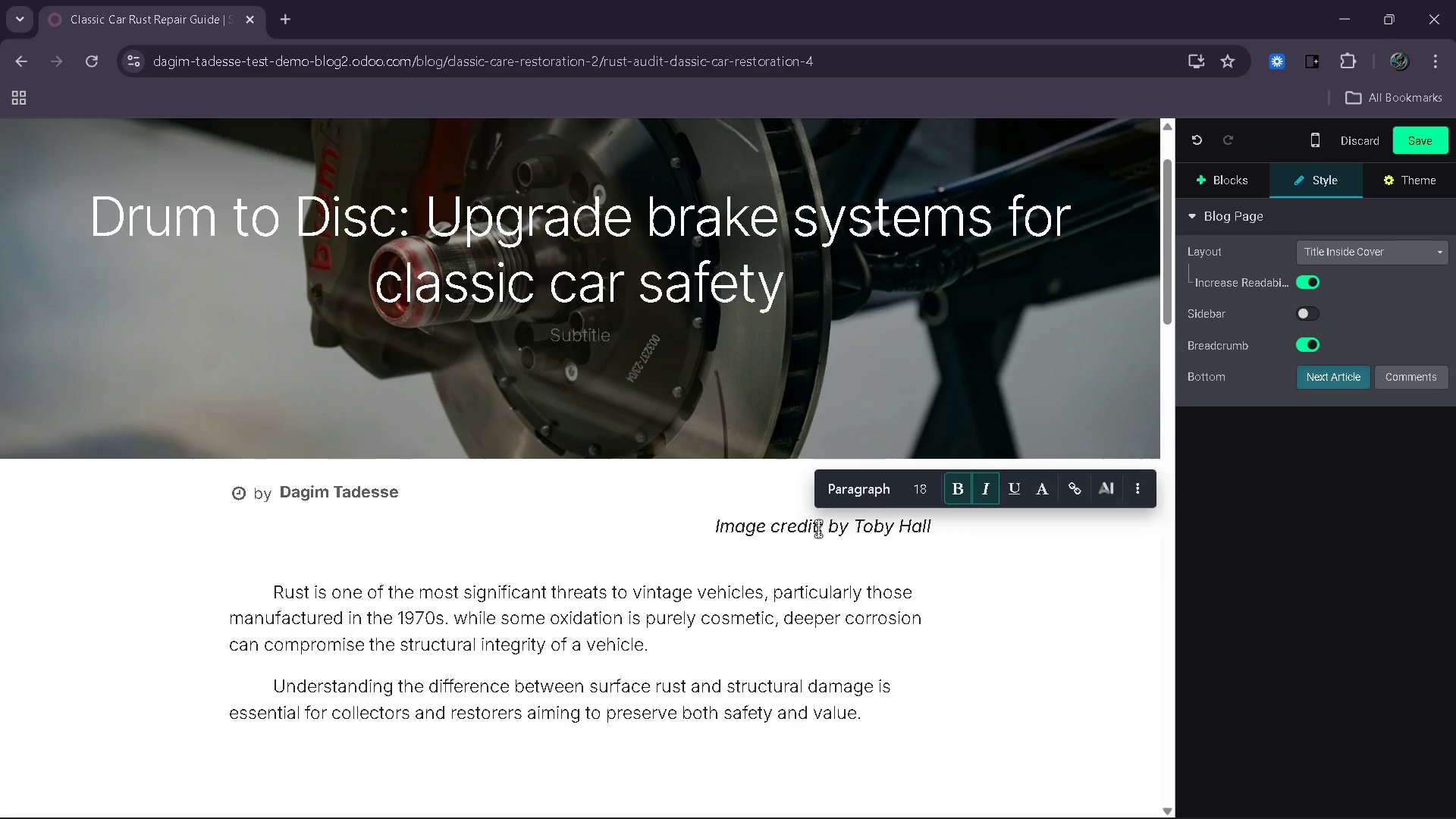 
mouse_move([751, 506])
 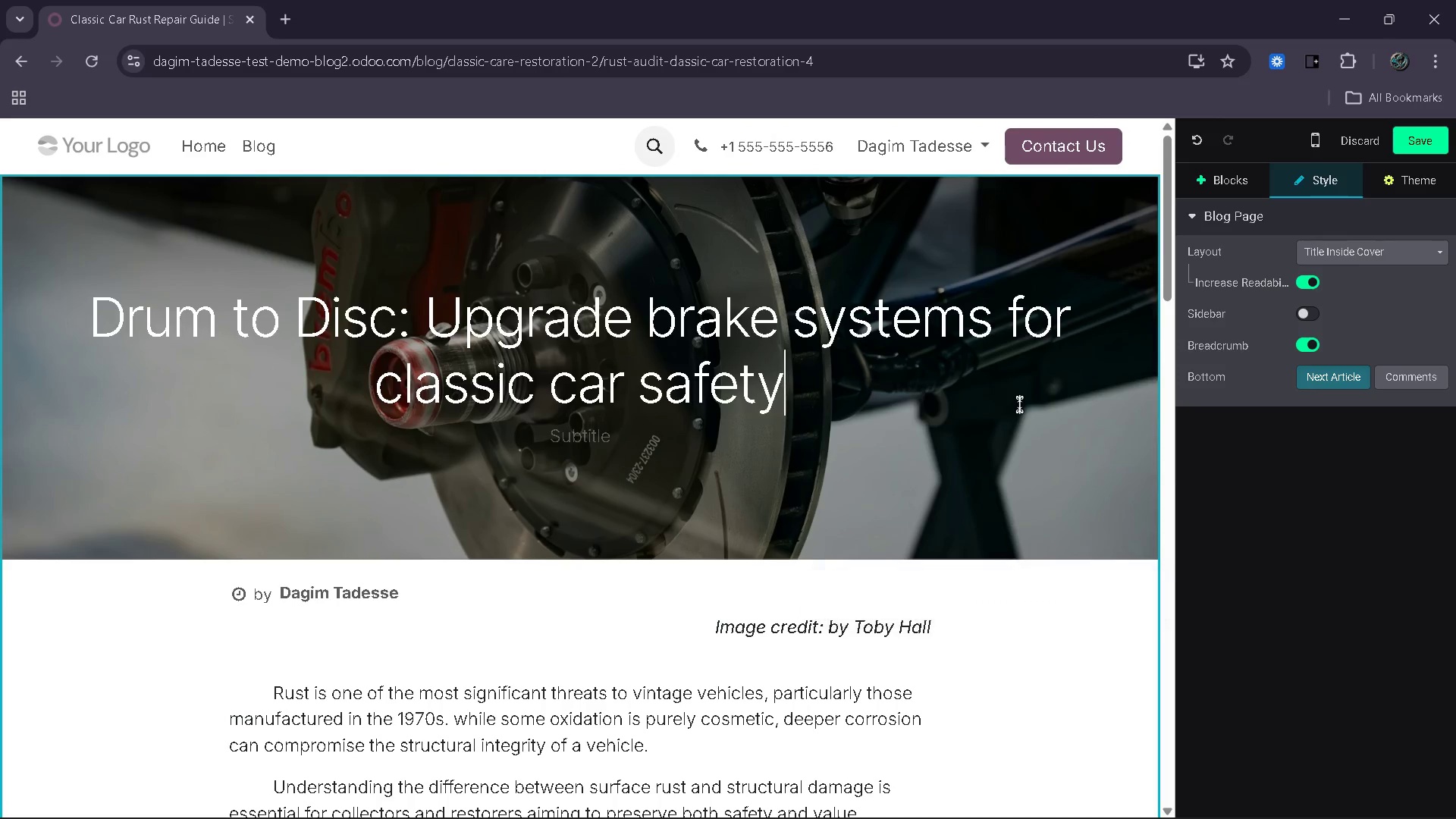 
left_click([1019, 404])
 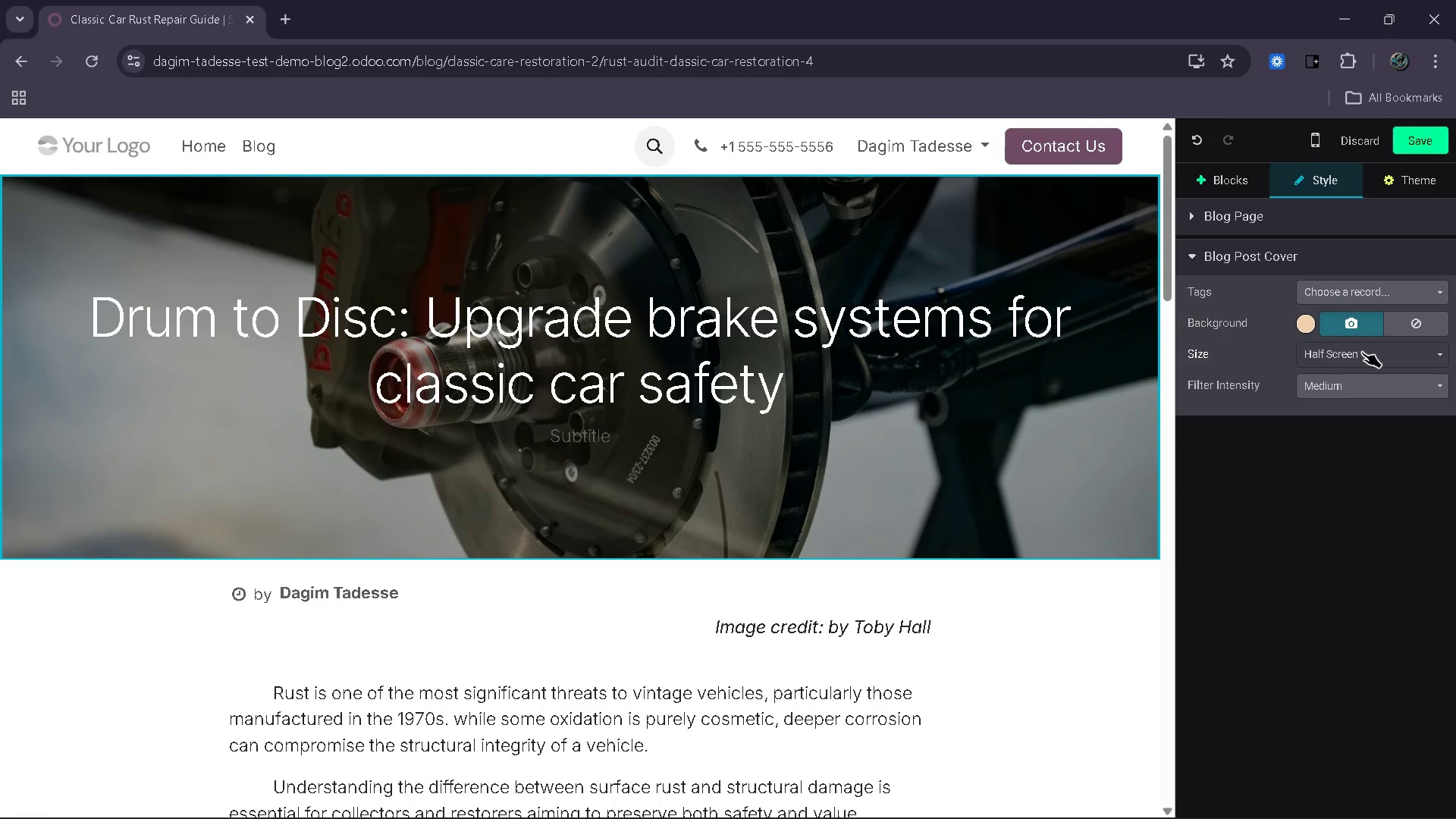 
left_click([1362, 352])
 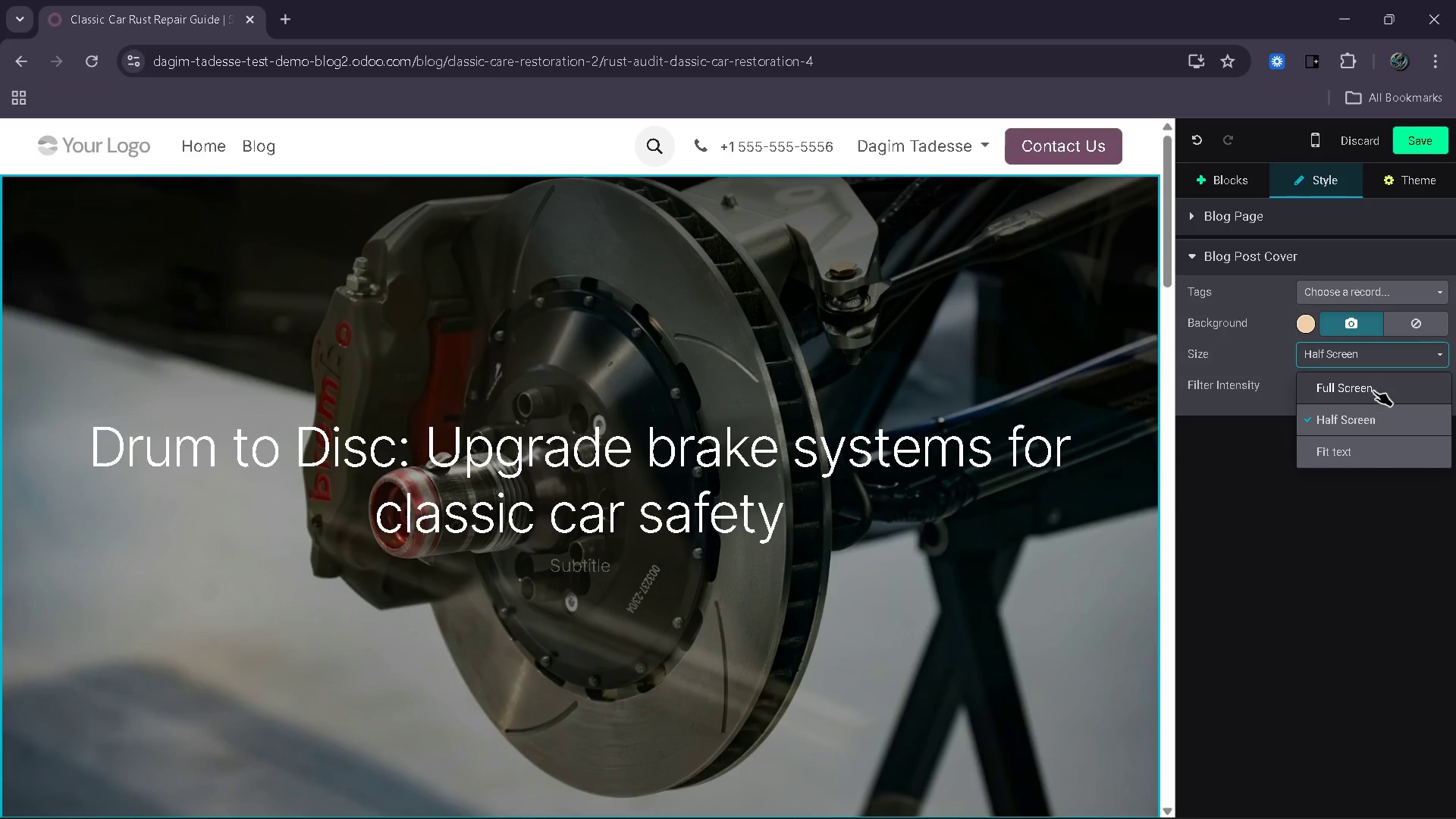 
left_click([1373, 410])
 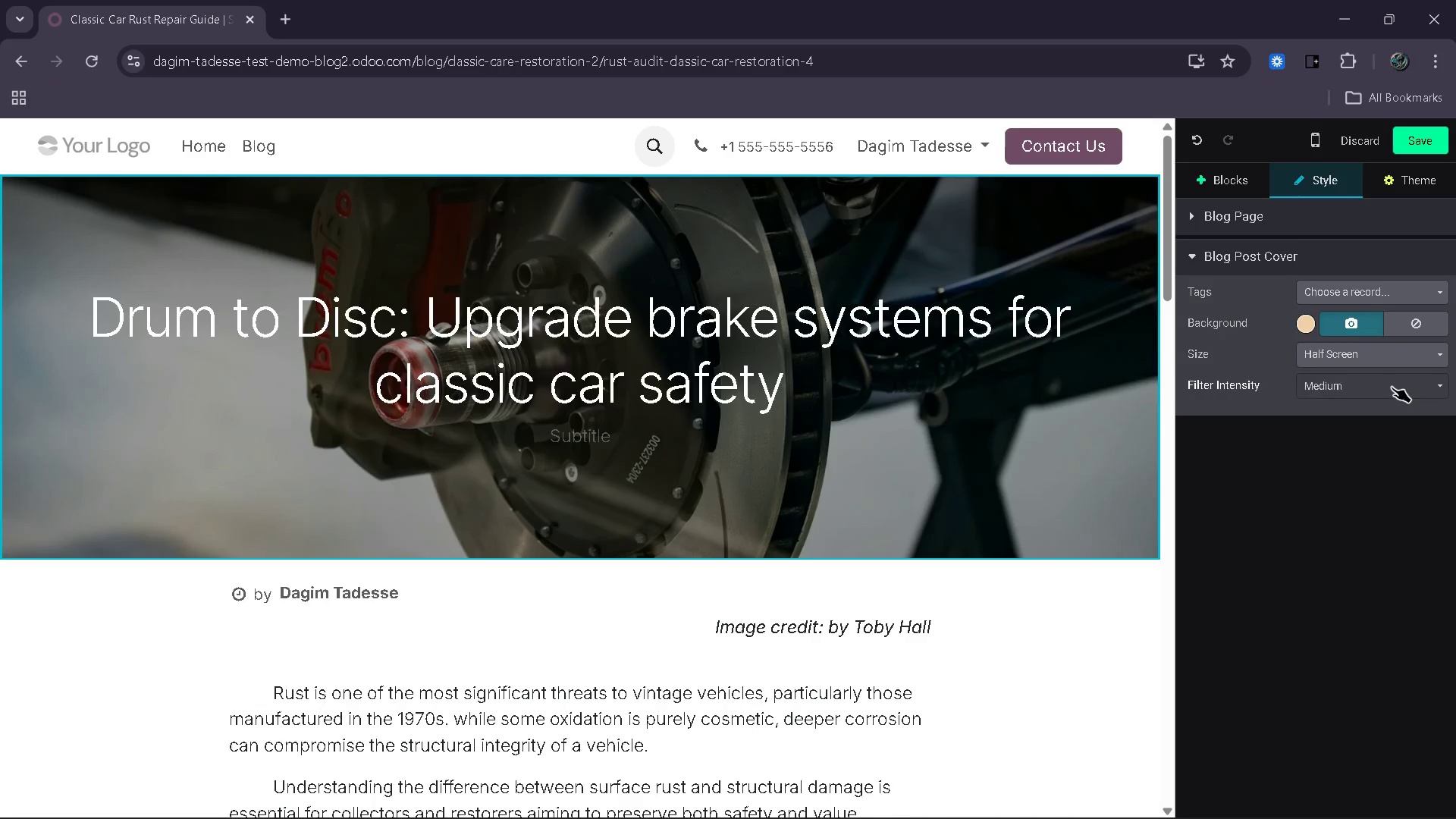 
left_click([1392, 387])
 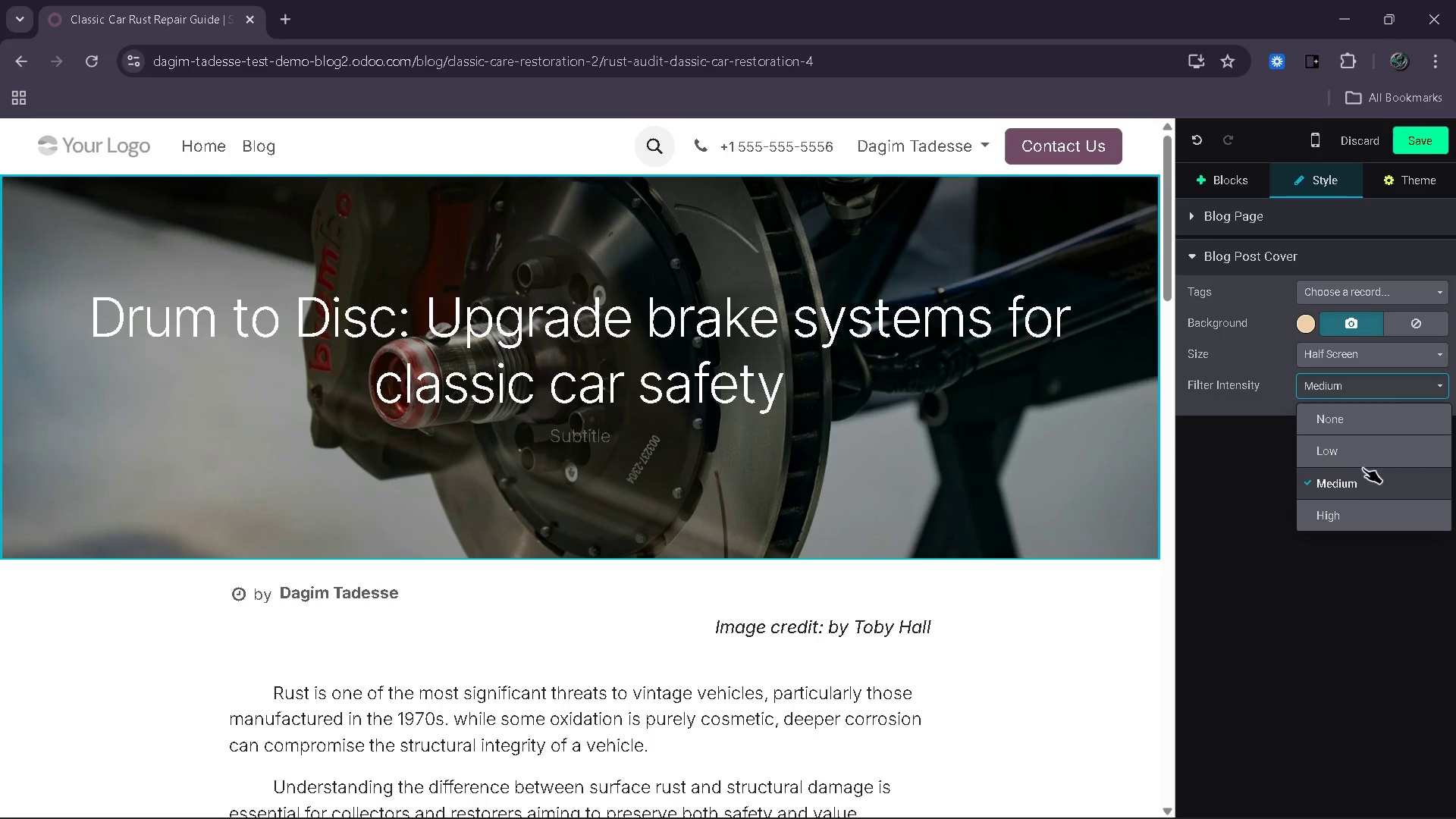 
left_click([1257, 562])
 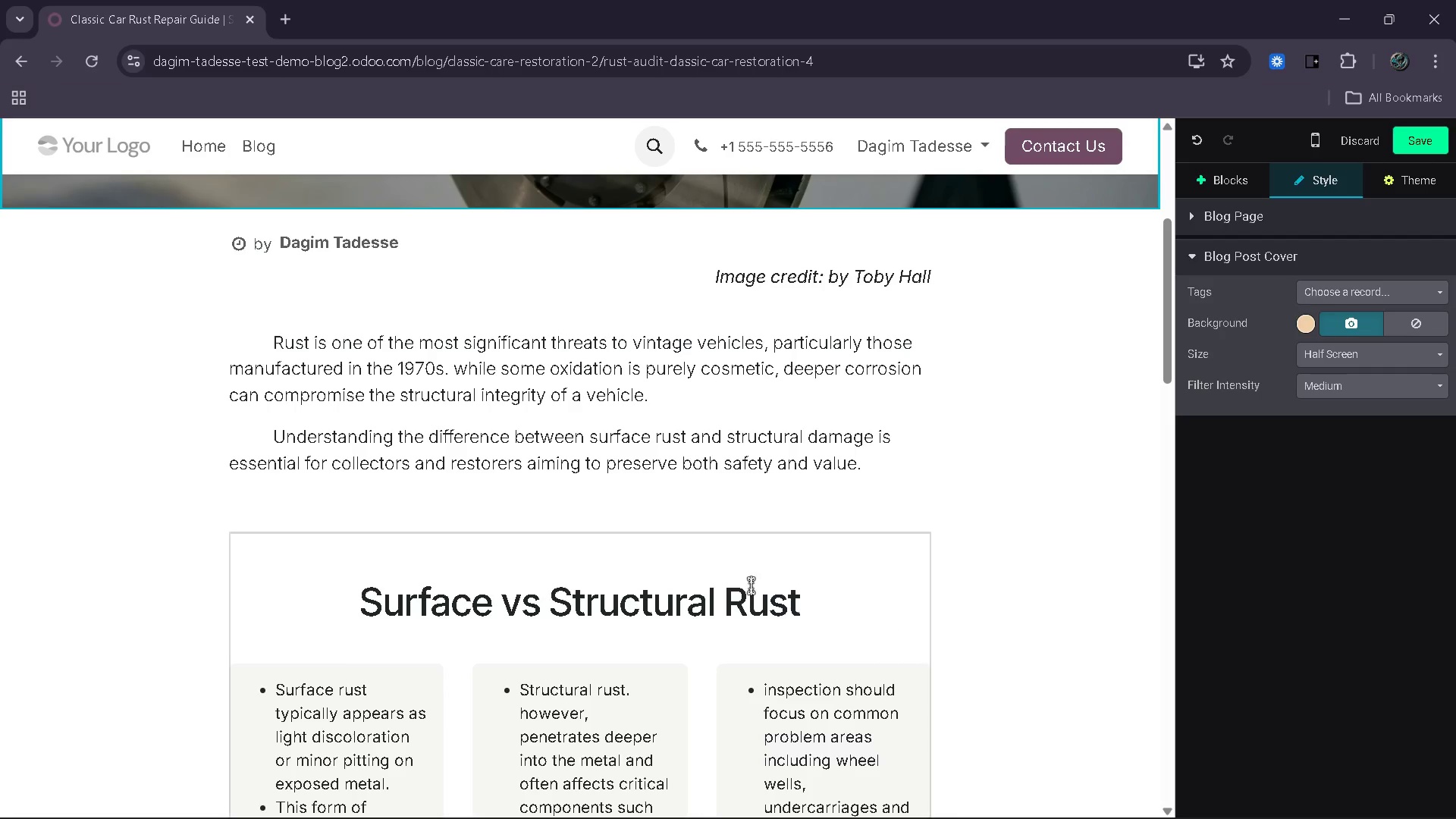 
wait(18.31)
 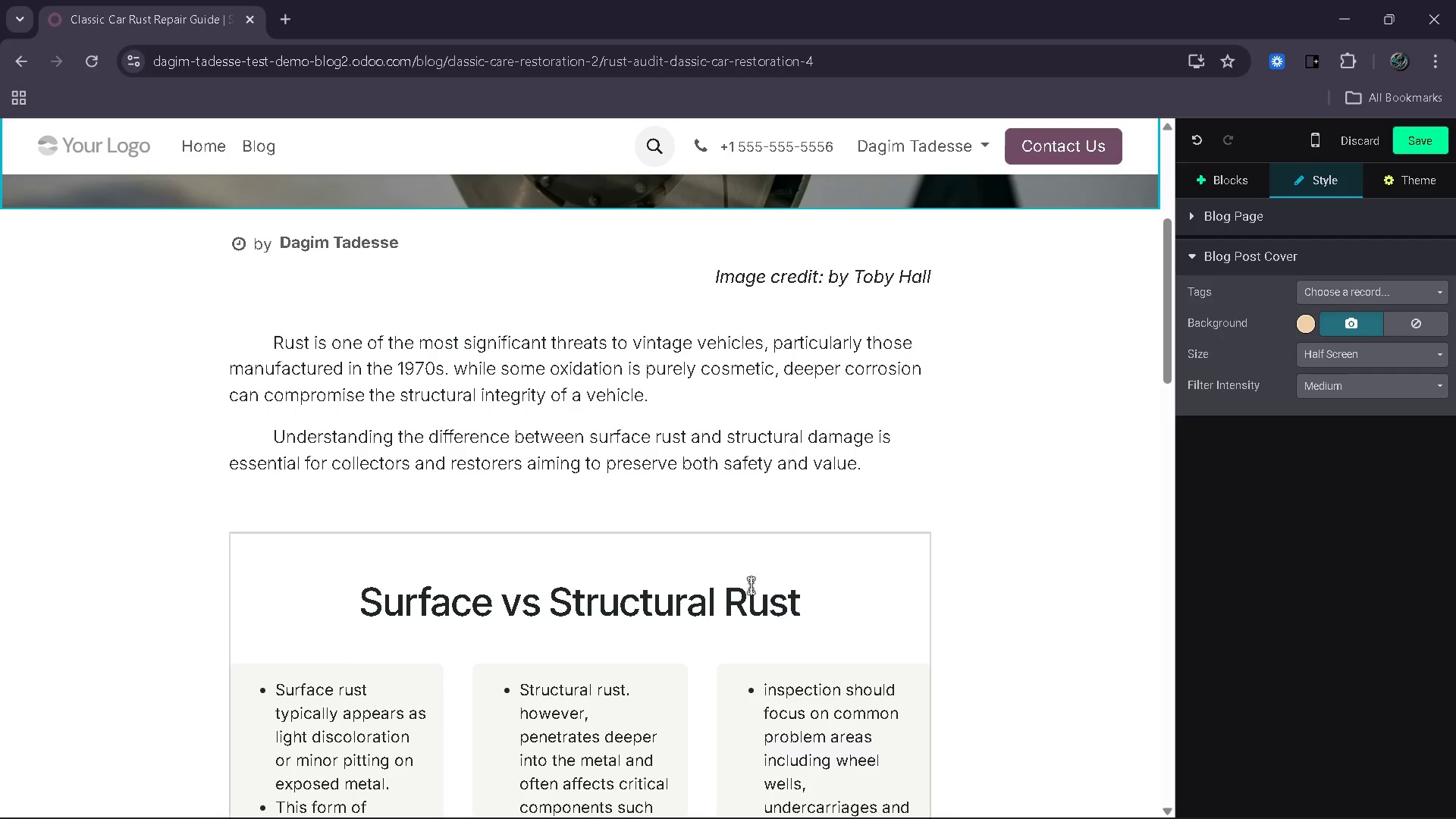 
left_click_drag(start_coordinate=[667, 397], to_coordinate=[277, 335])
 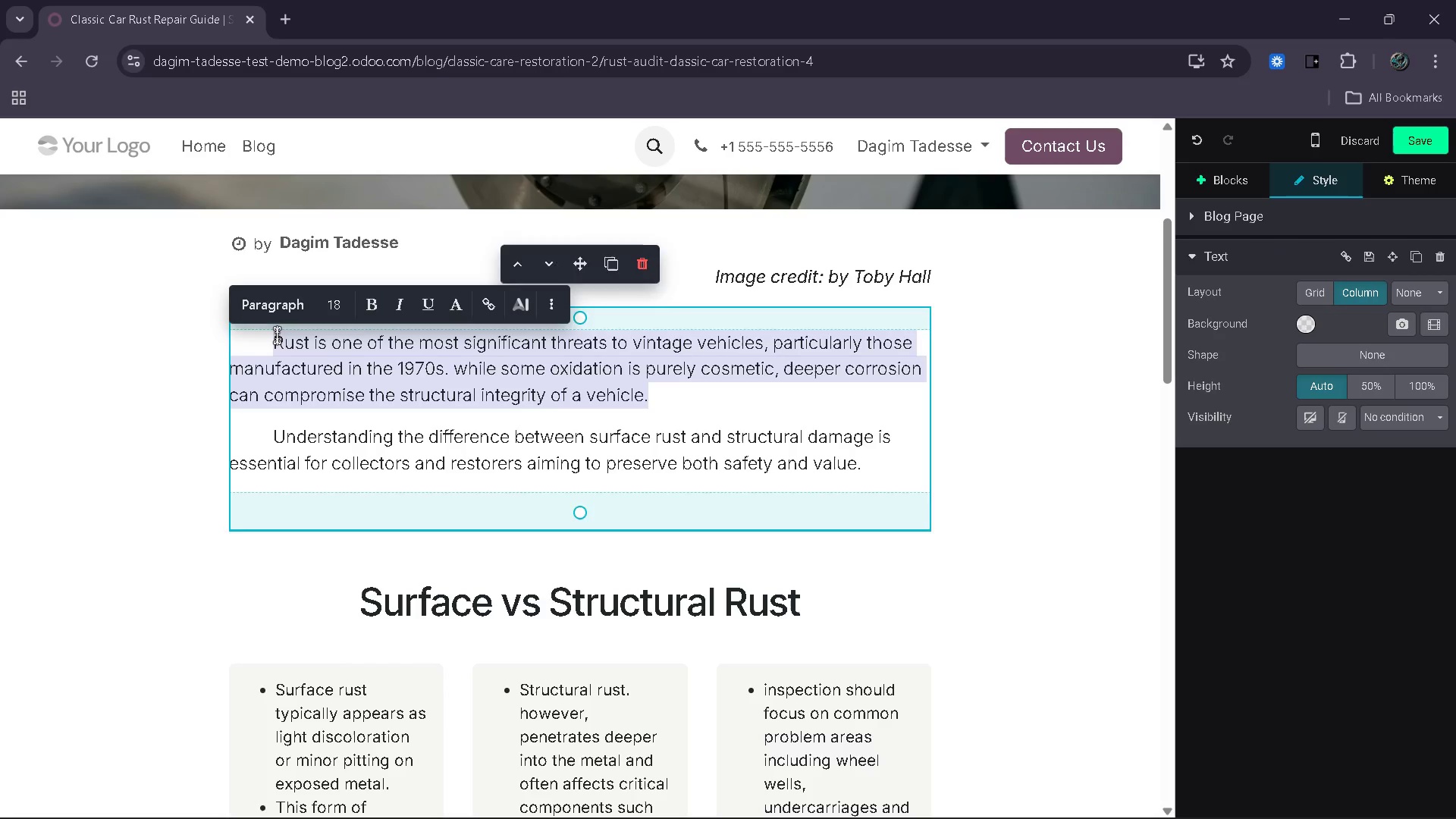 
type(Brake systems are one of the most criticak )
key(Backspace)
key(Backspace)
type(k)
key(Backspace)
type(l safety ate)
key(Backspace)
key(Backspace)
key(Backspace)
type(compi)
key(Backspace)
type(onents in a )
key(Backspace)
type(ny vehicle, espa)
key(Backspace)
type(ecially)
 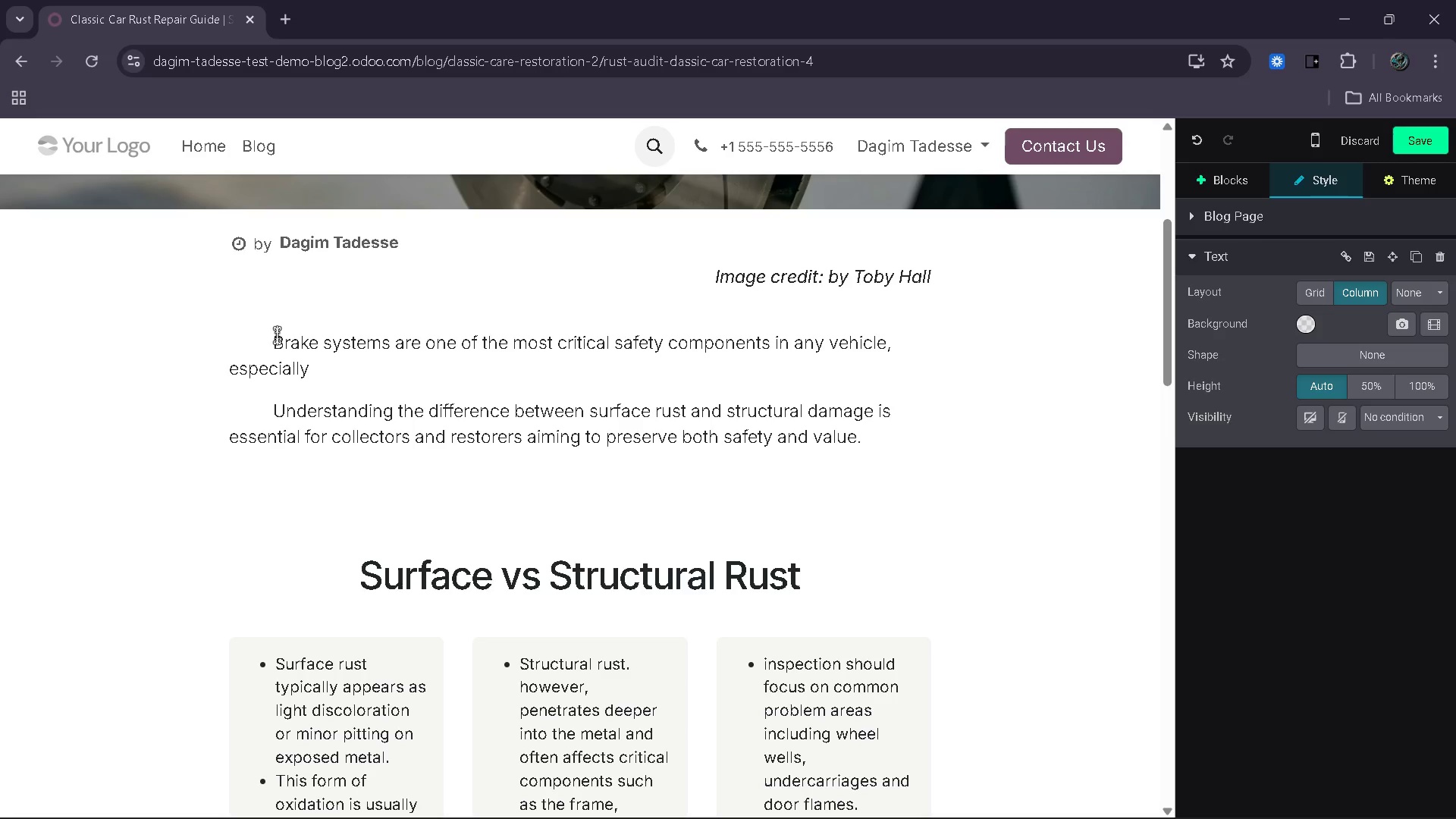 
wait(6.42)
 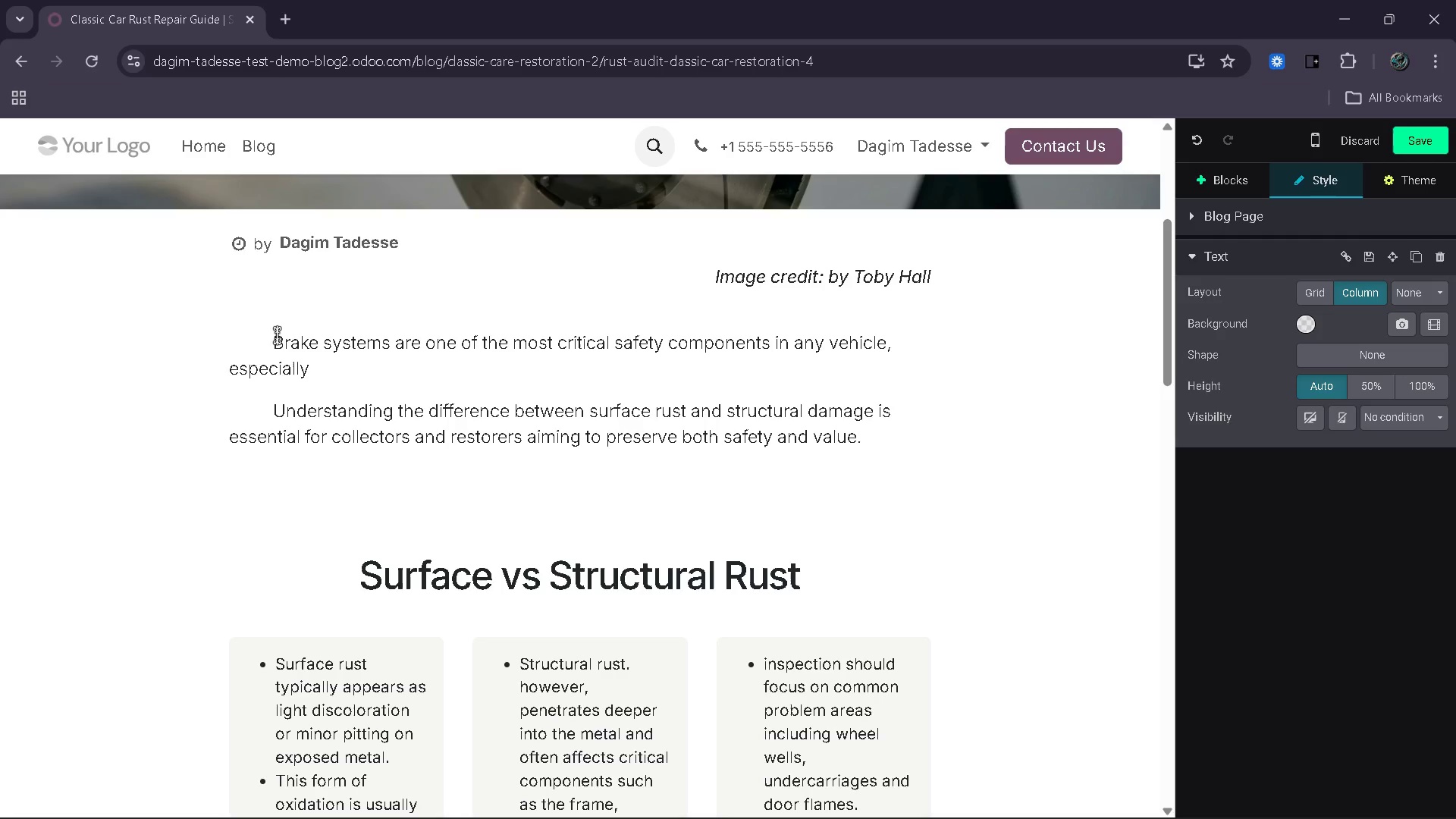 
type( in vintage cars originally)
 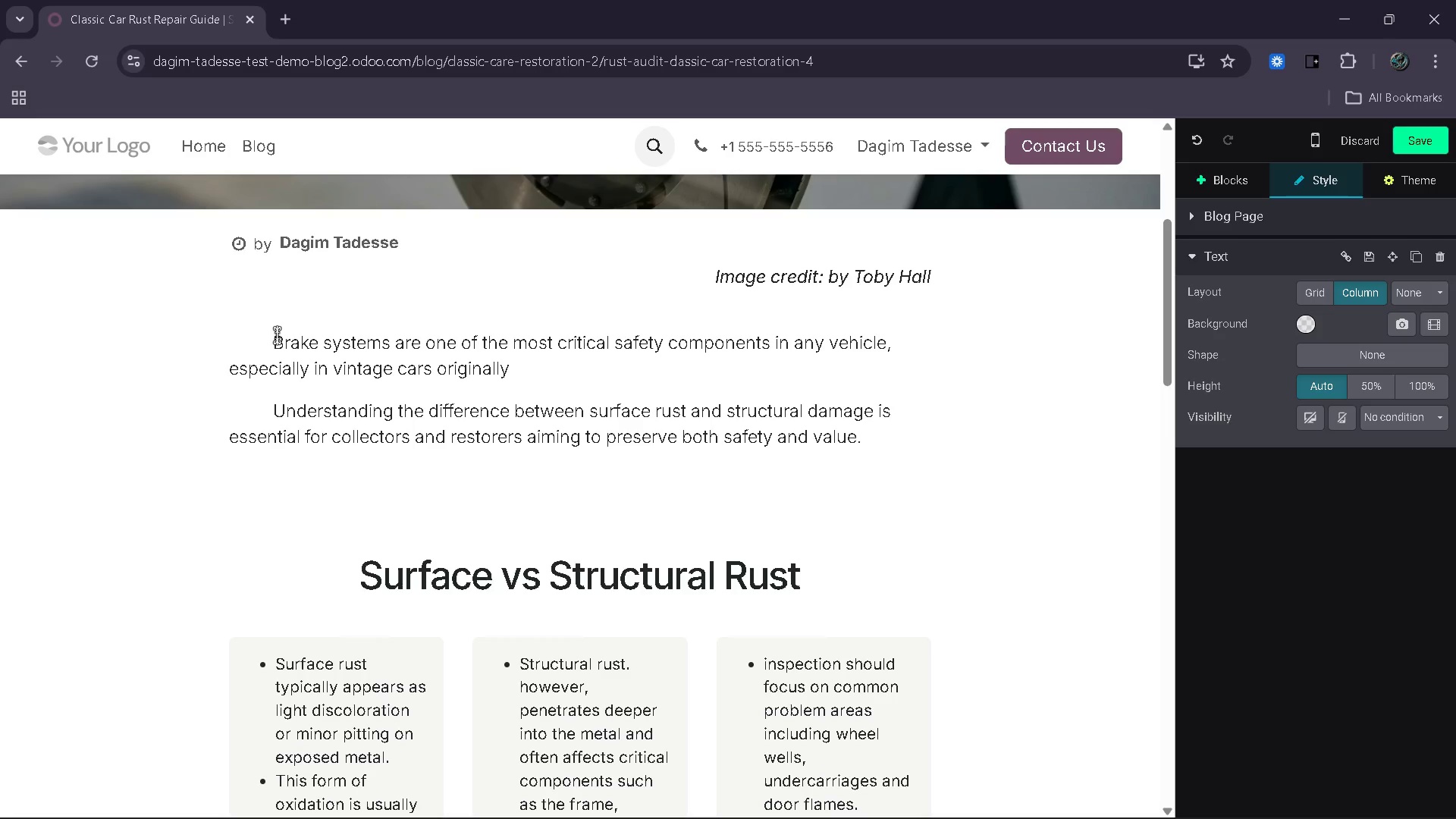 
wait(5.39)
 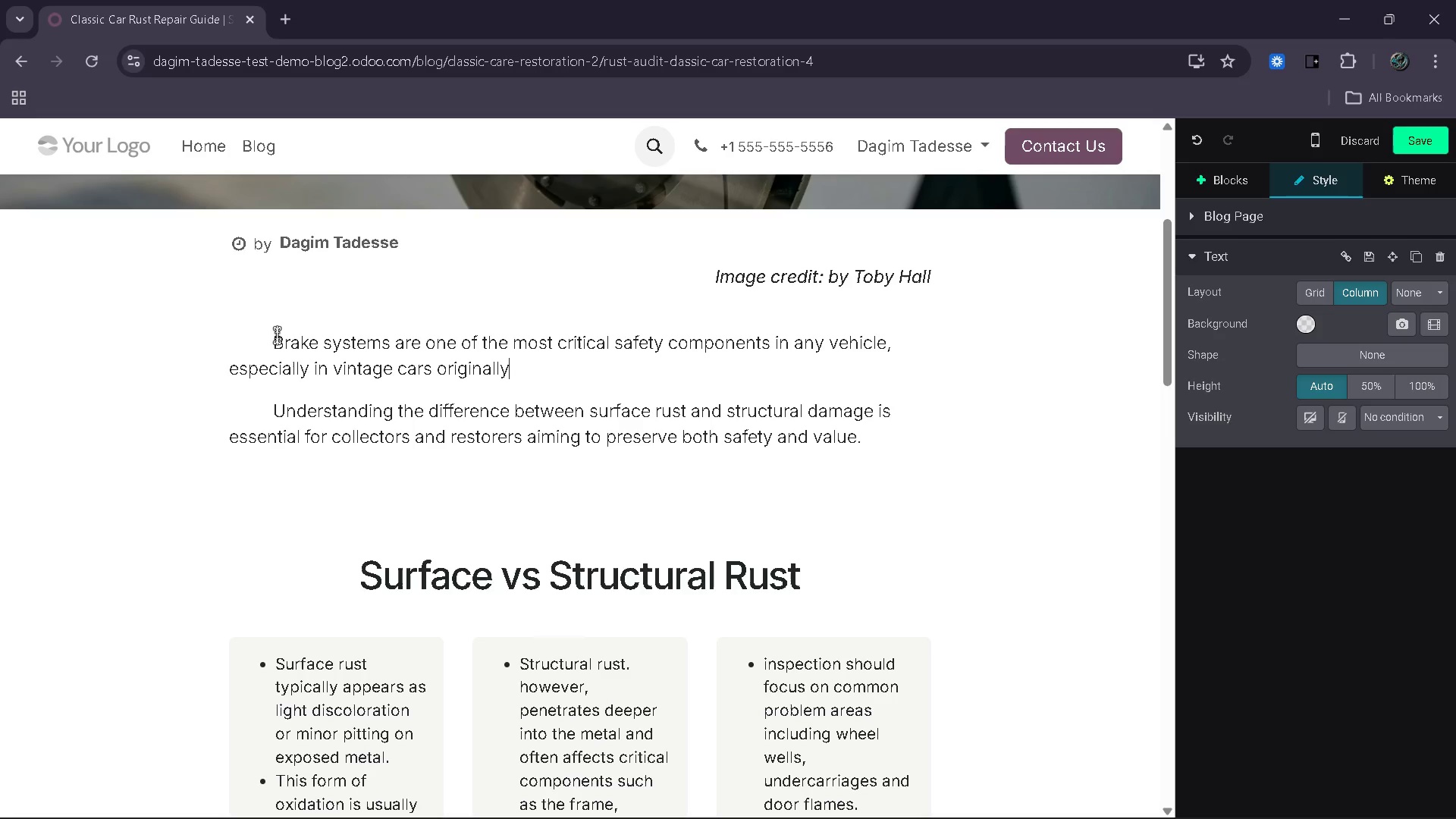 
type( equipped with drumbrakes )
key(Backspace)
type(.)
 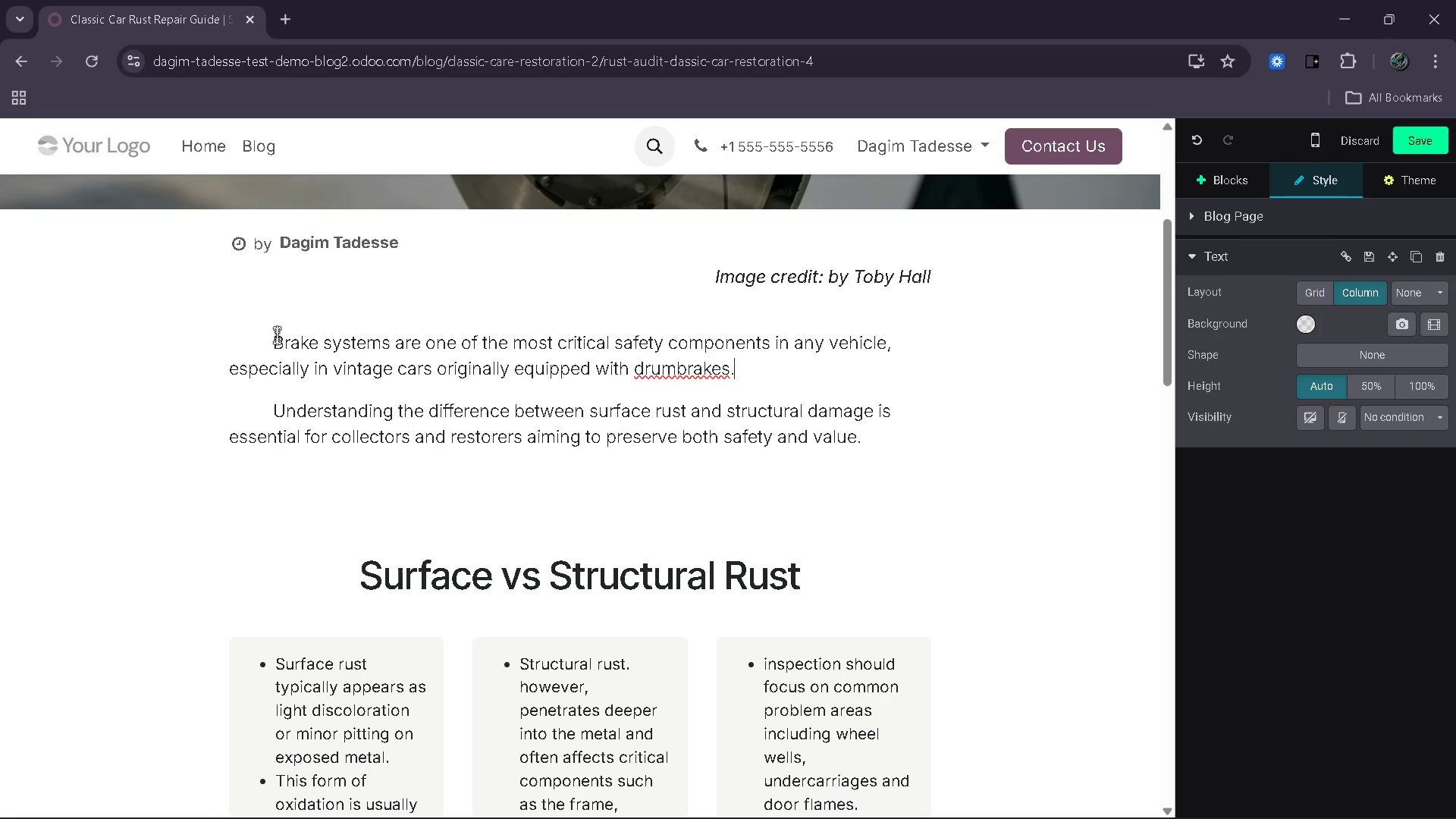 
key(Control+ControlRight)
 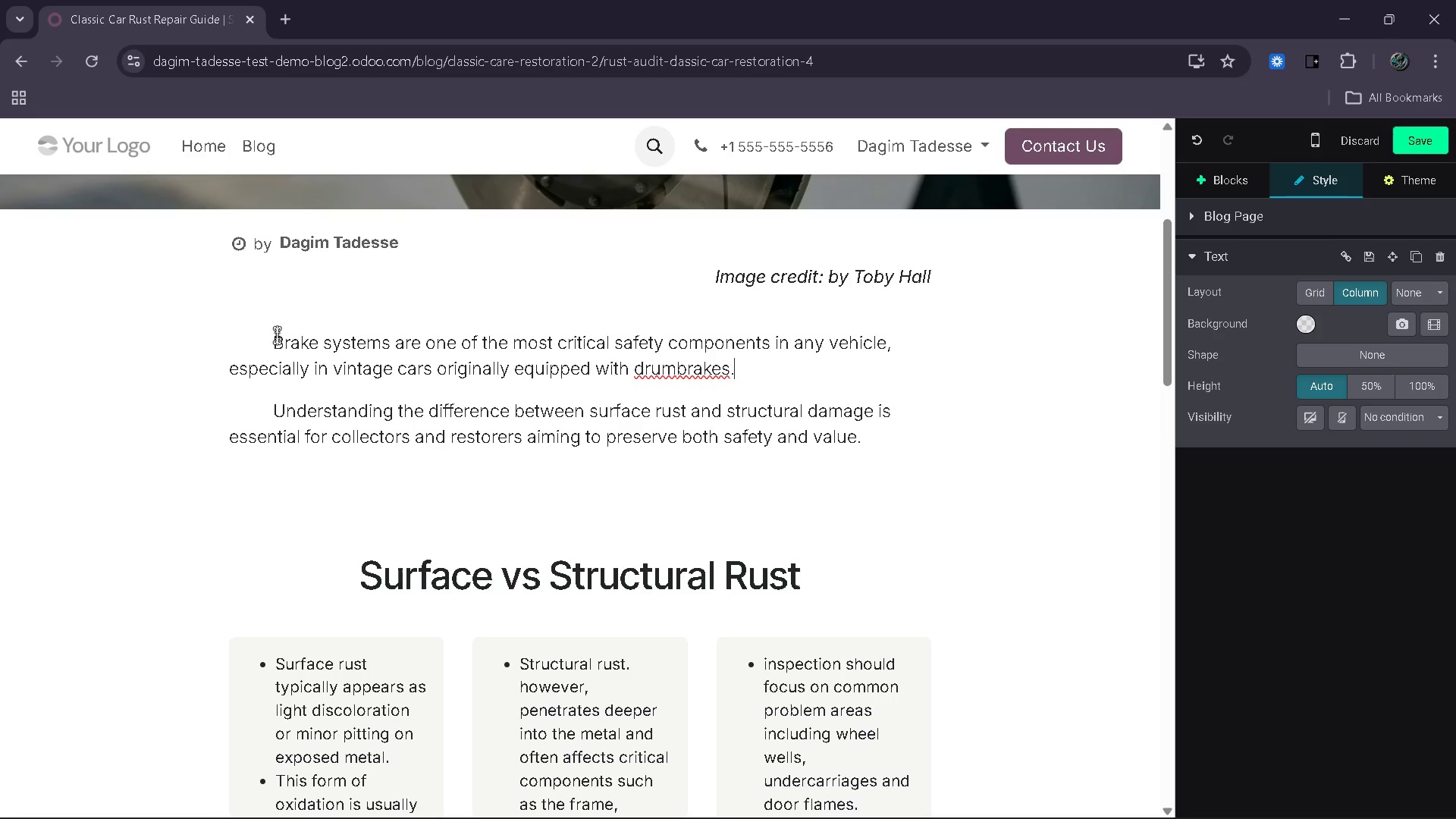 
key(ArrowLeft)
 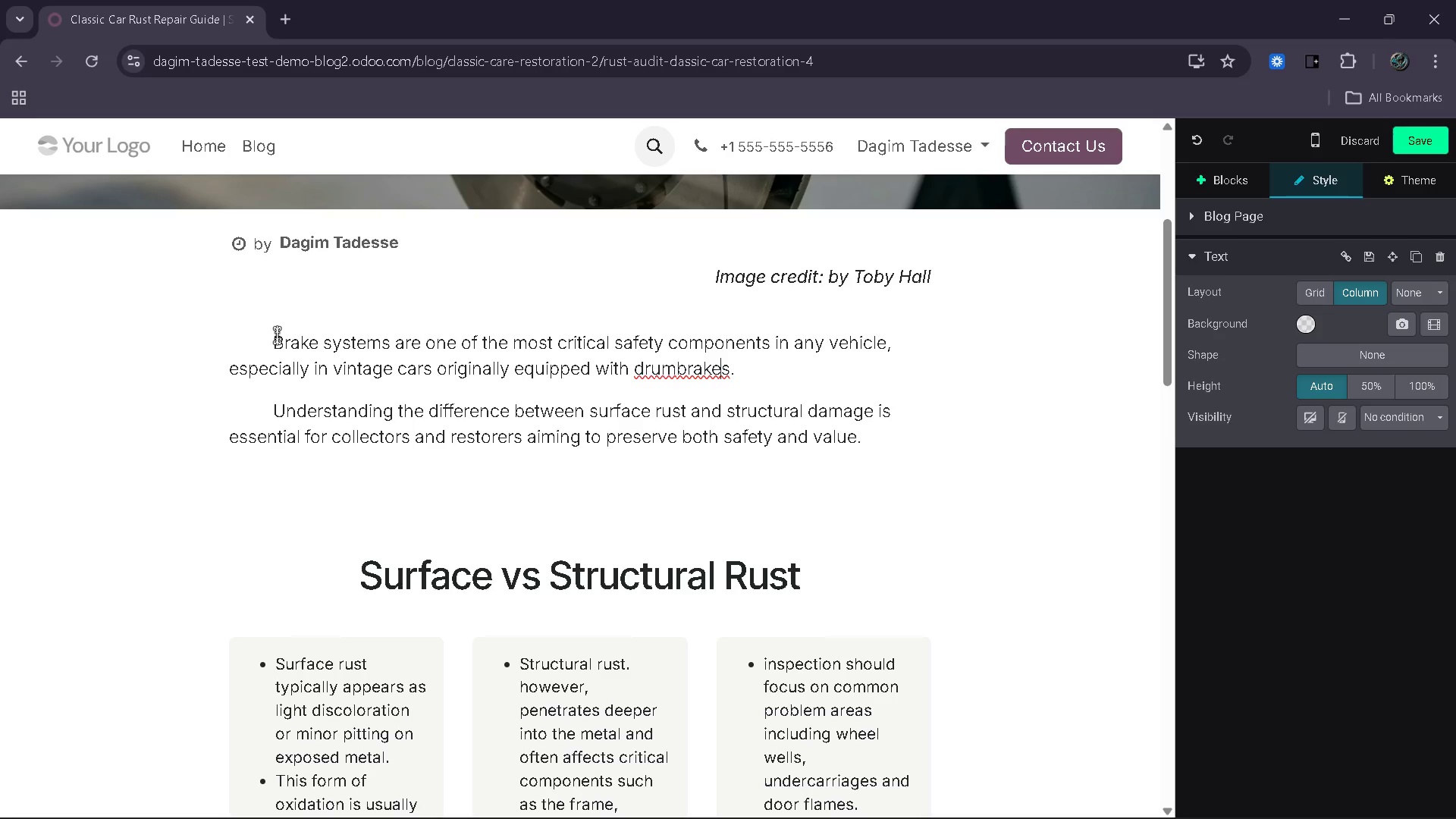 
key(ArrowLeft)
 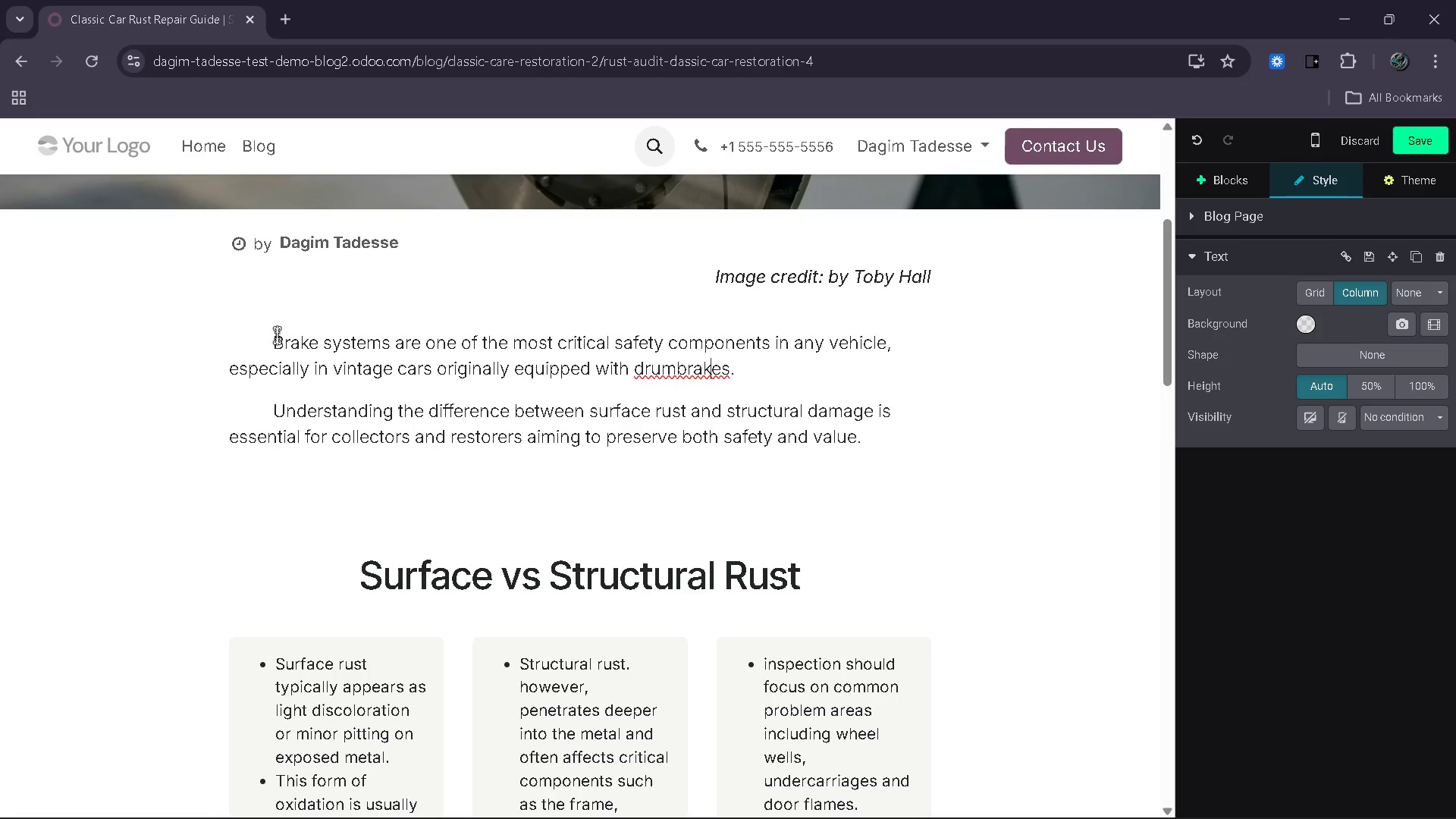 
key(ArrowLeft)
 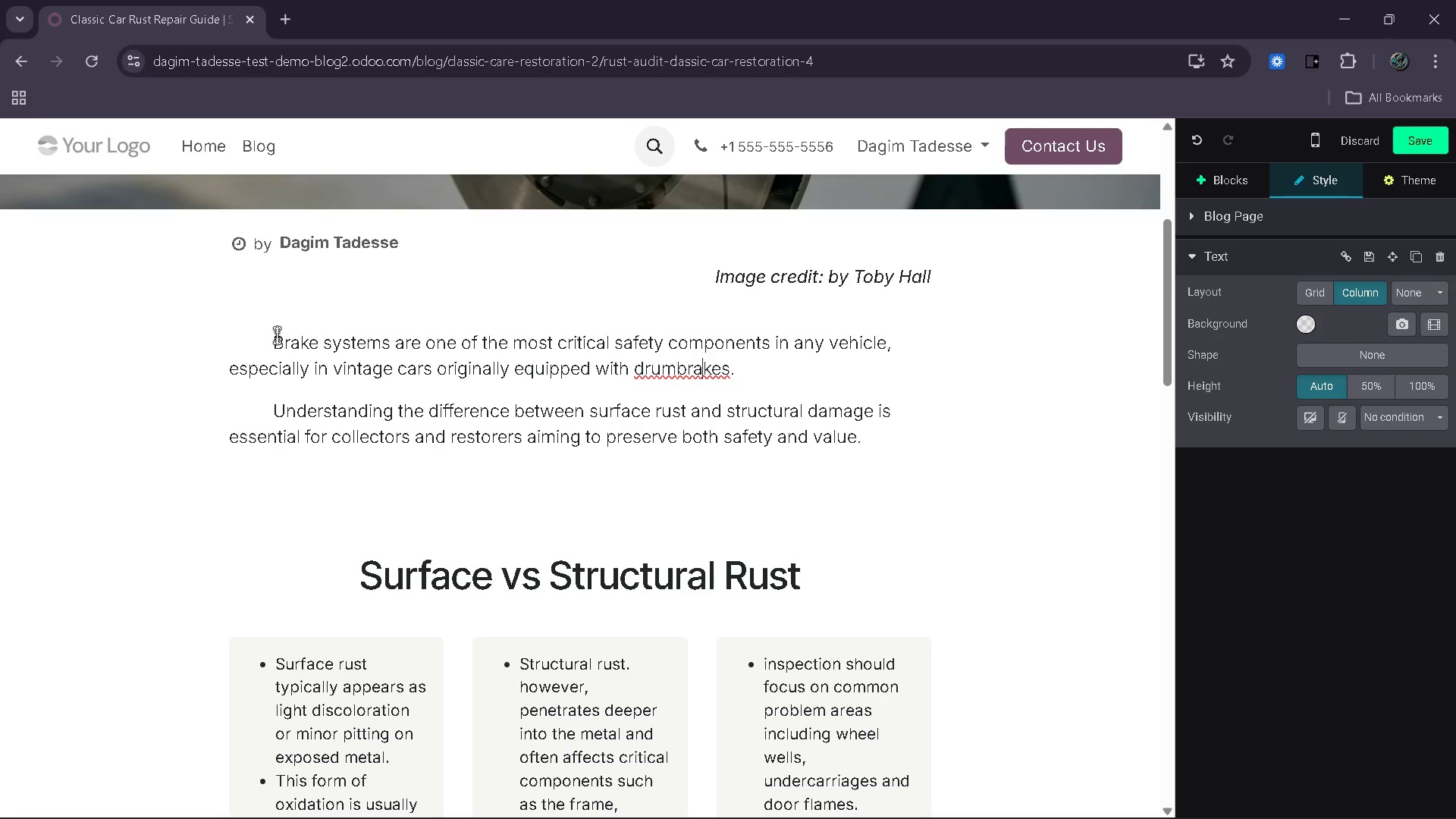 
key(ArrowLeft)
 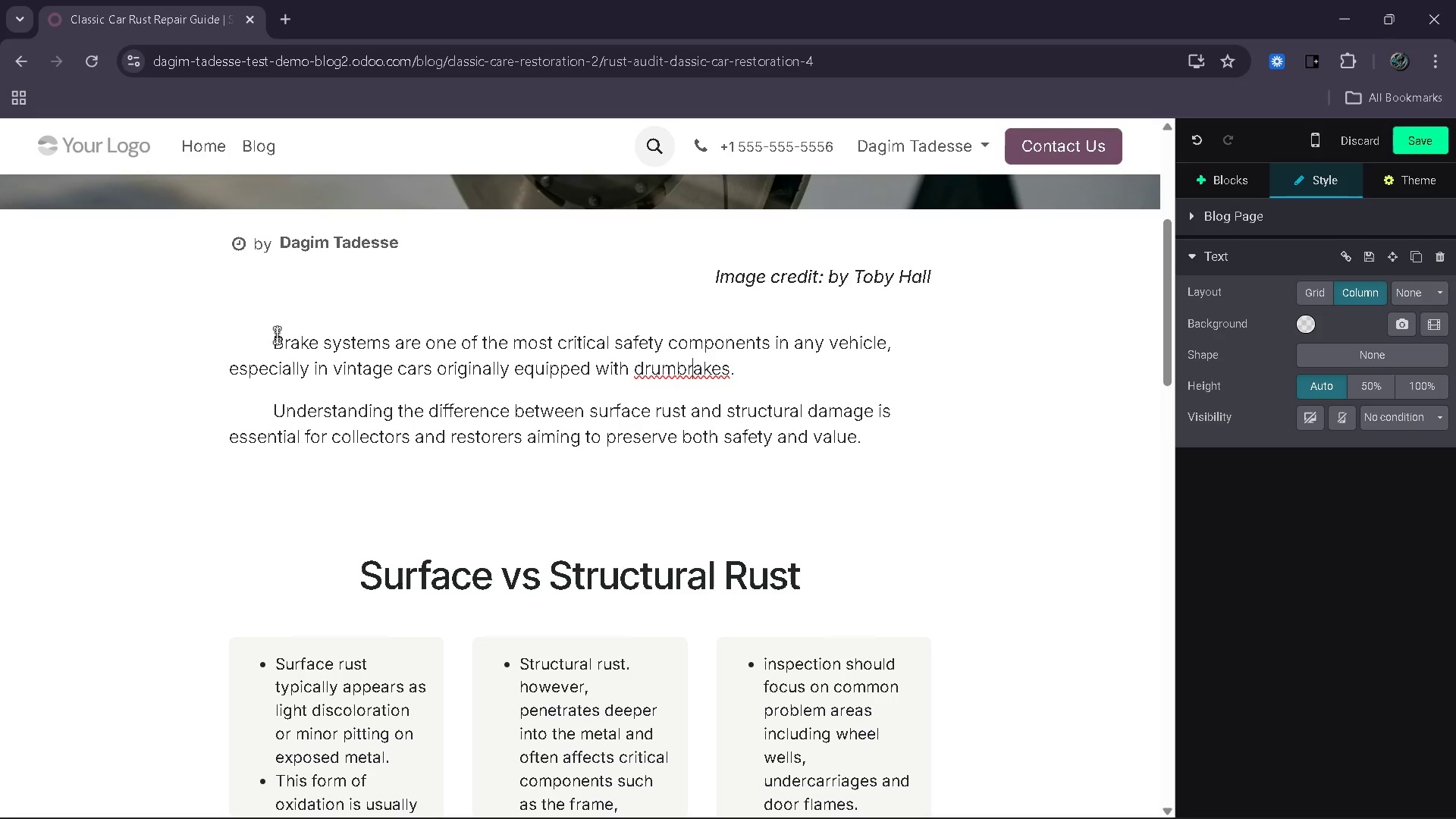 
key(ArrowLeft)
 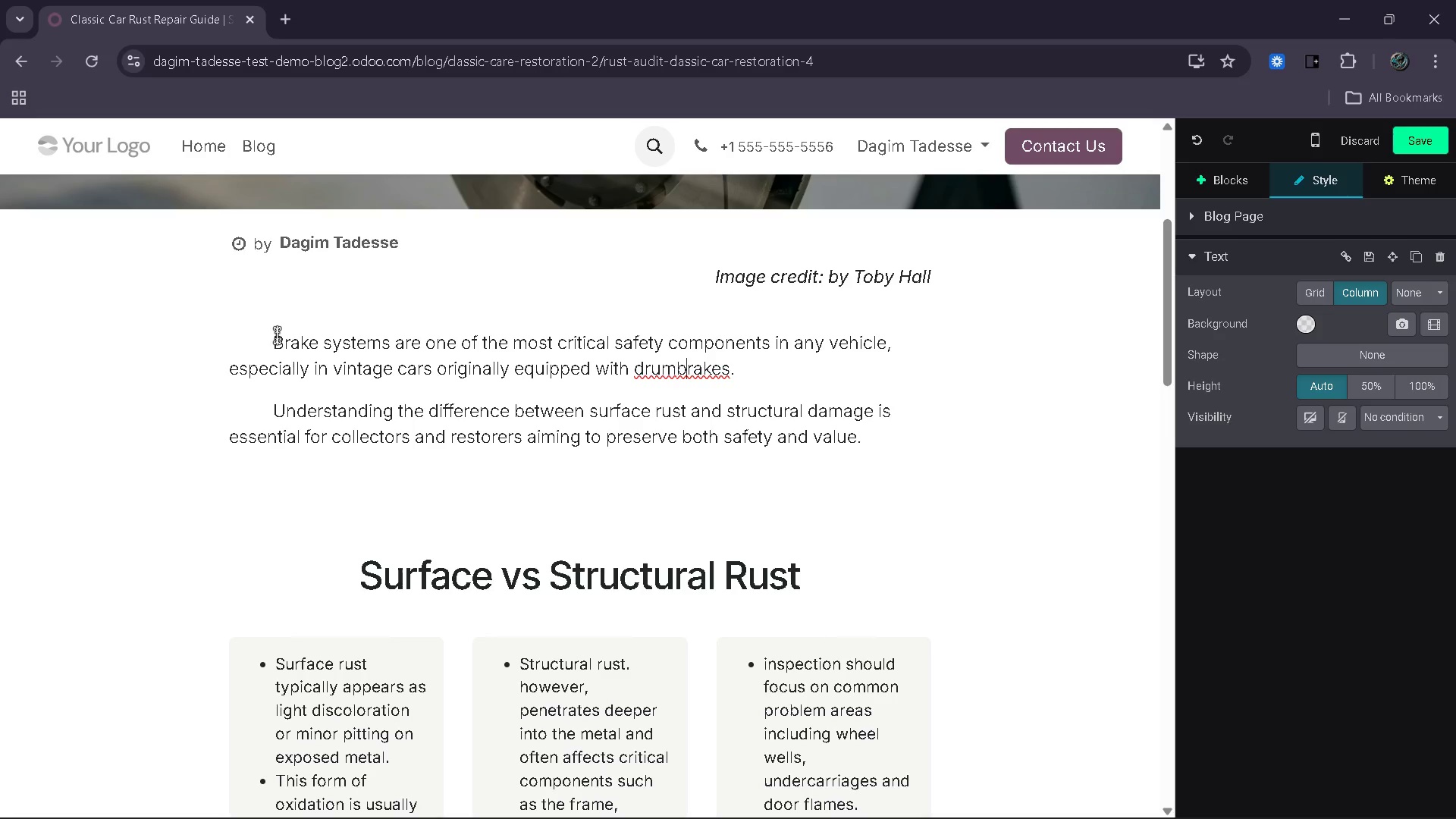 
key(ArrowLeft)
 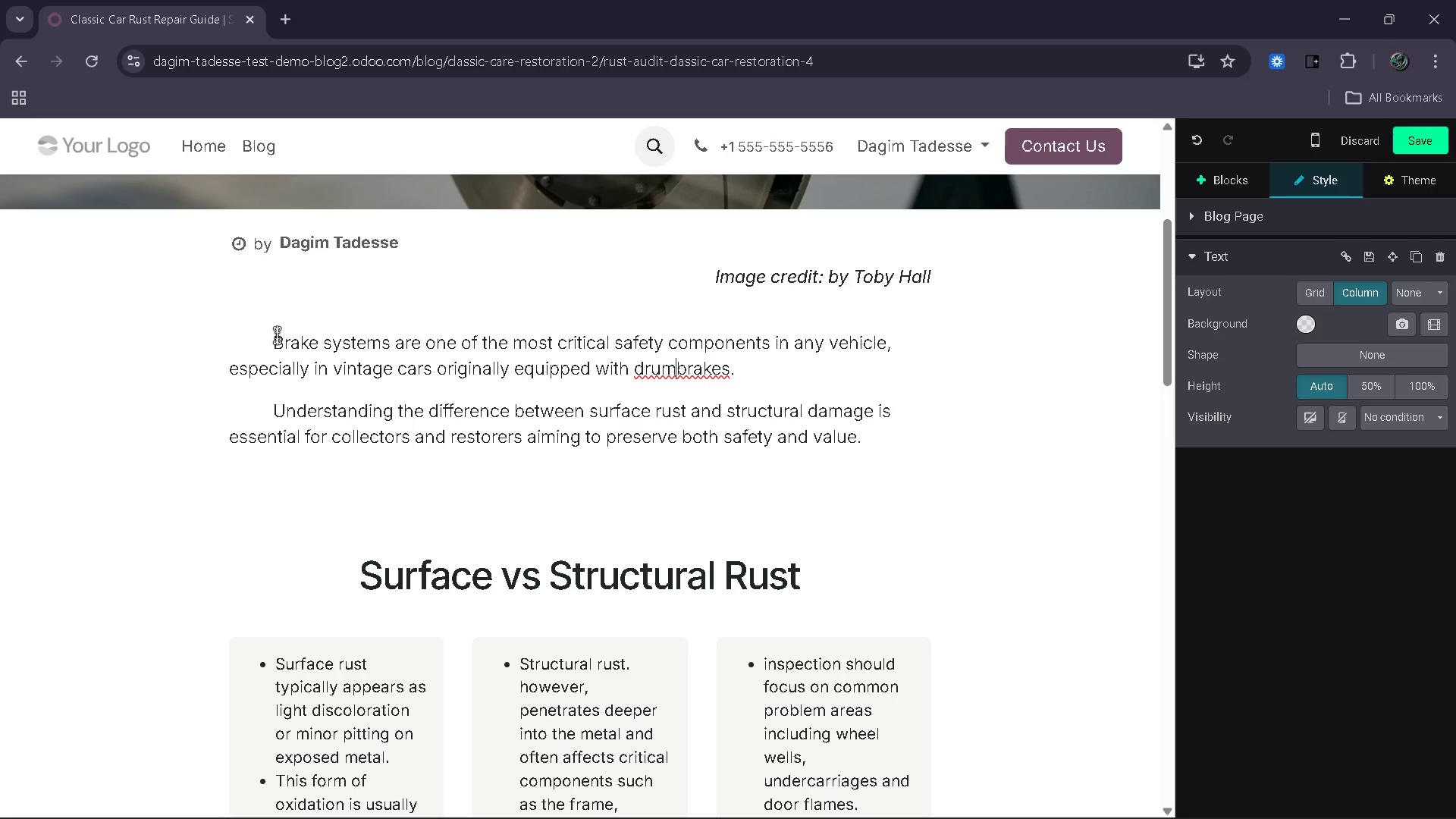 
key(ArrowLeft)
 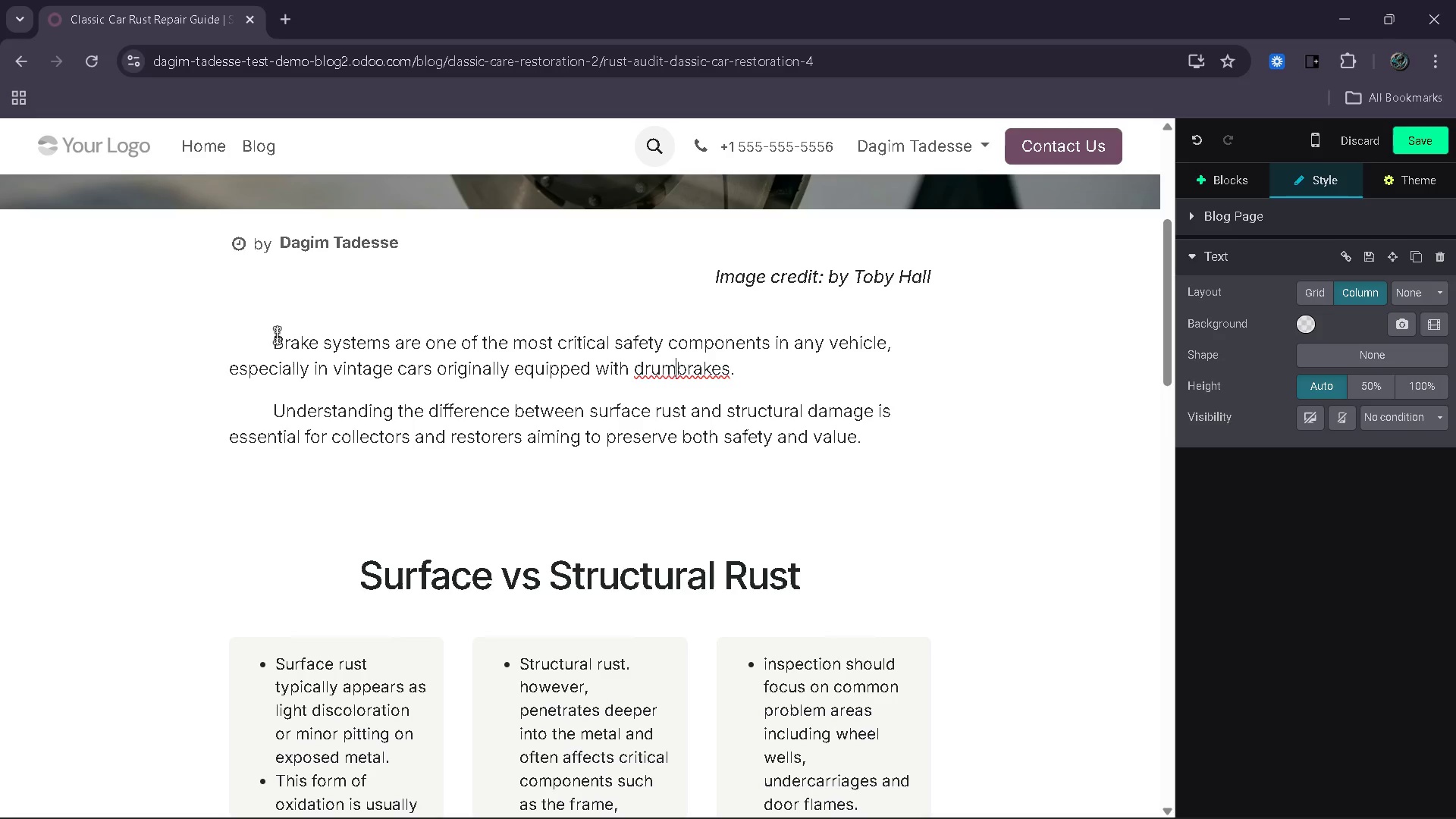 
key(Space)
 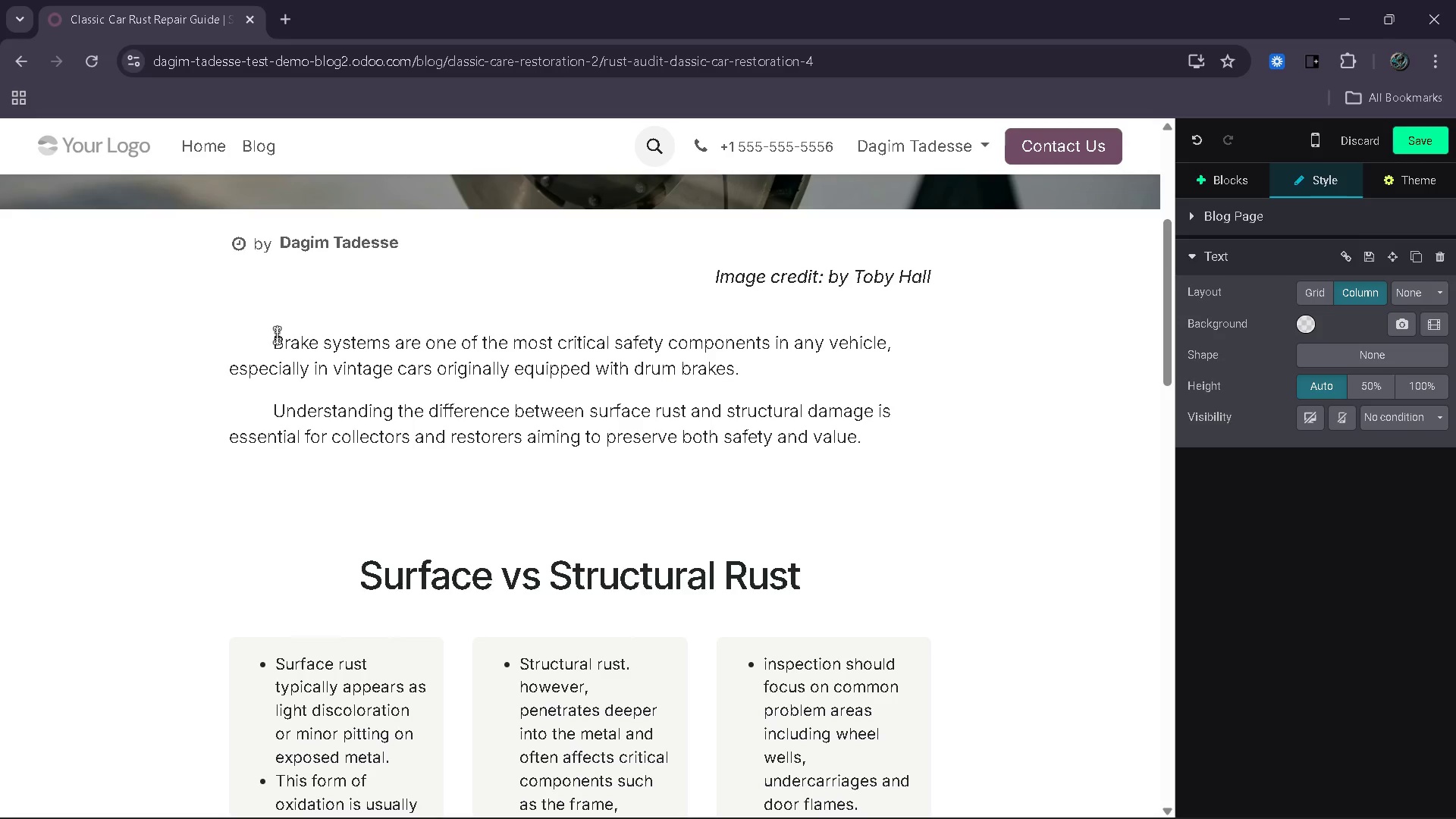 
key(ArrowRight)
 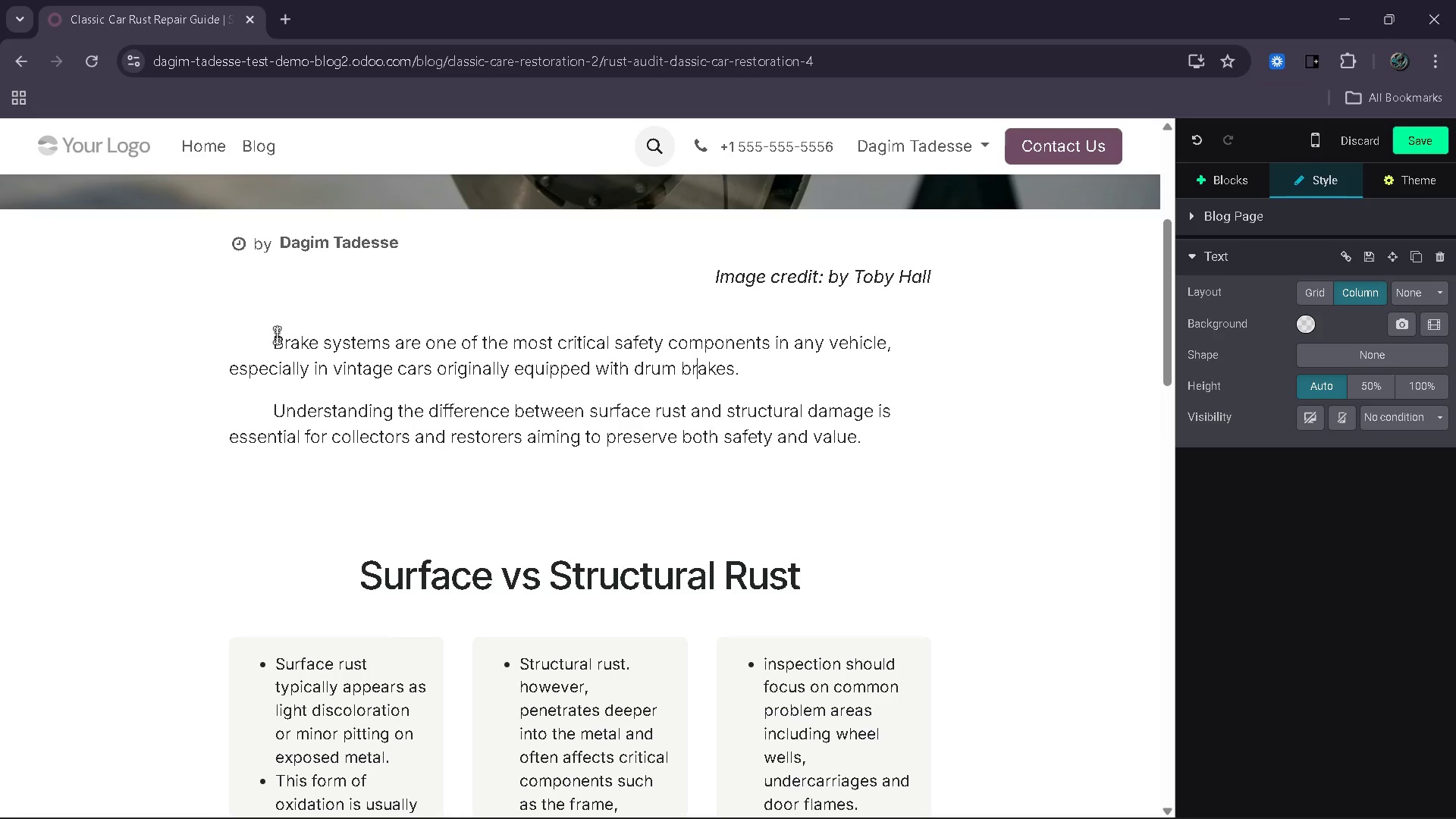 
key(ArrowRight)
 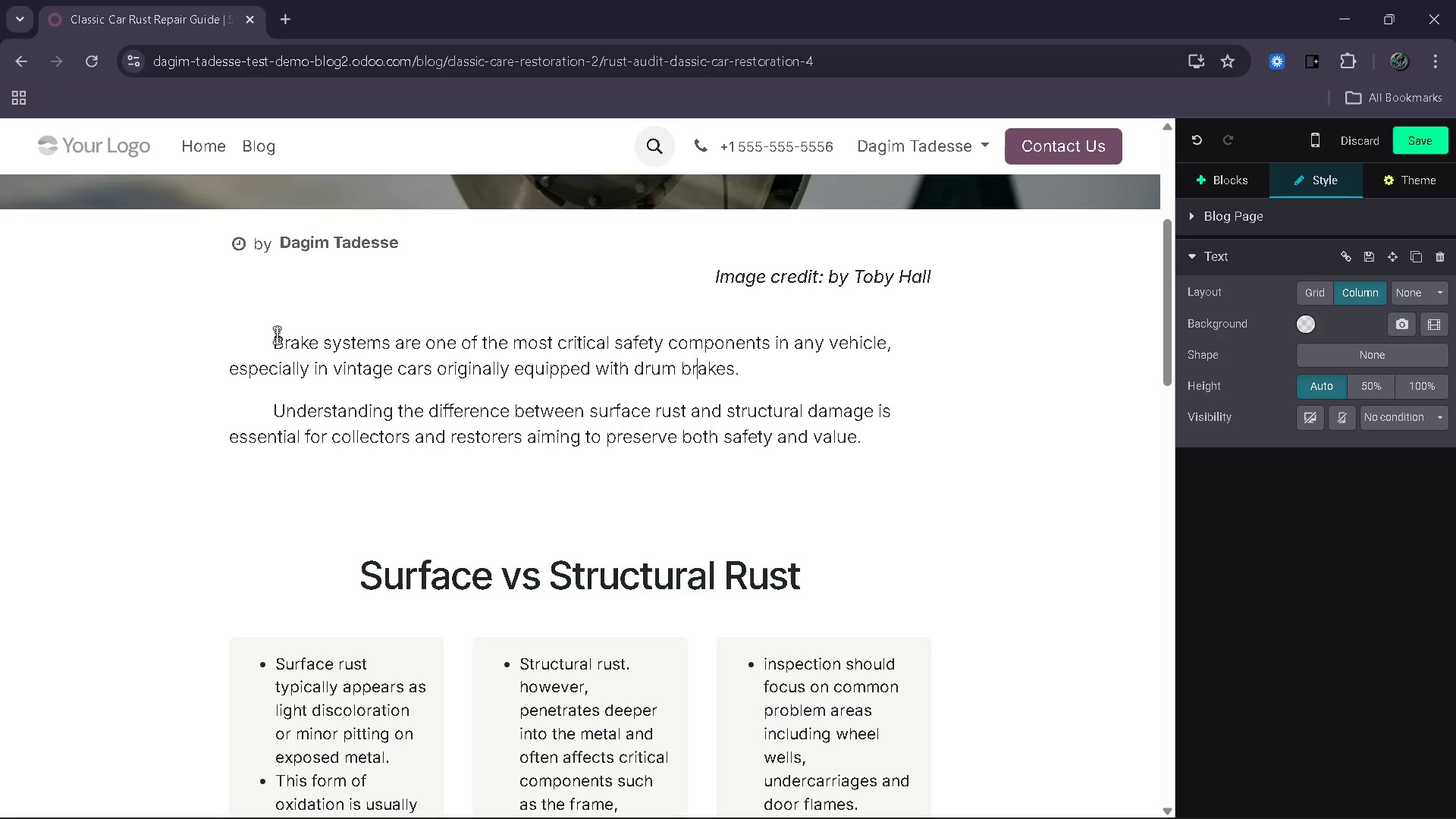 
key(ArrowRight)
 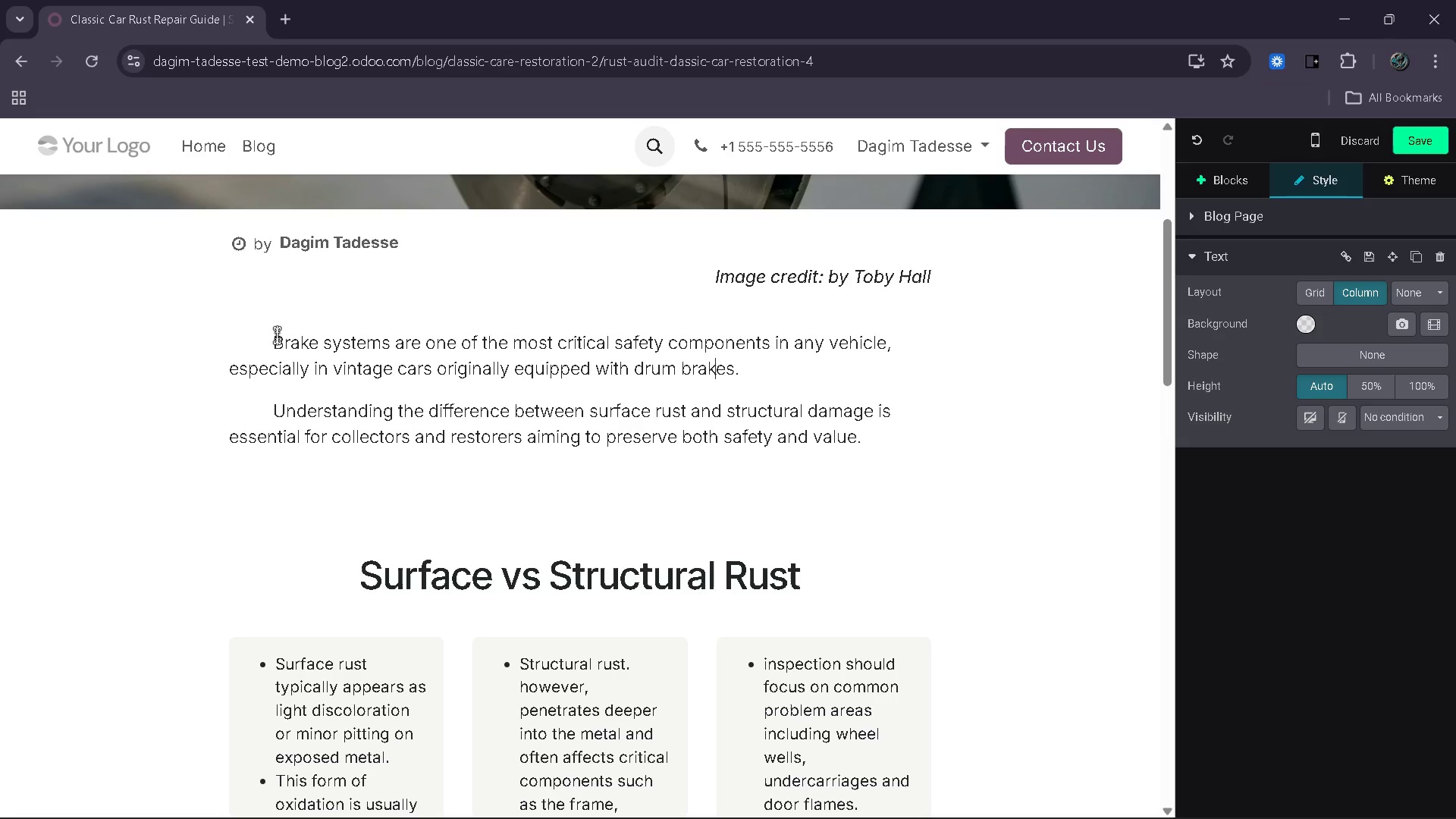 
key(ArrowRight)
 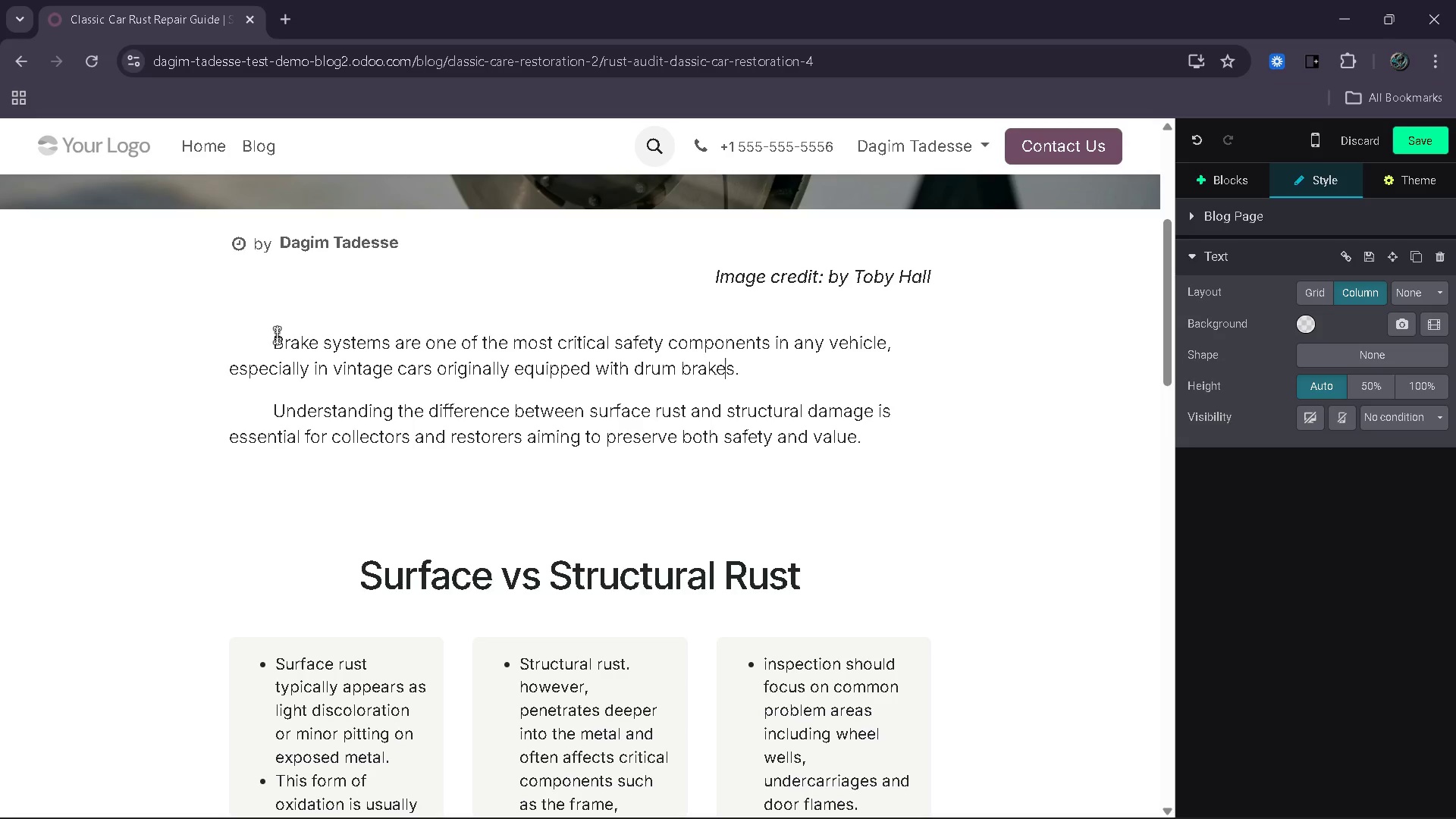 
key(ArrowRight)
 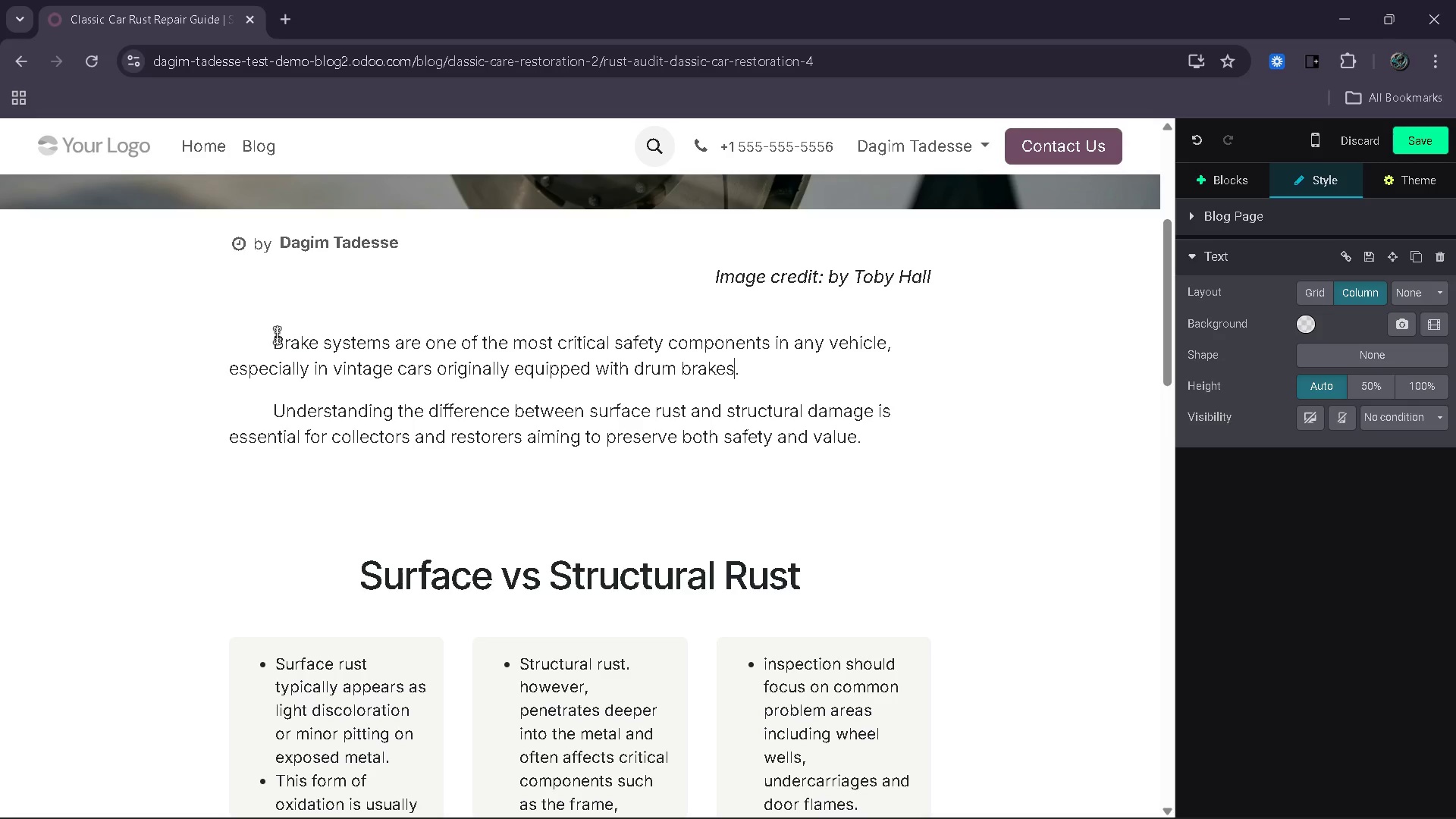 
key(ArrowRight)
 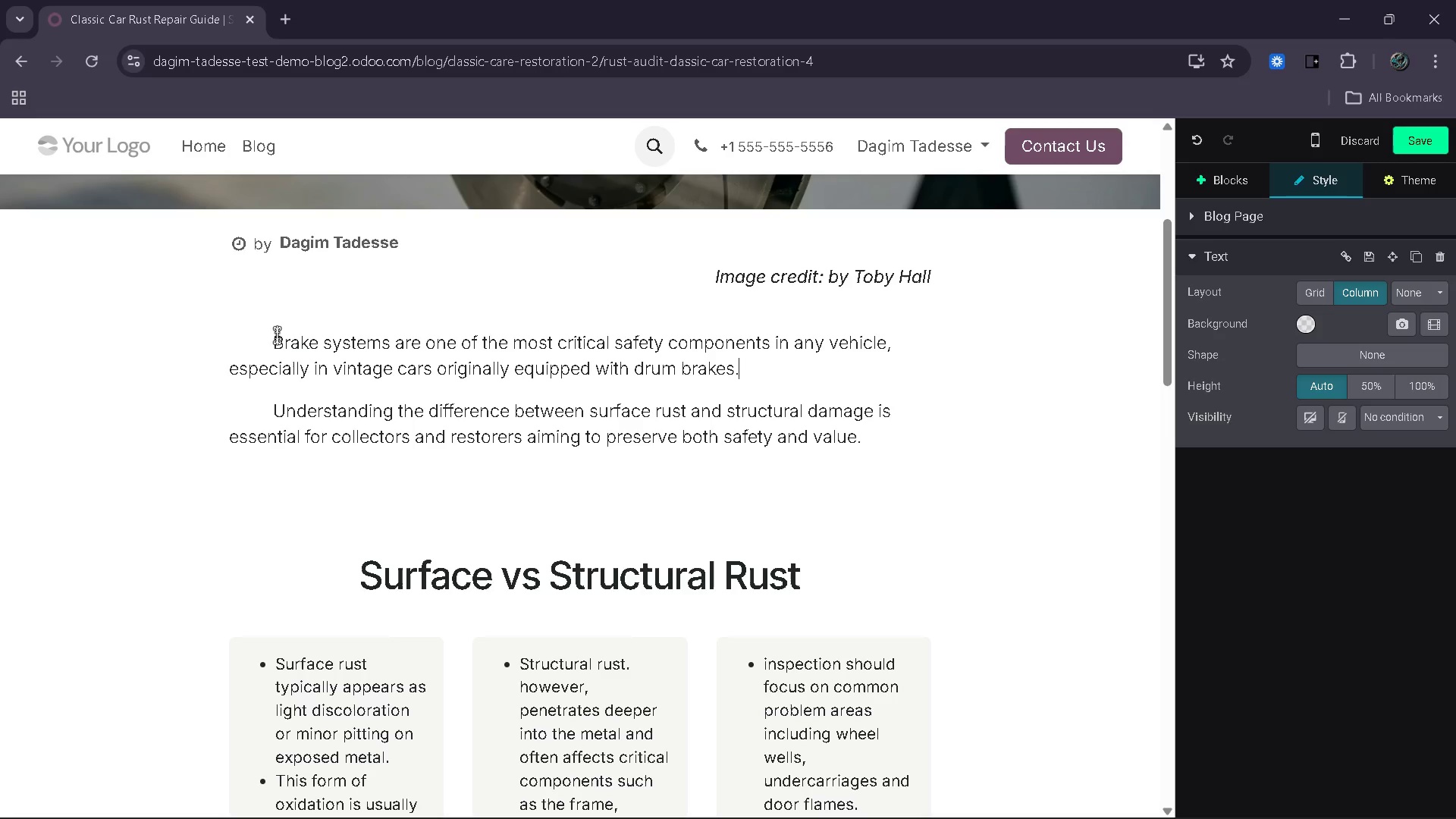 
key(ArrowRight)
 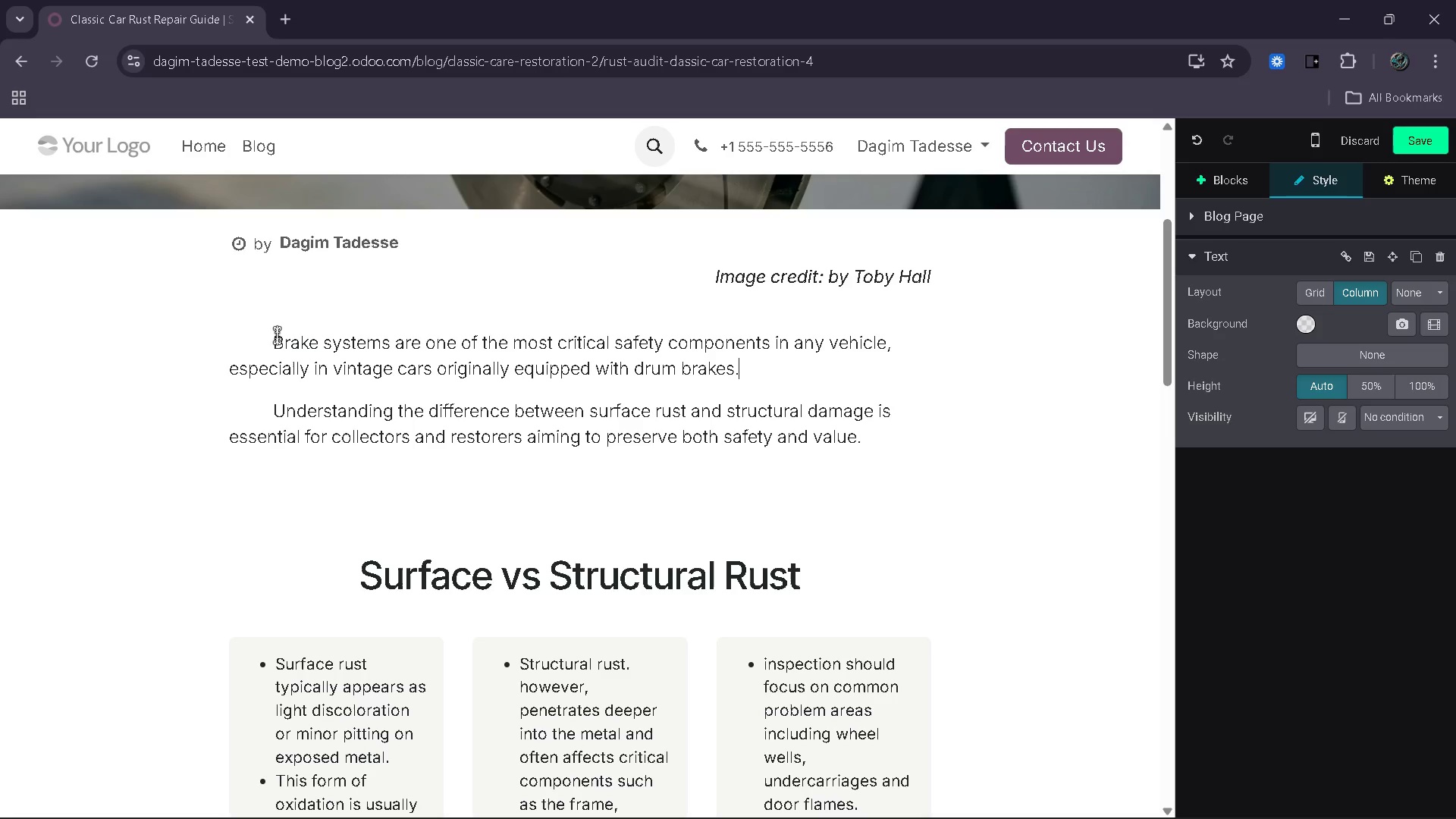 
key(Space)
 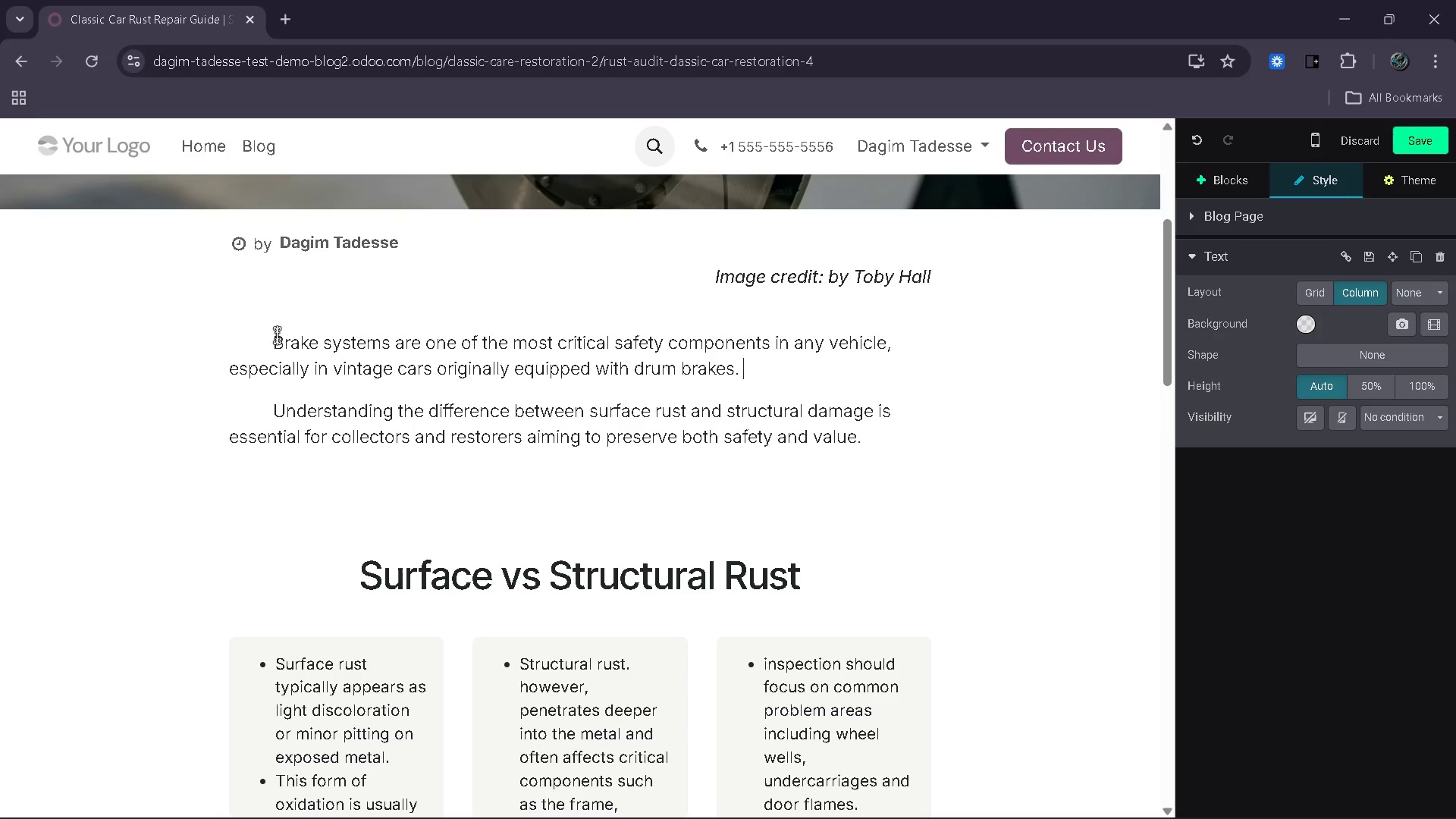 
hold_key(key=ArrowUp, duration=0.44)
 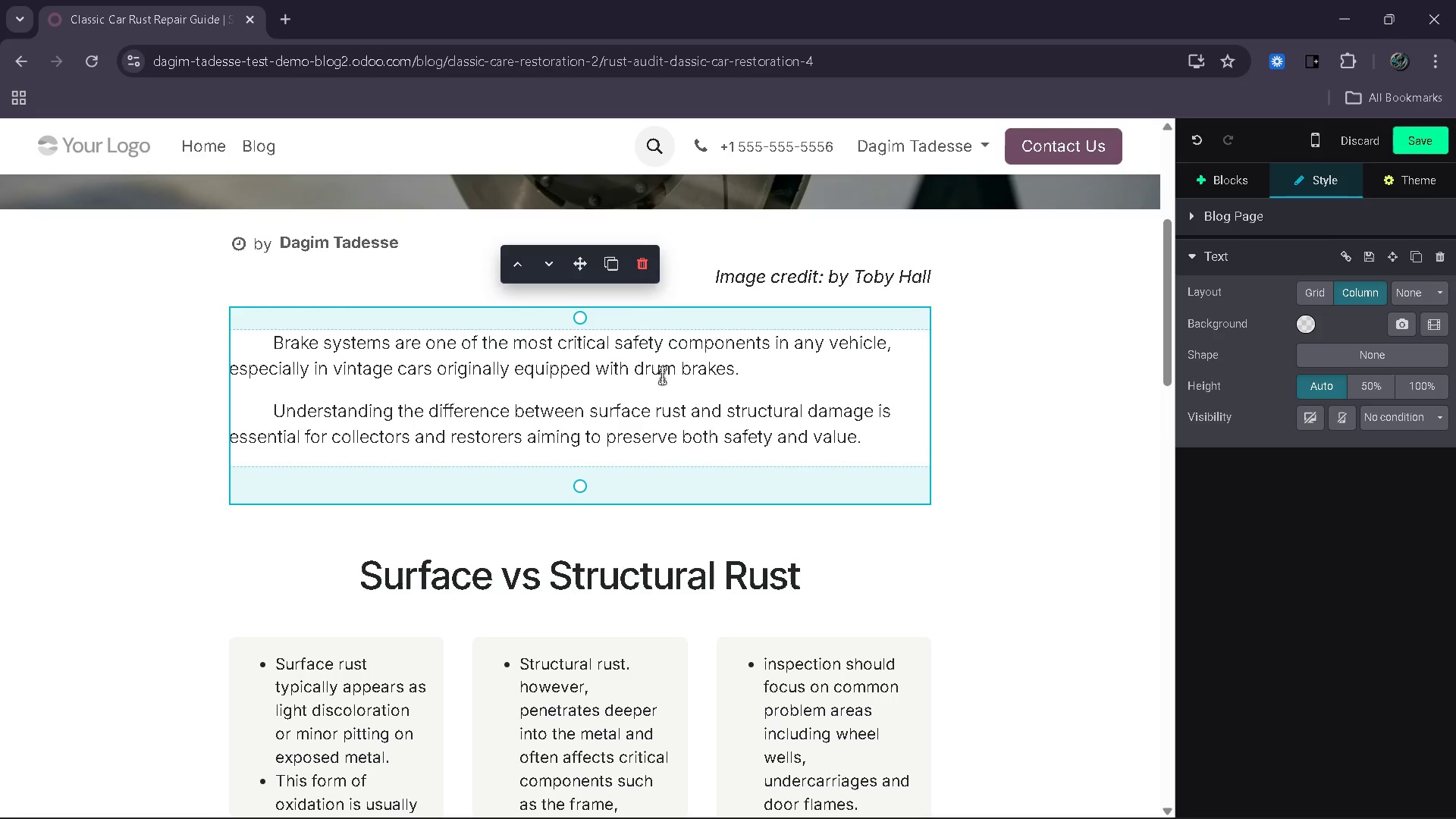 
left_click([777, 362])
 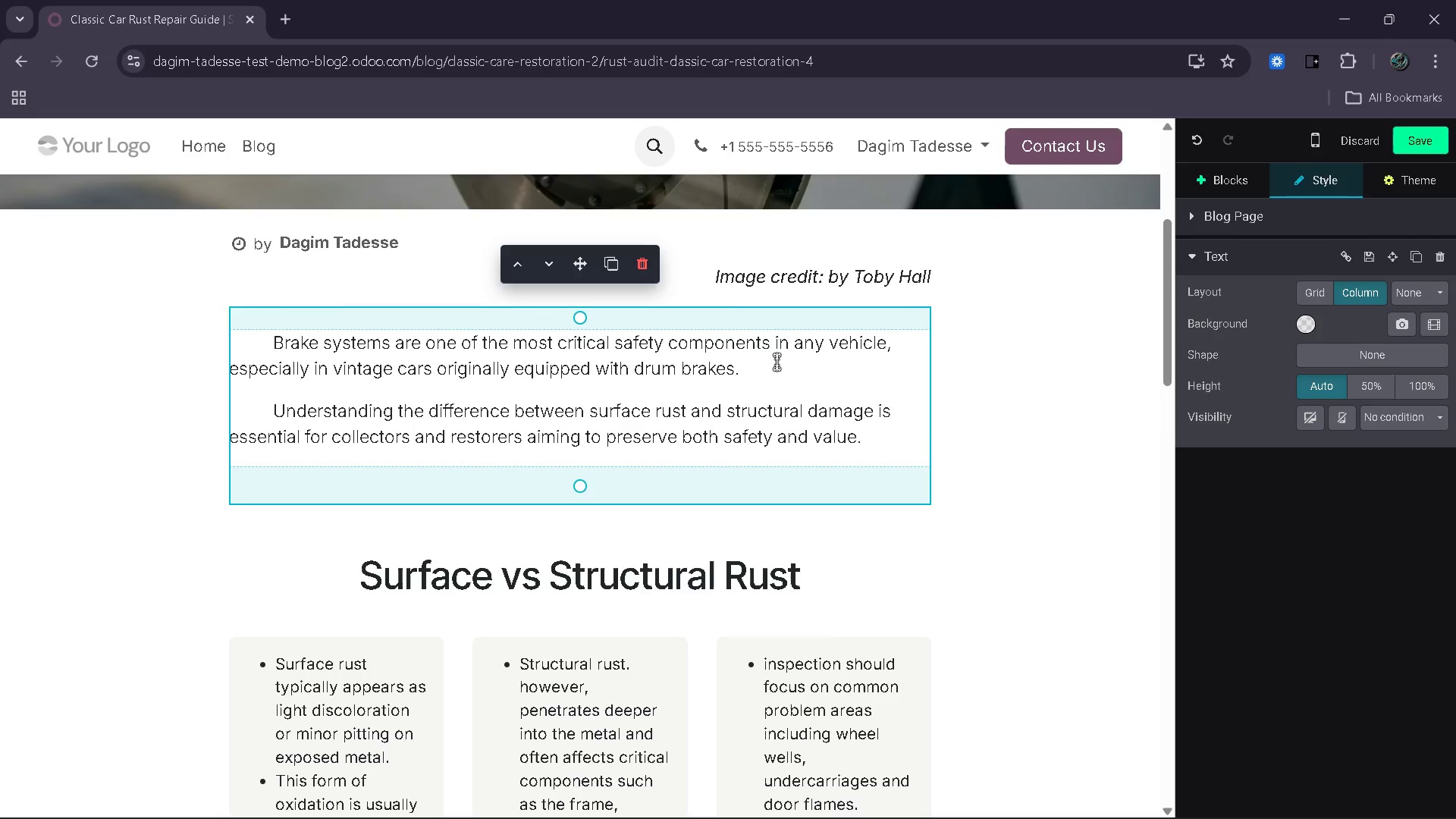 
type(While)
 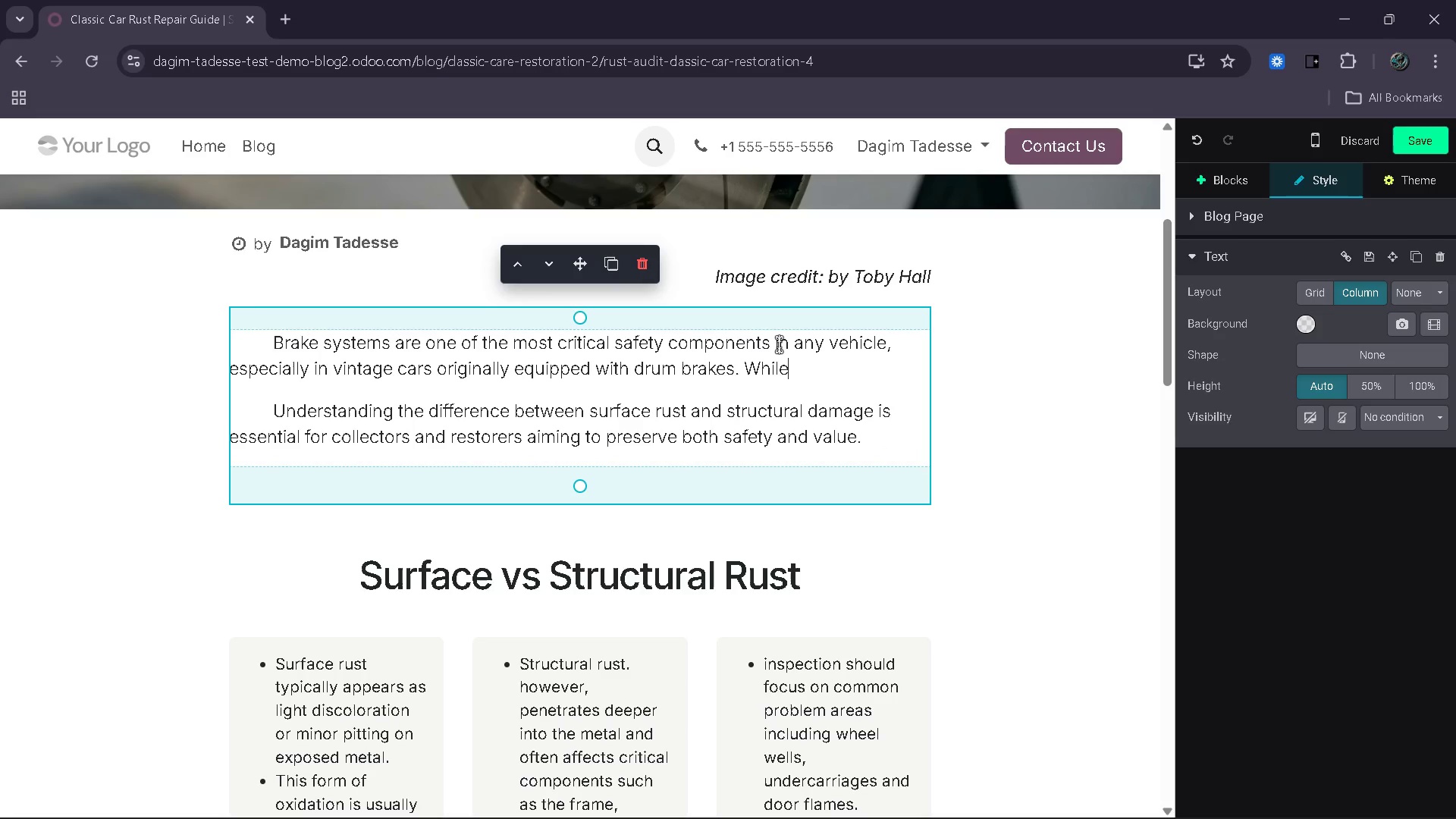 
type( authentic, these systems often fall short of modern performance expectatiom)
key(Backspace)
type(n)
 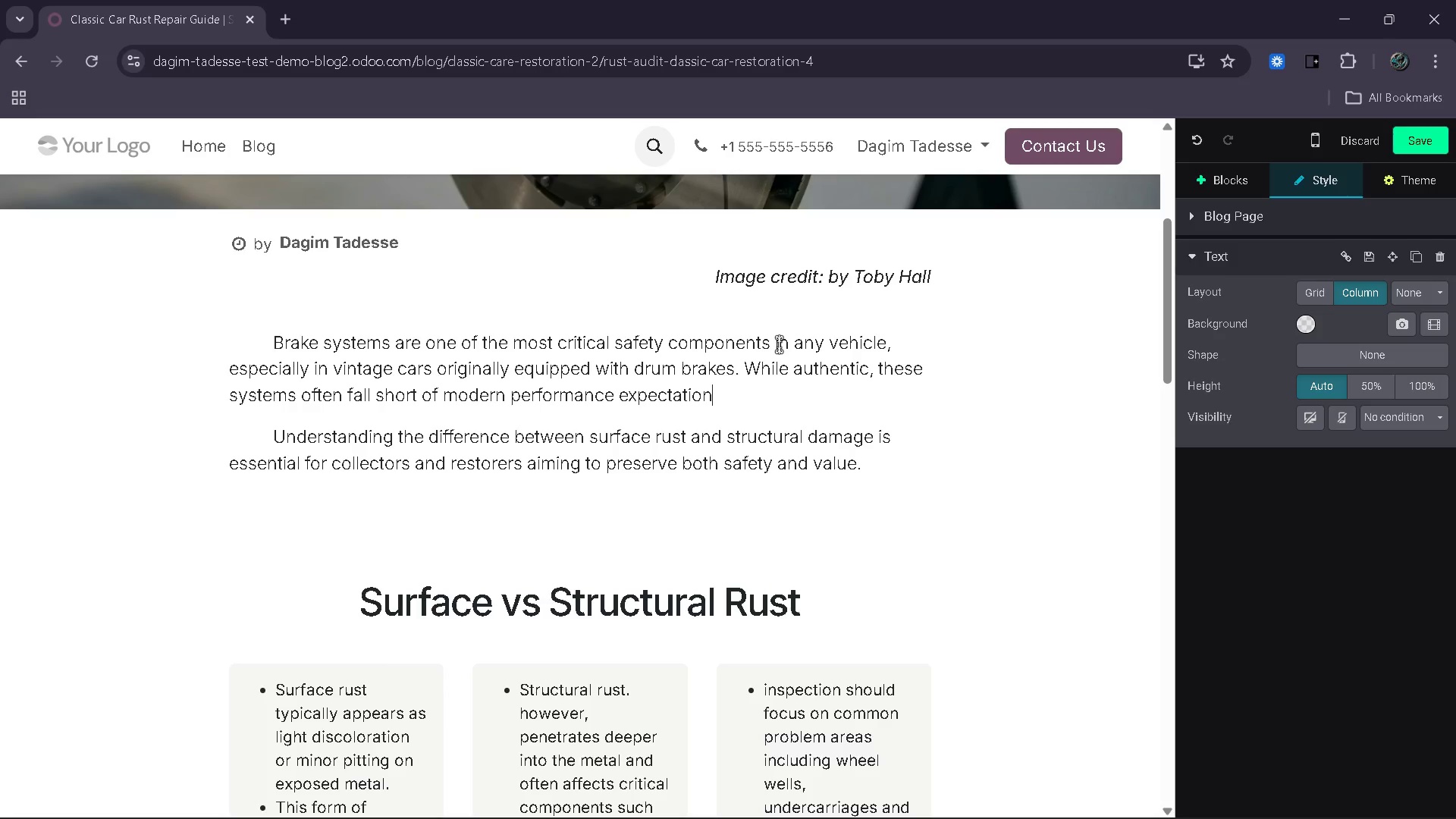 
wait(11.83)
 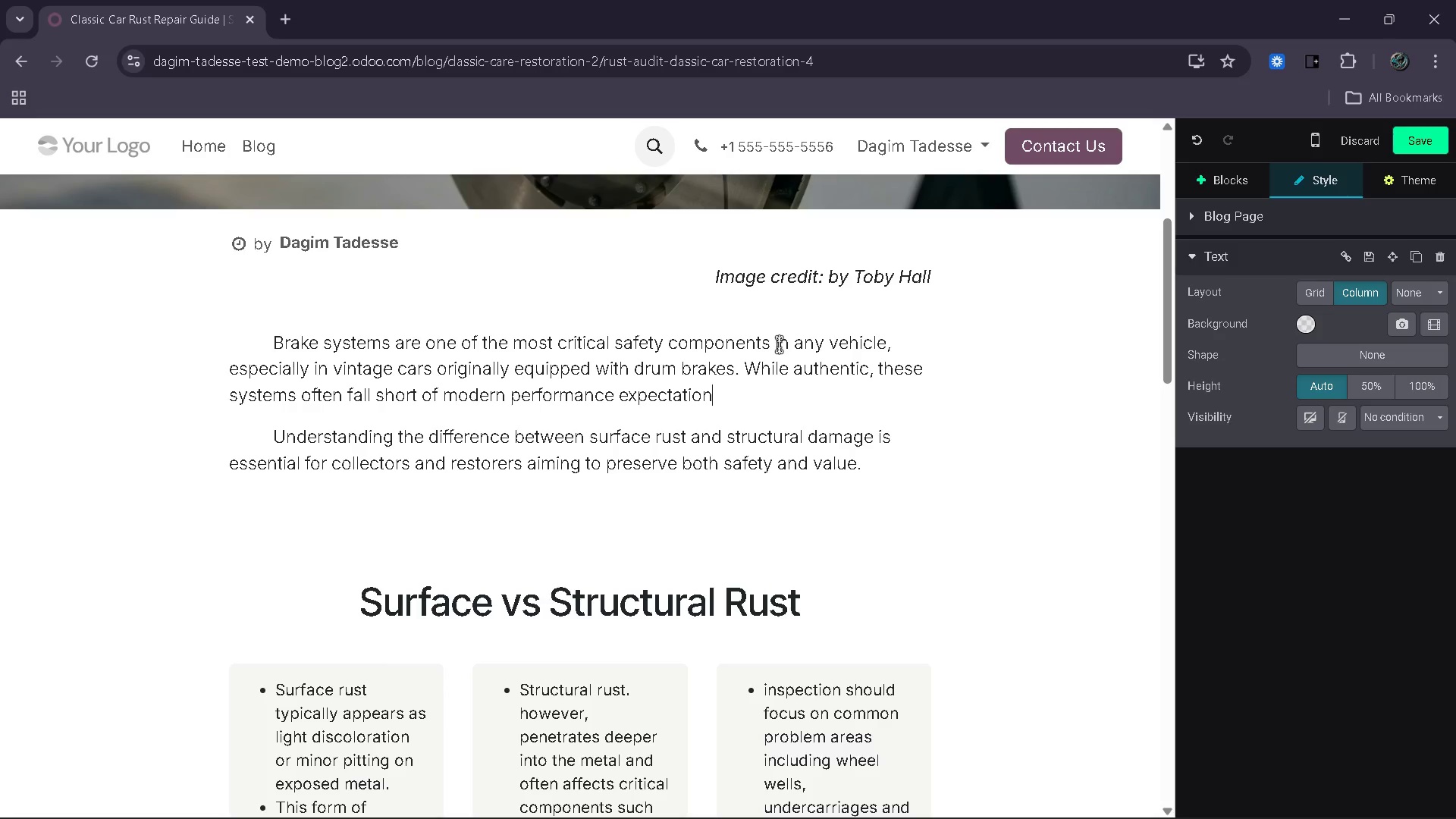 
key(Period)
 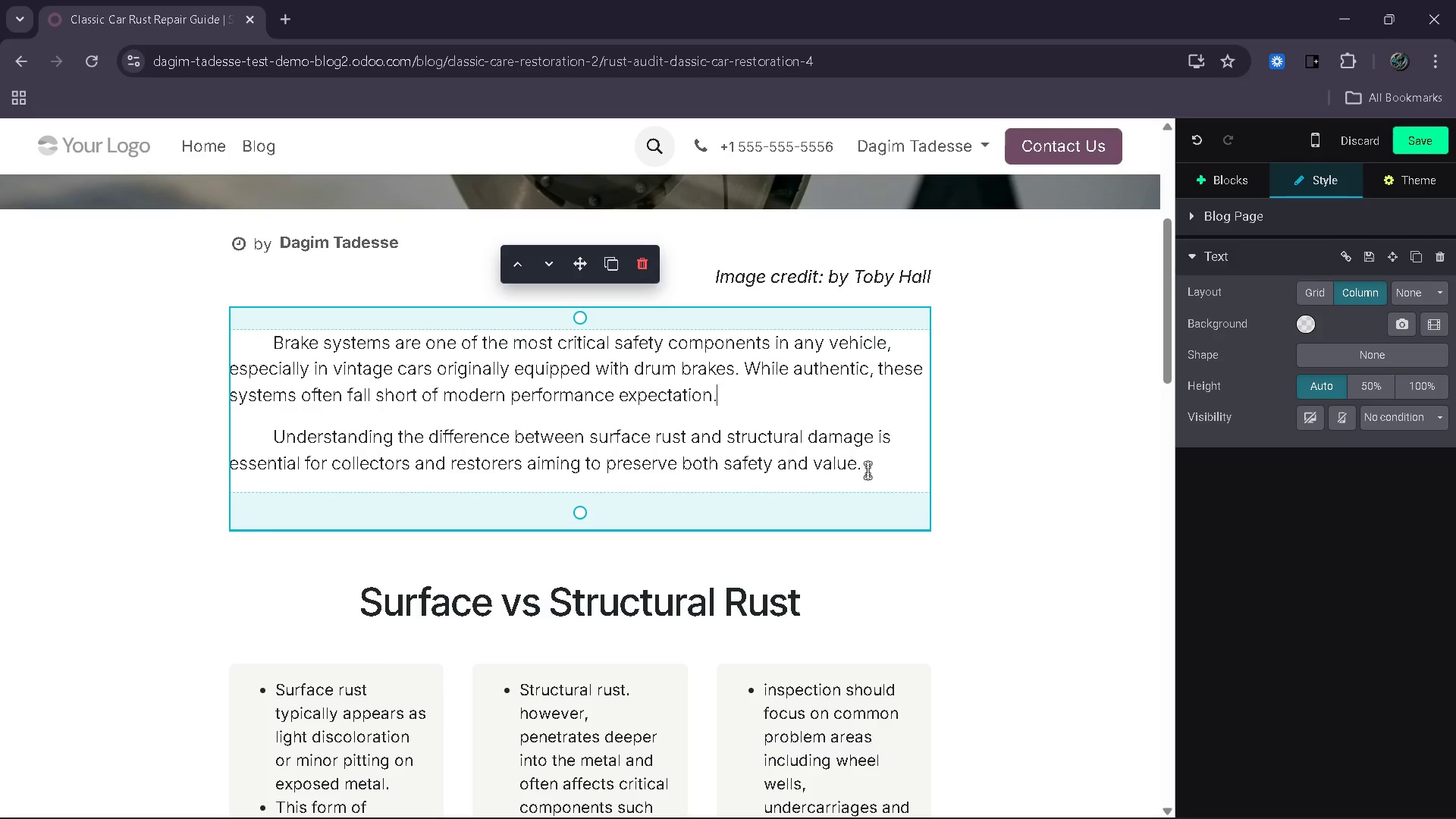 
left_click_drag(start_coordinate=[868, 470], to_coordinate=[278, 441])
 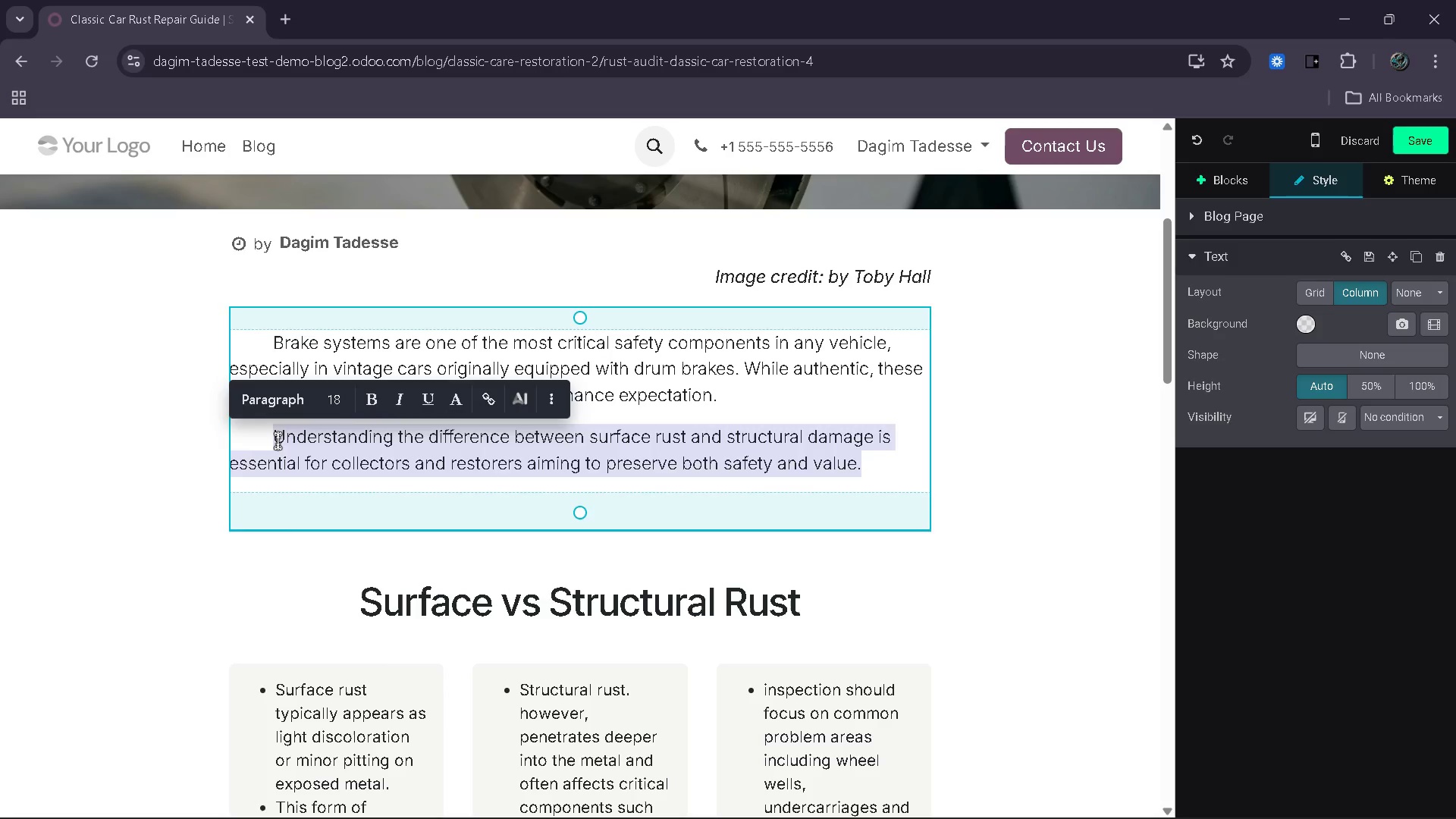 
type(Upgrading to disc brakes can significantly improve stopping power while maintainn)
key(Backspace)
type(ing period )
key(Backspace)
type(-correct aesthetics.)
 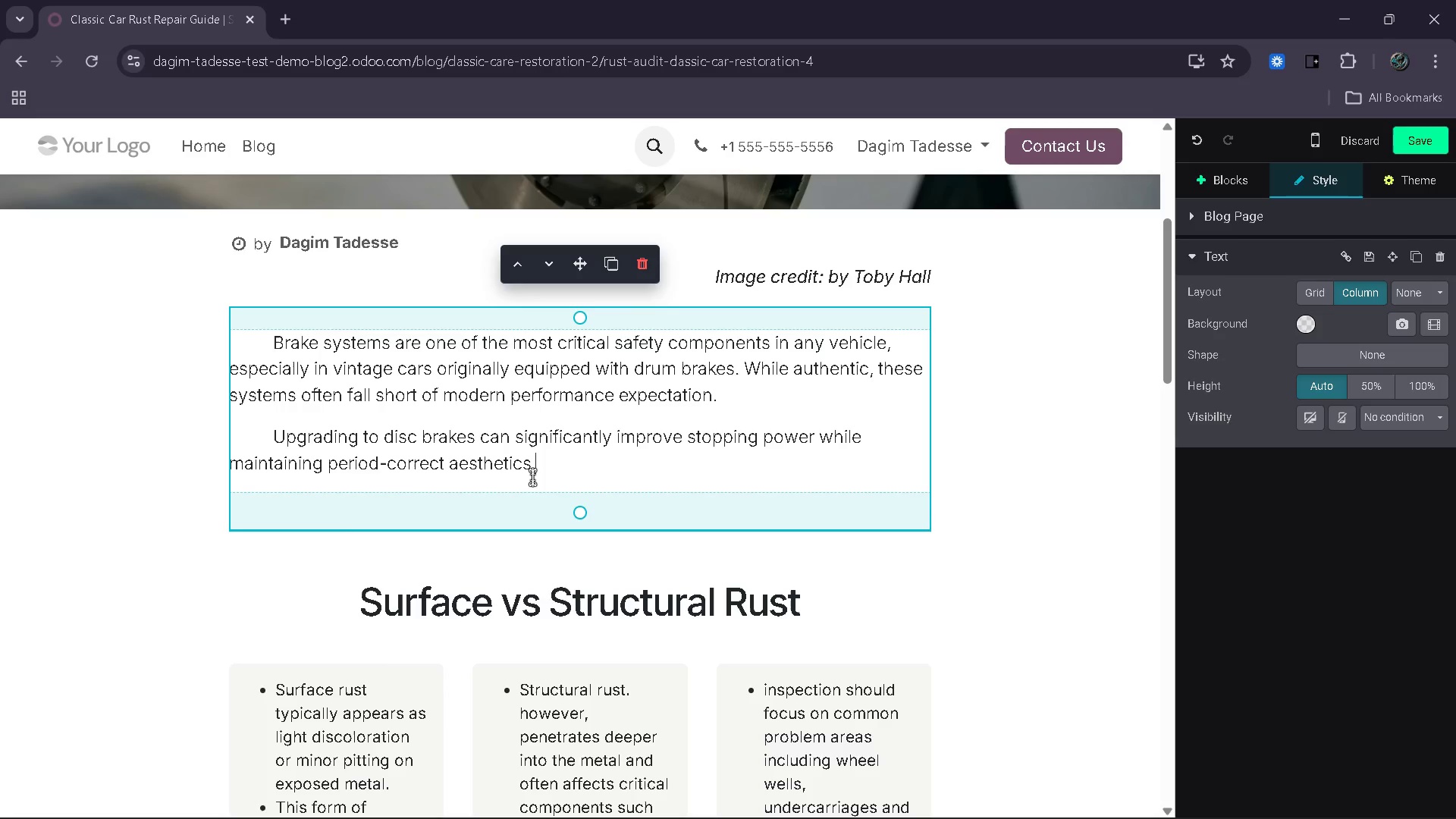 
mouse_move([562, 460])
 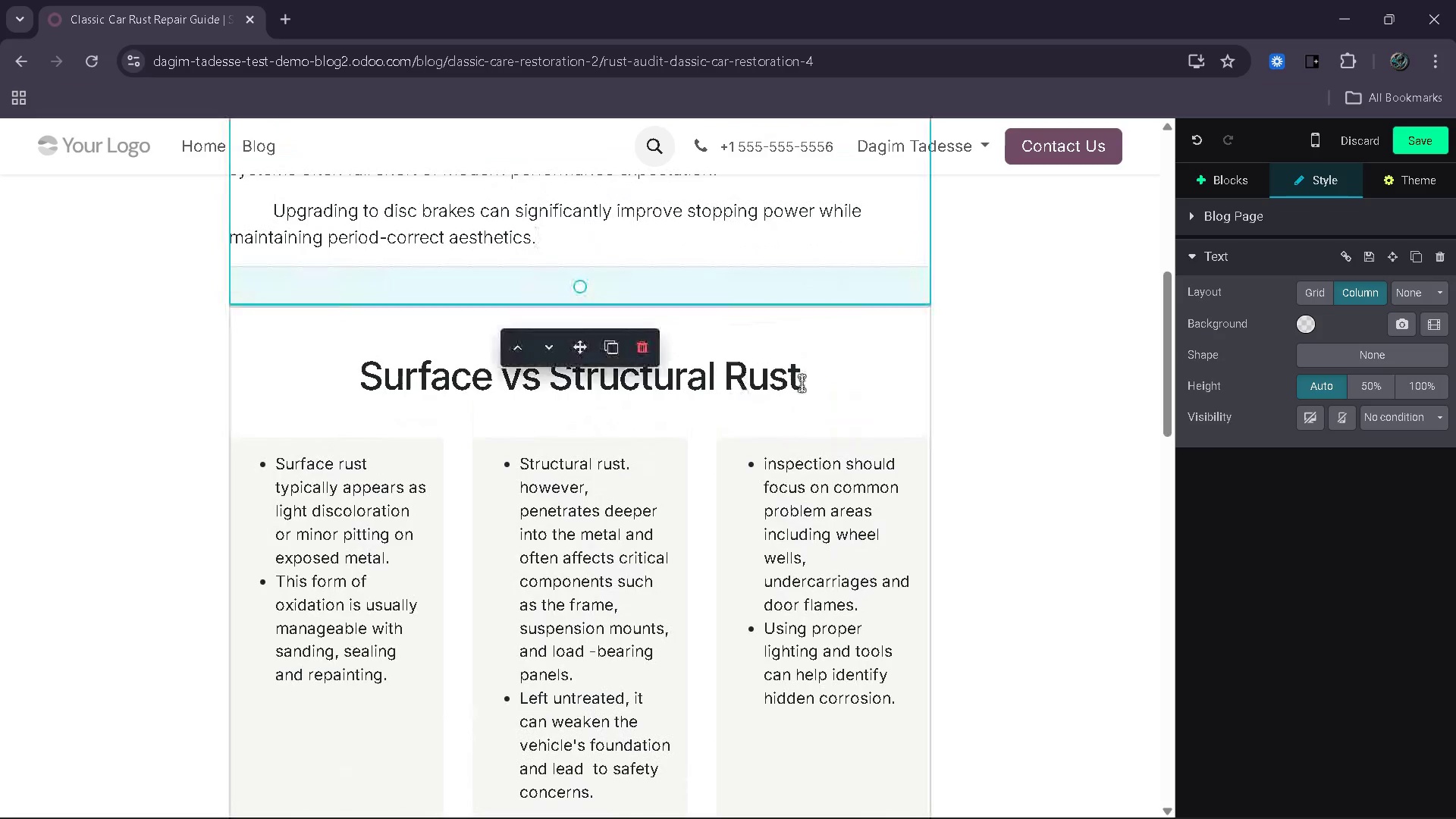 
left_click_drag(start_coordinate=[802, 383], to_coordinate=[363, 381])
 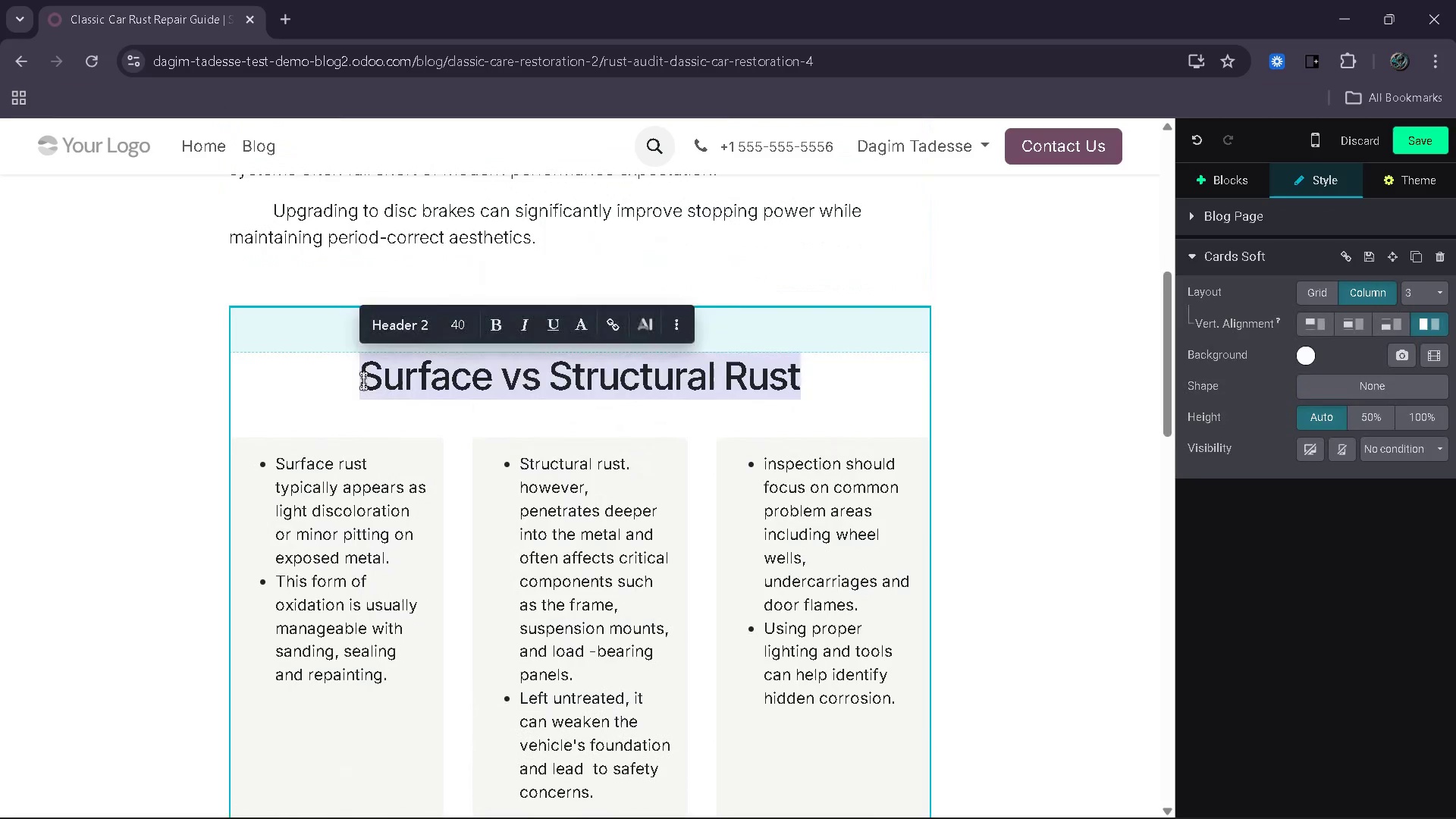 
hold_key(key=ShiftRight, duration=0.64)
 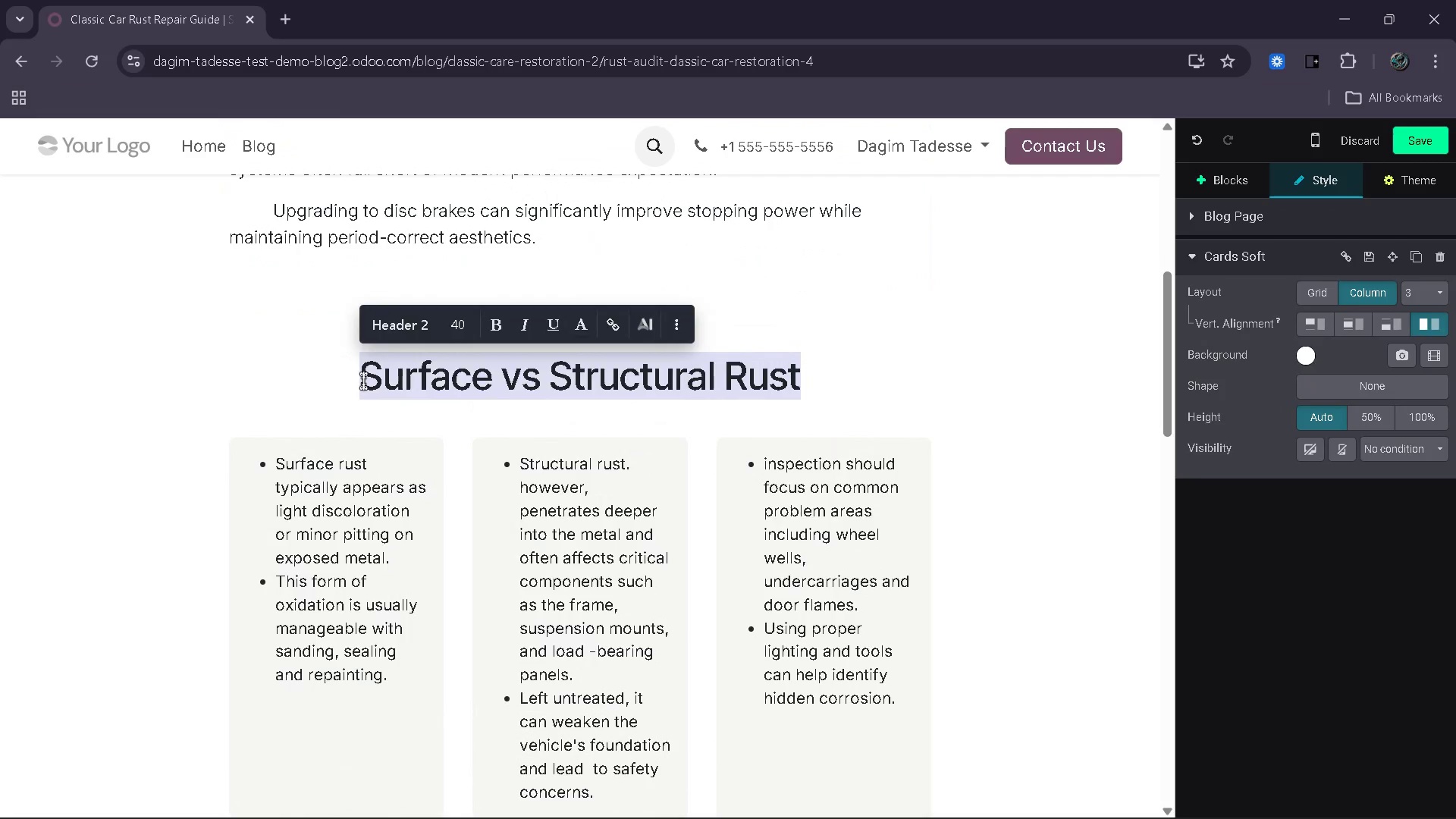 
type(Why upgradetodisk brakes)
 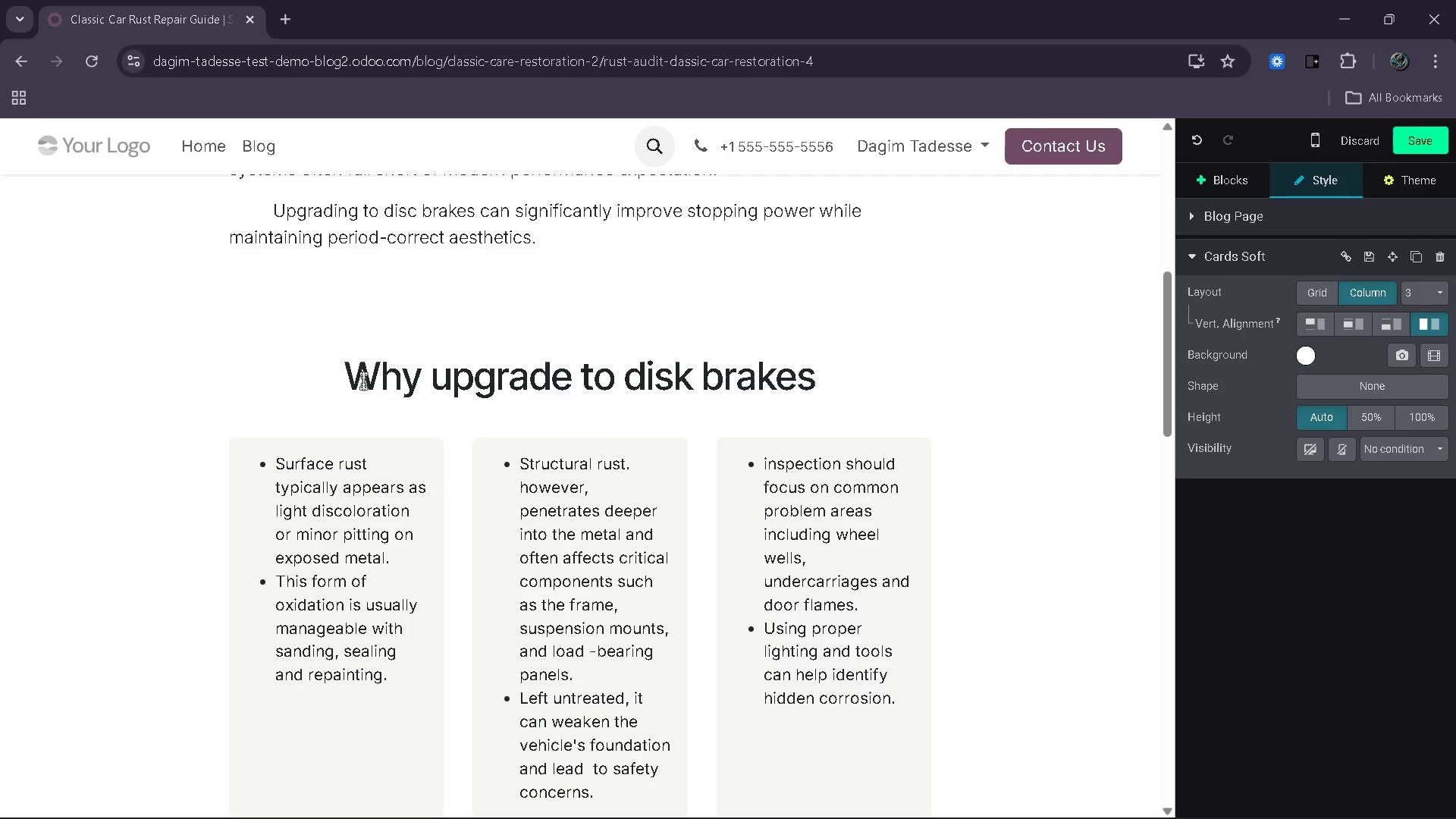 
wait(6.84)
 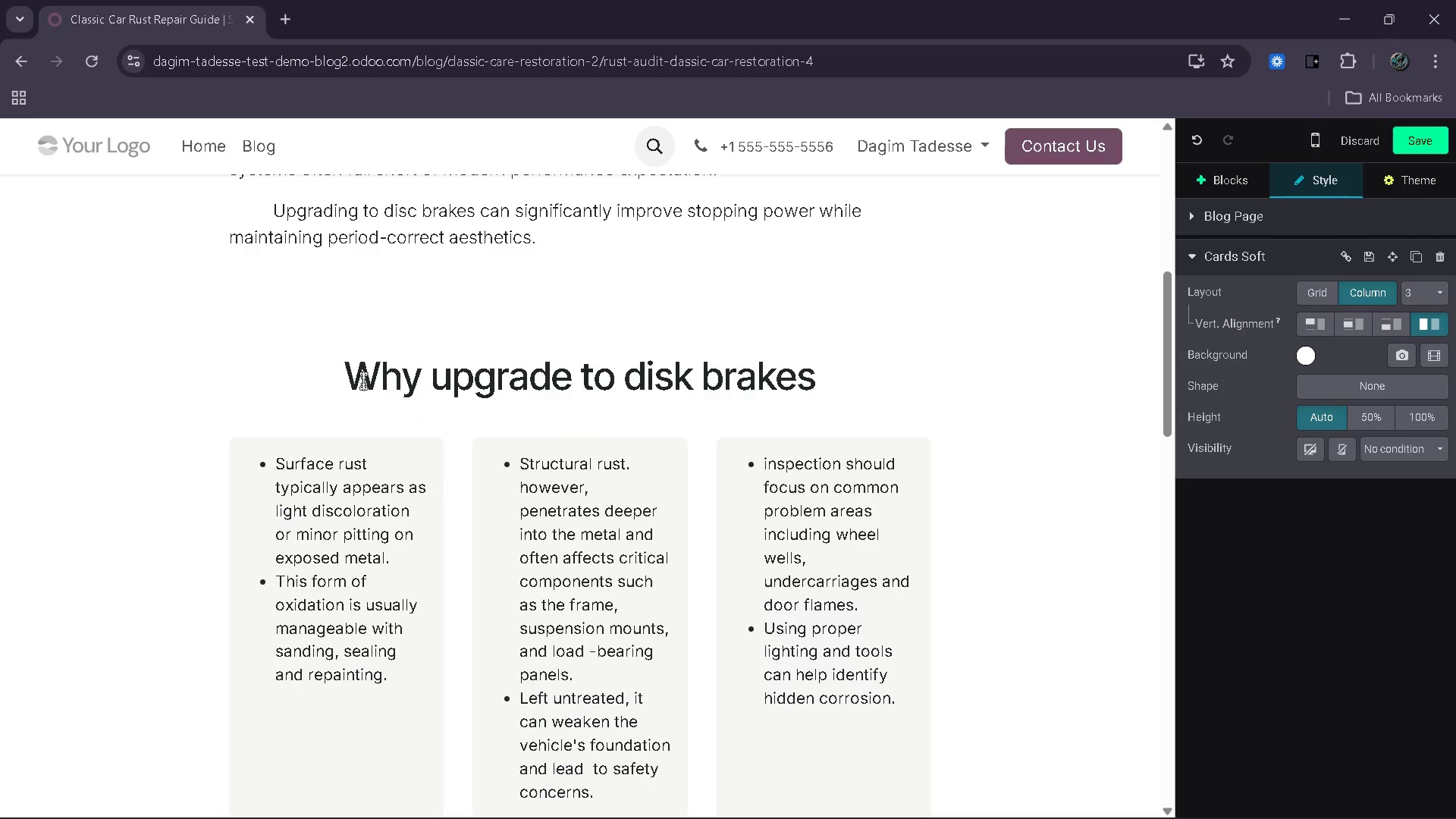 
left_click_drag(start_coordinate=[392, 673], to_coordinate=[282, 473])
 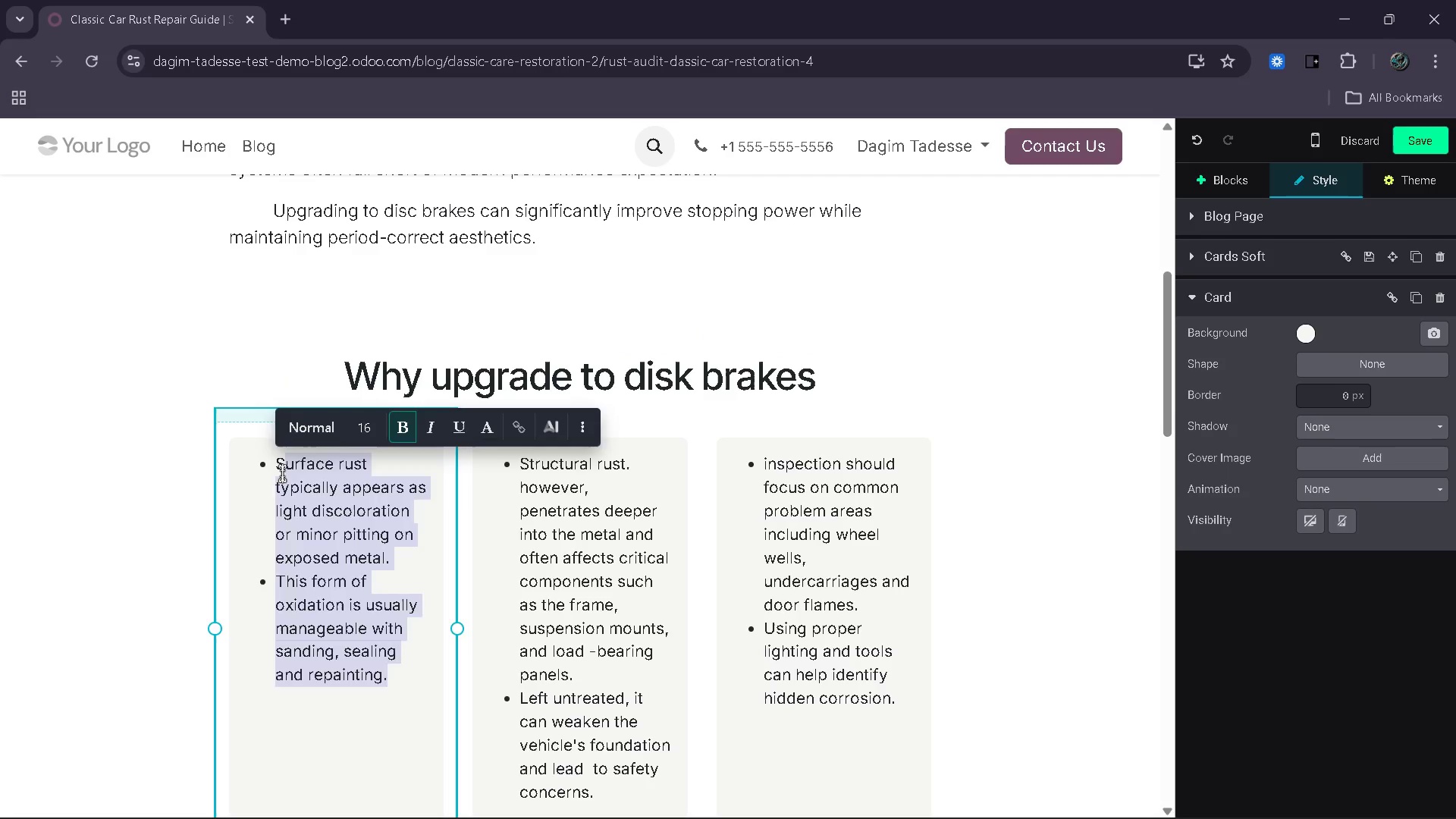 
key(Backspace)
 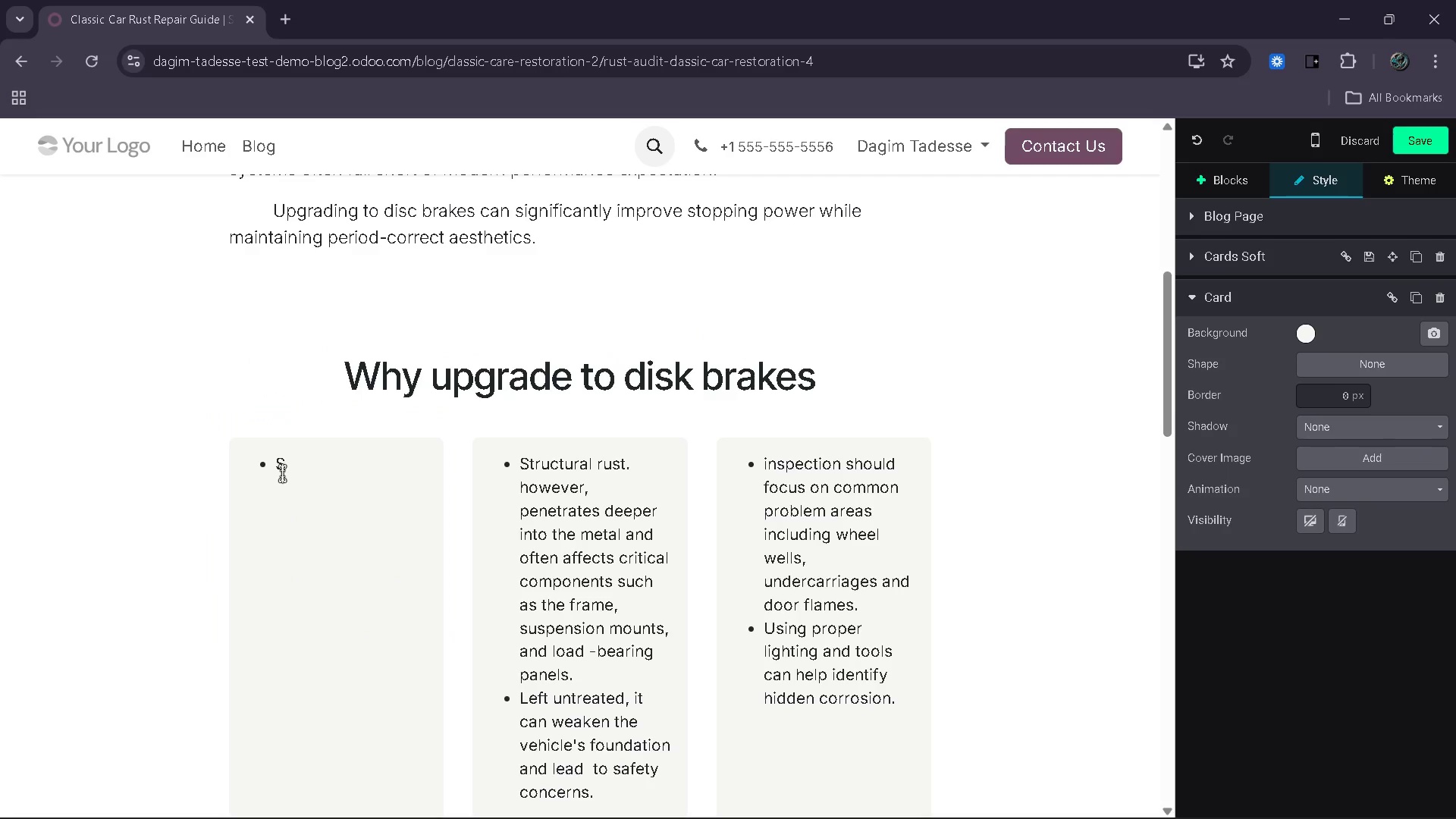 
key(Backspace)
 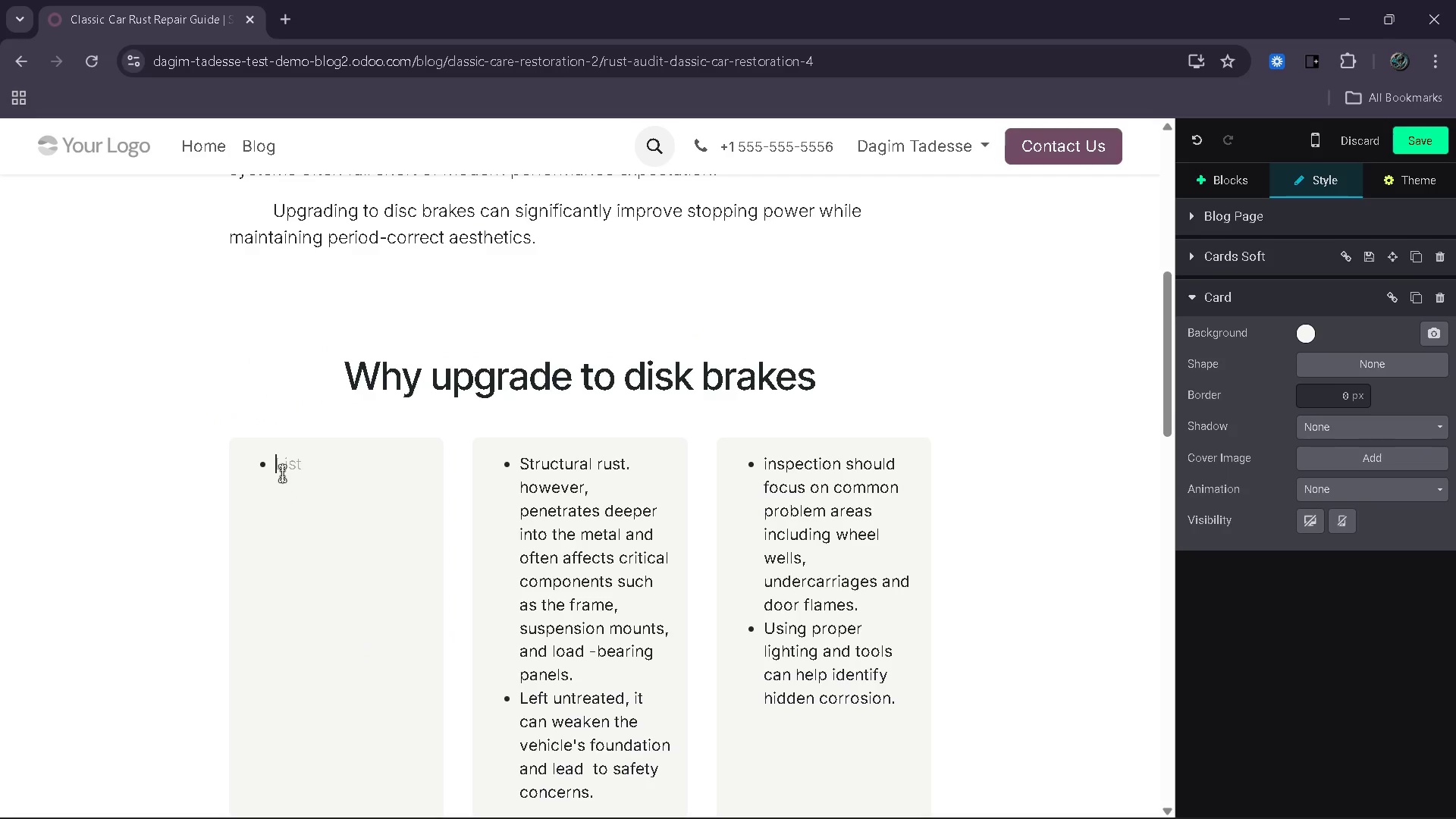 
type(Disk)
 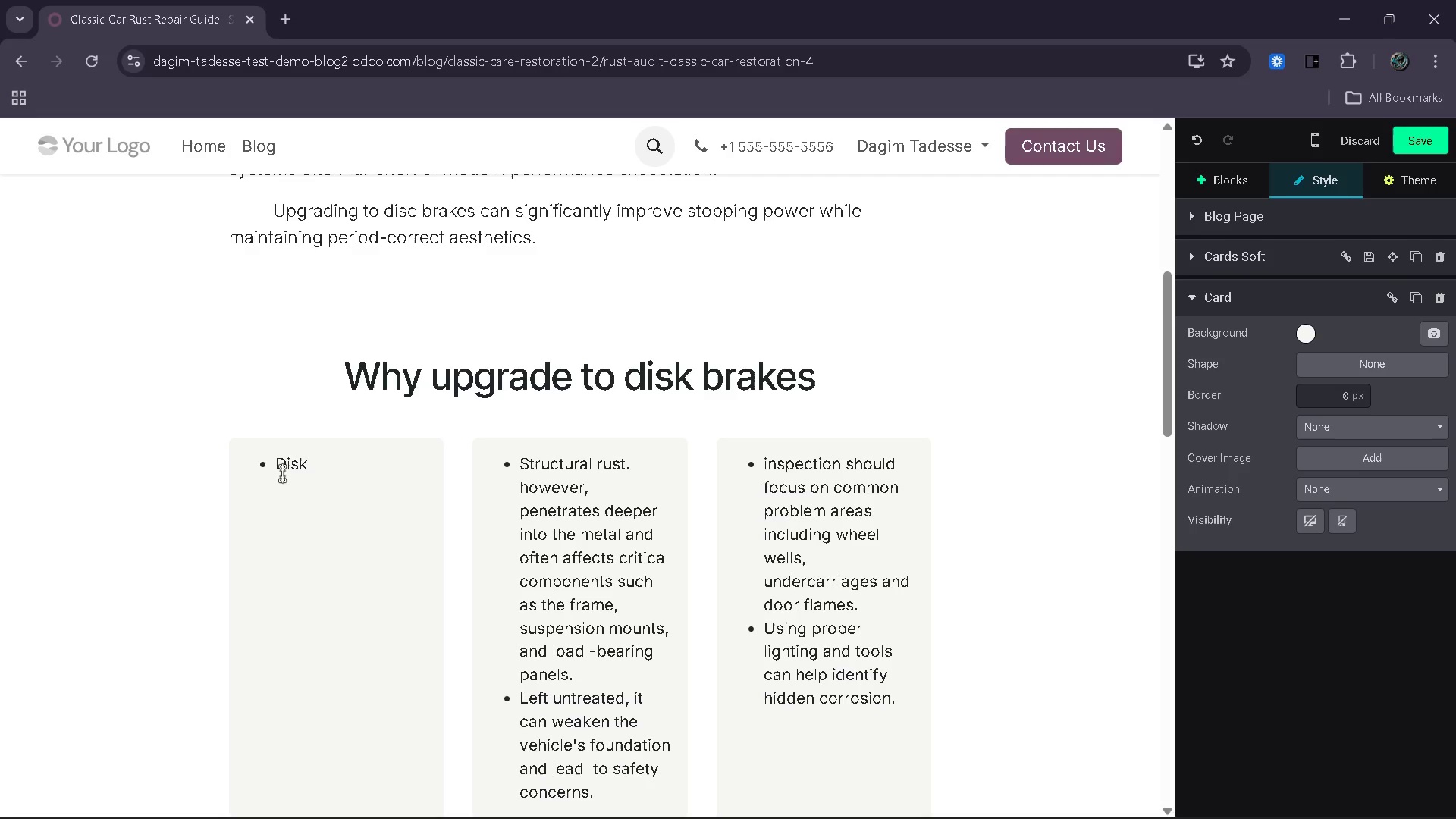 
wait(13.0)
 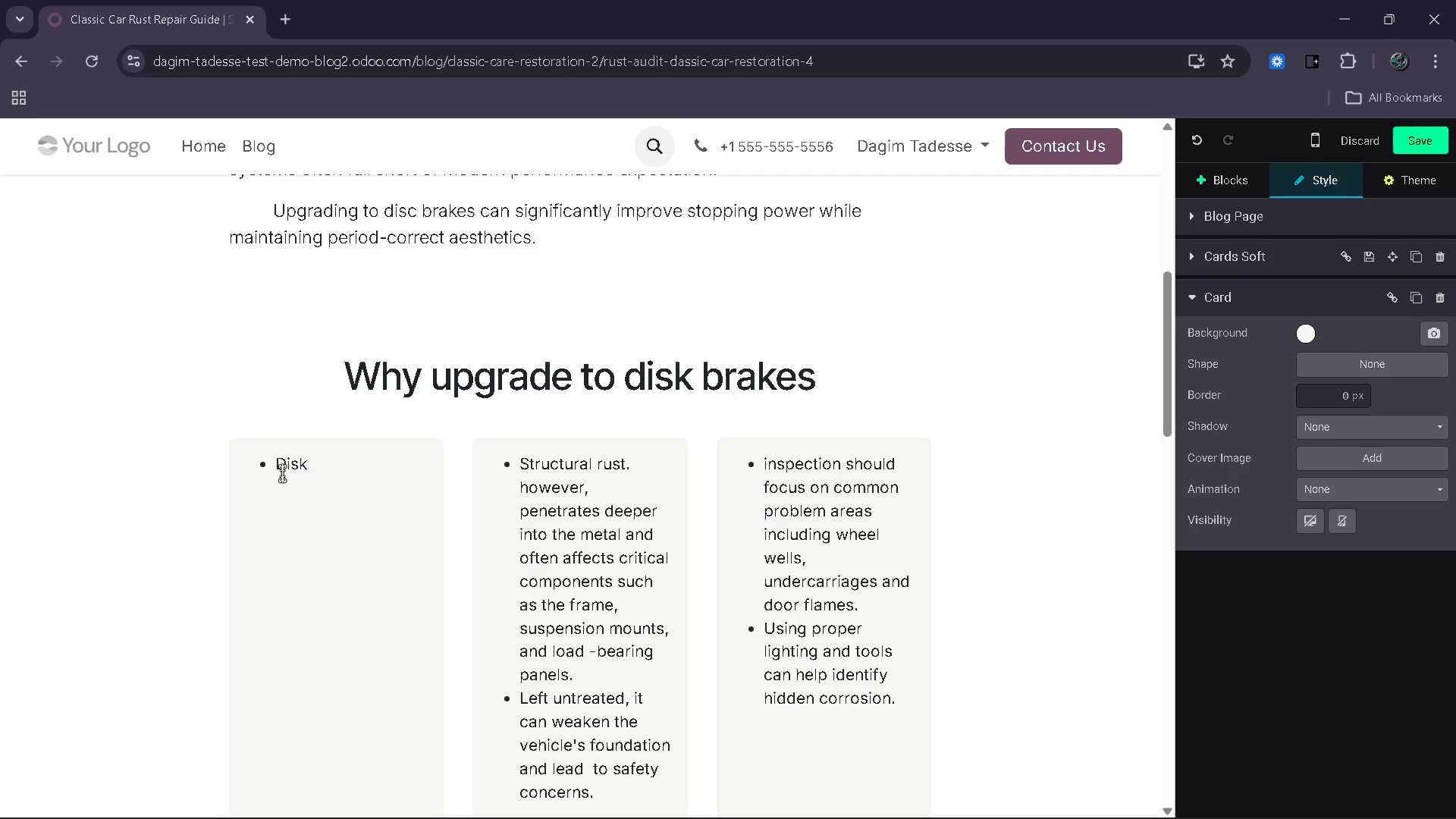 
left_click_drag(start_coordinate=[788, 335], to_coordinate=[406, 336])
 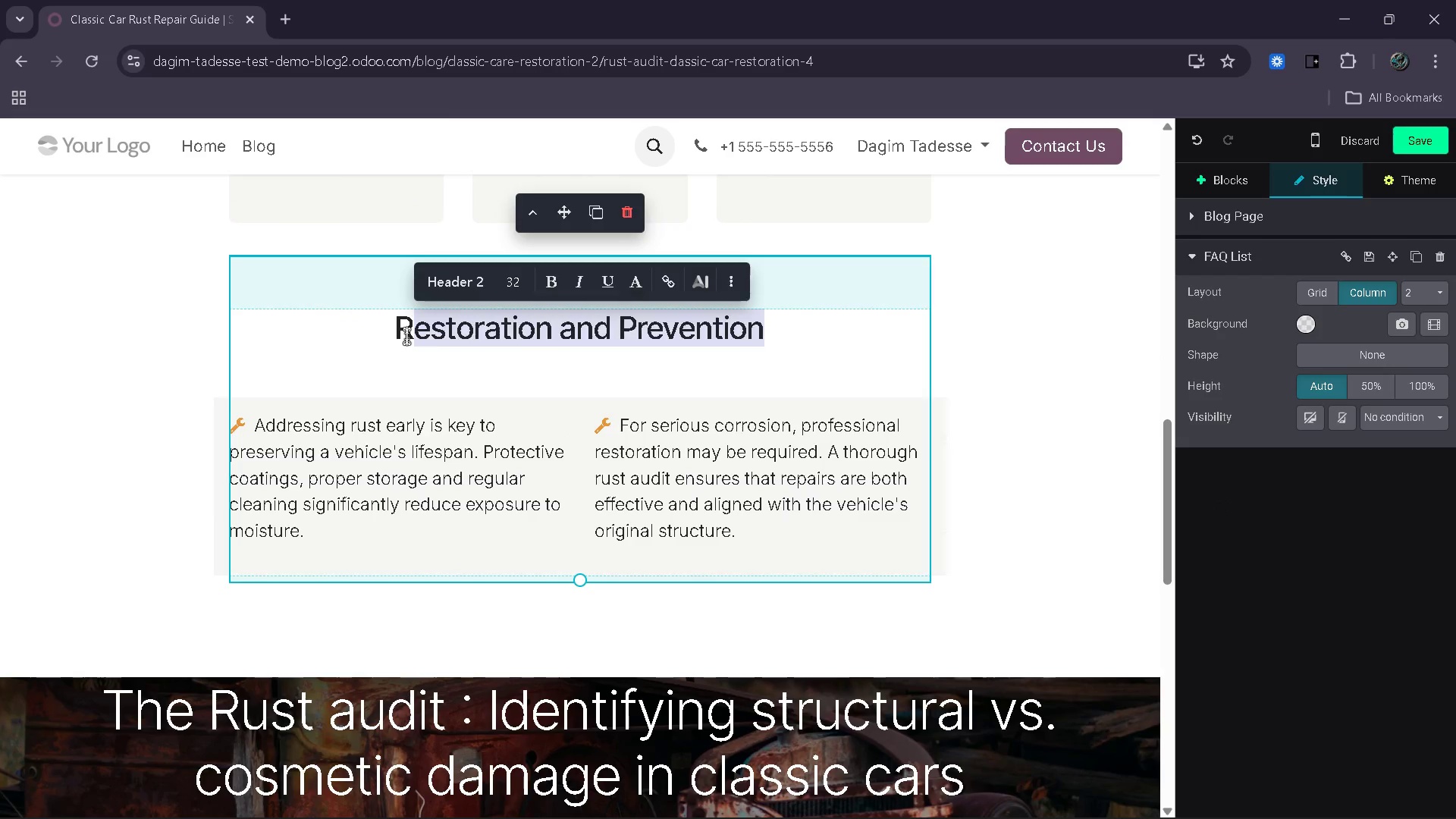 
key(Backspace)
key(Backspace)
type(Maintau)
key(Backspace)
type(ining Authenticity)
 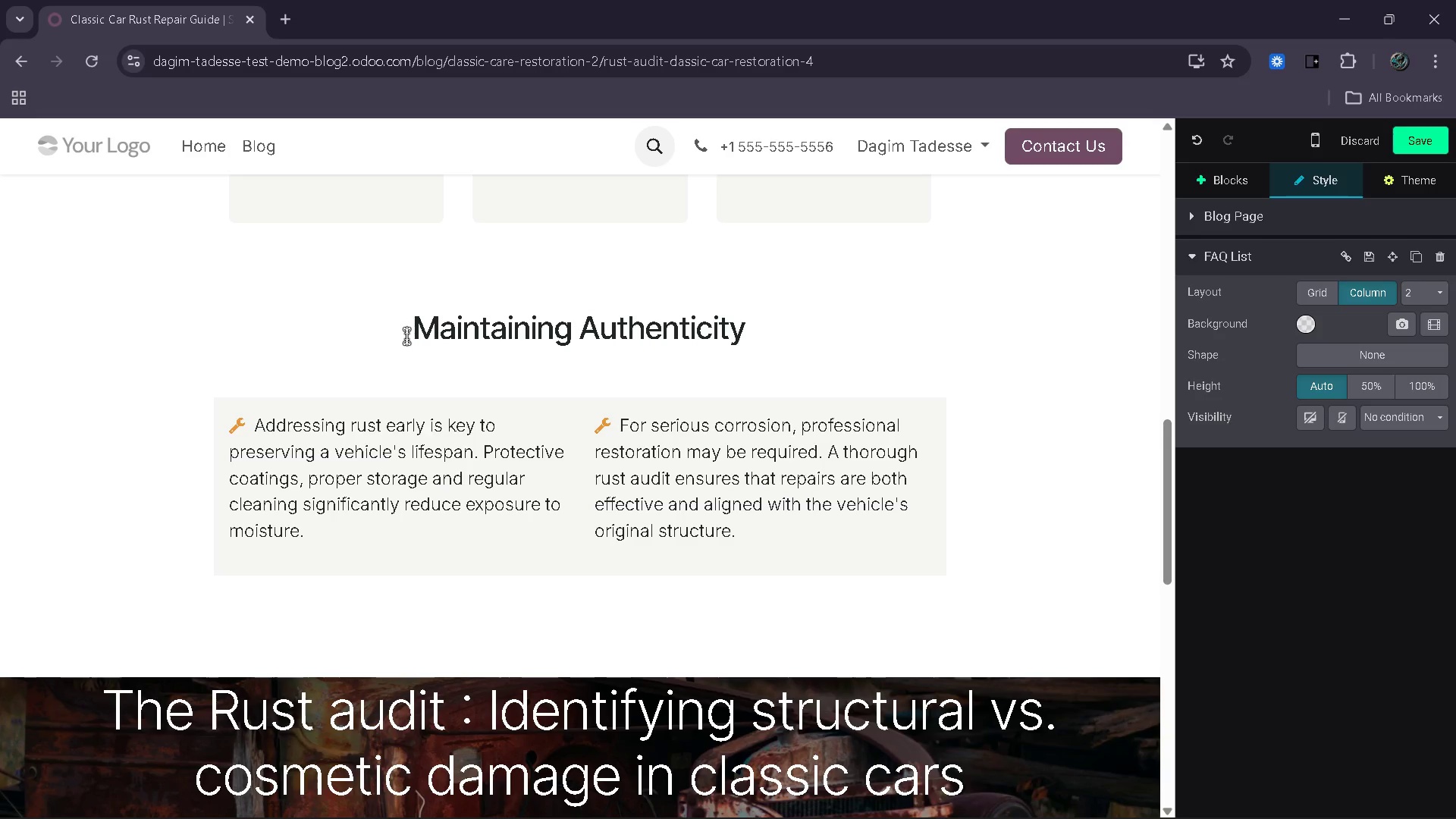 
wait(6.97)
 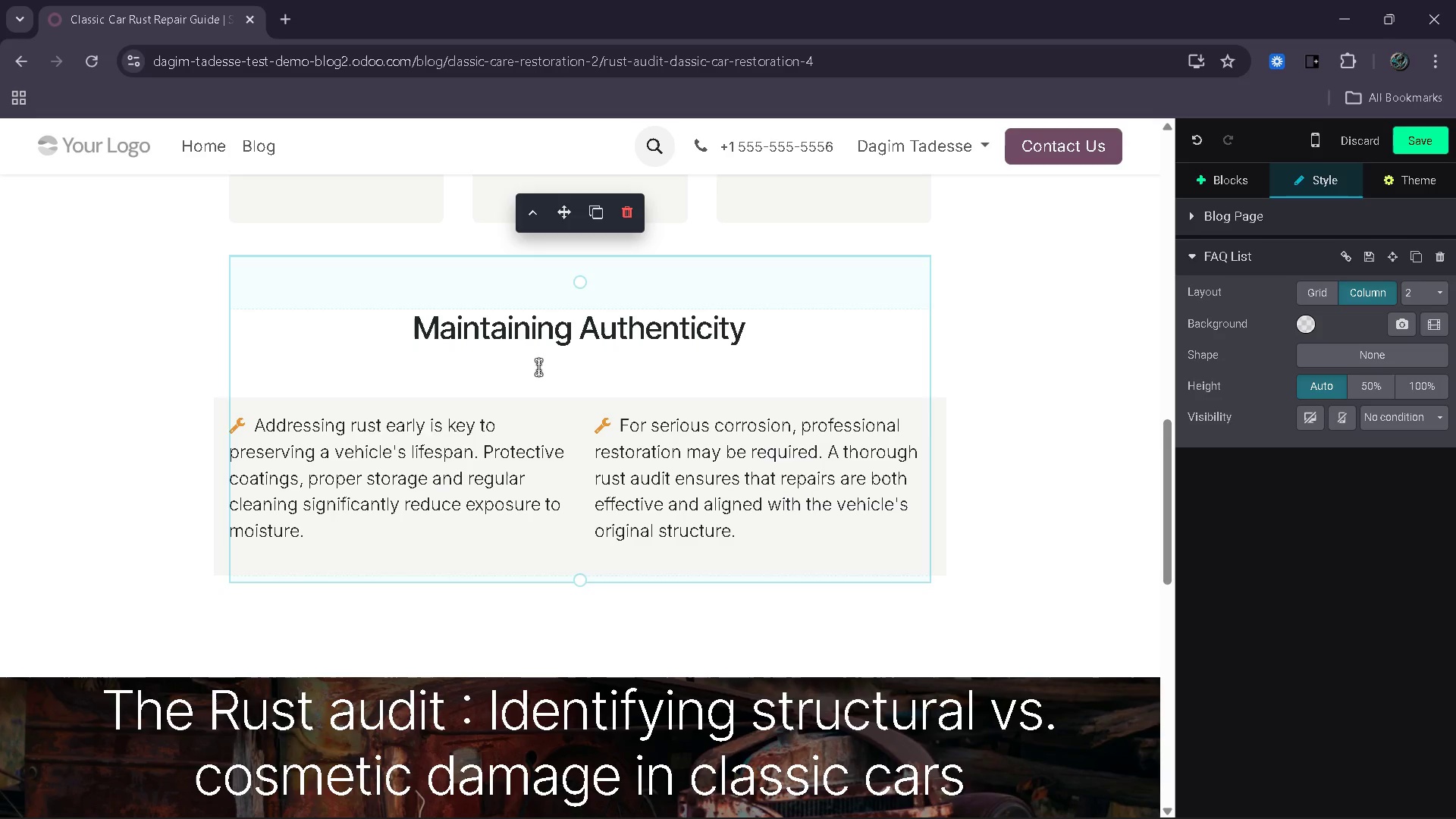 
left_click([604, 479])
 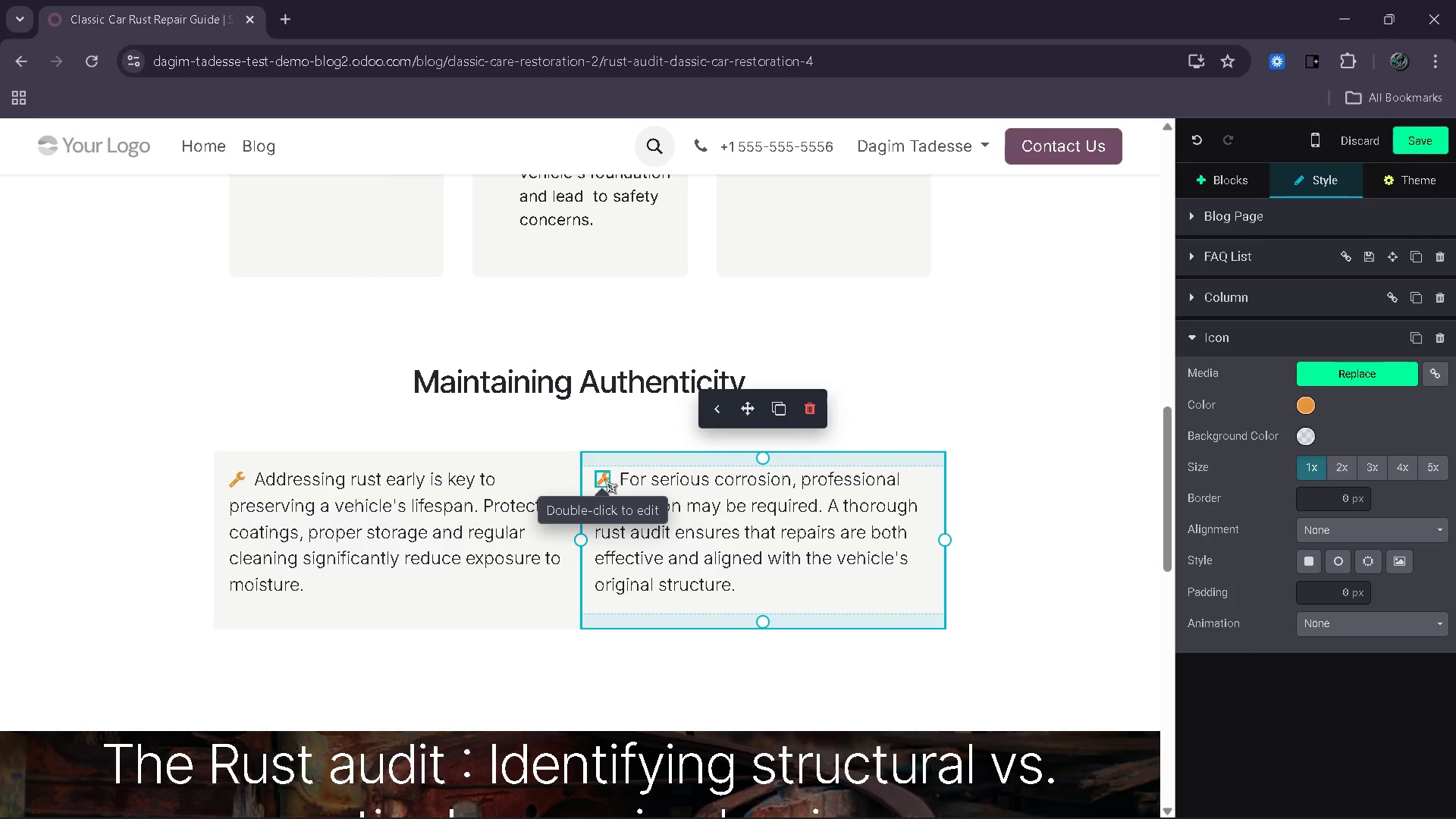 
double_click([604, 479])
 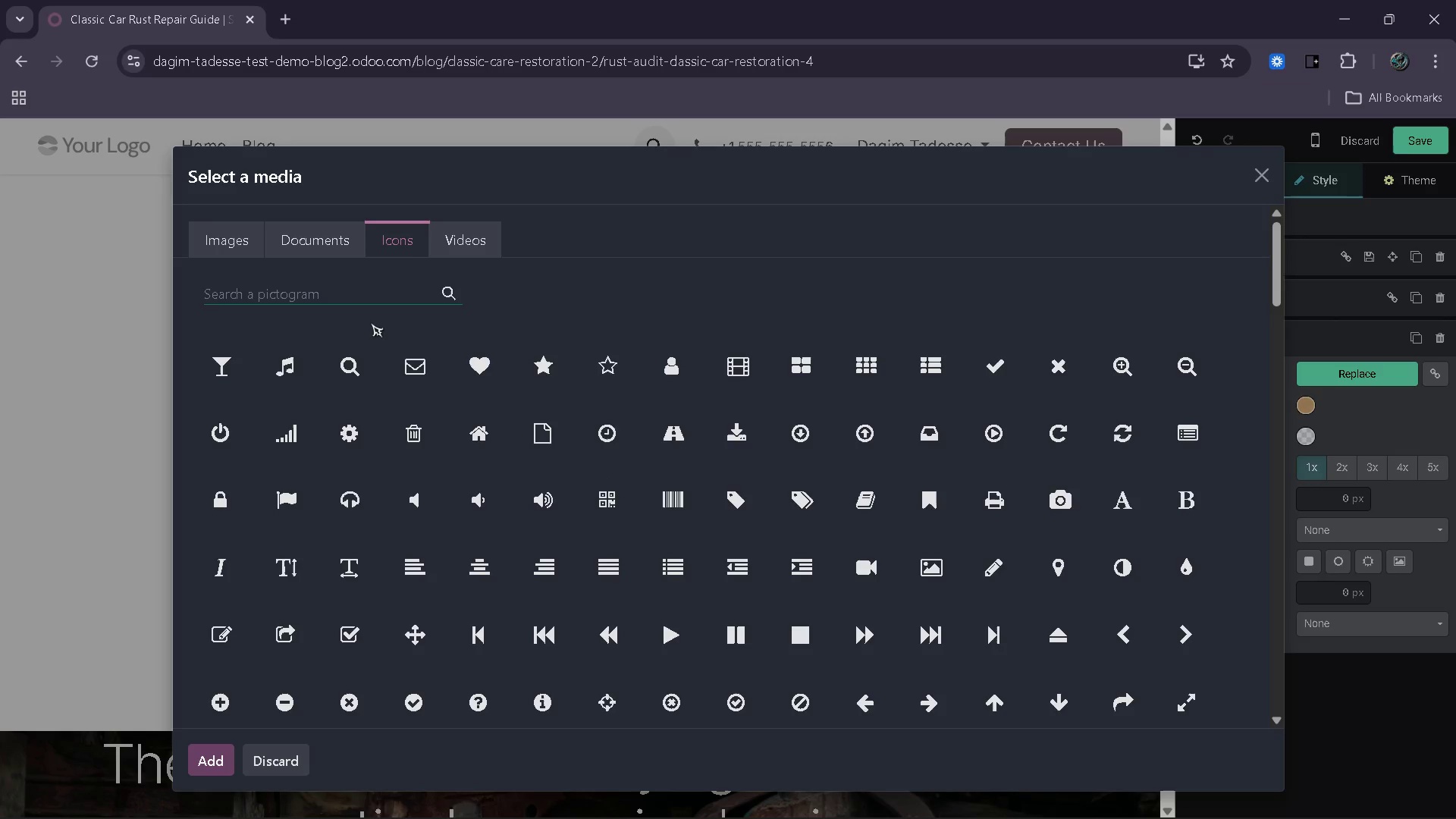 
type(brake)
key(Backspace)
key(Backspace)
key(Backspace)
key(Backspace)
key(Backspace)
type(car)
 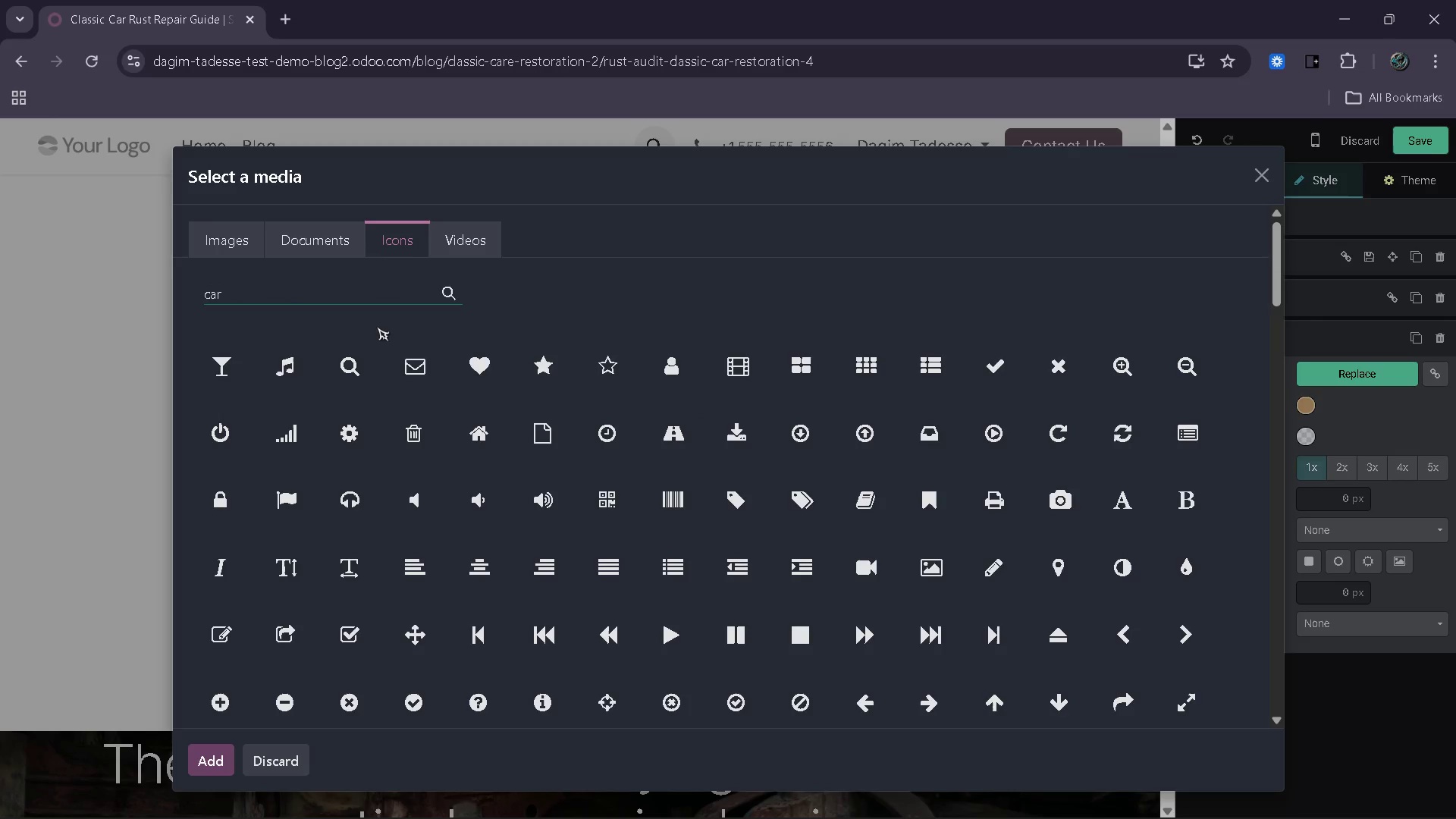 
key(Enter)
 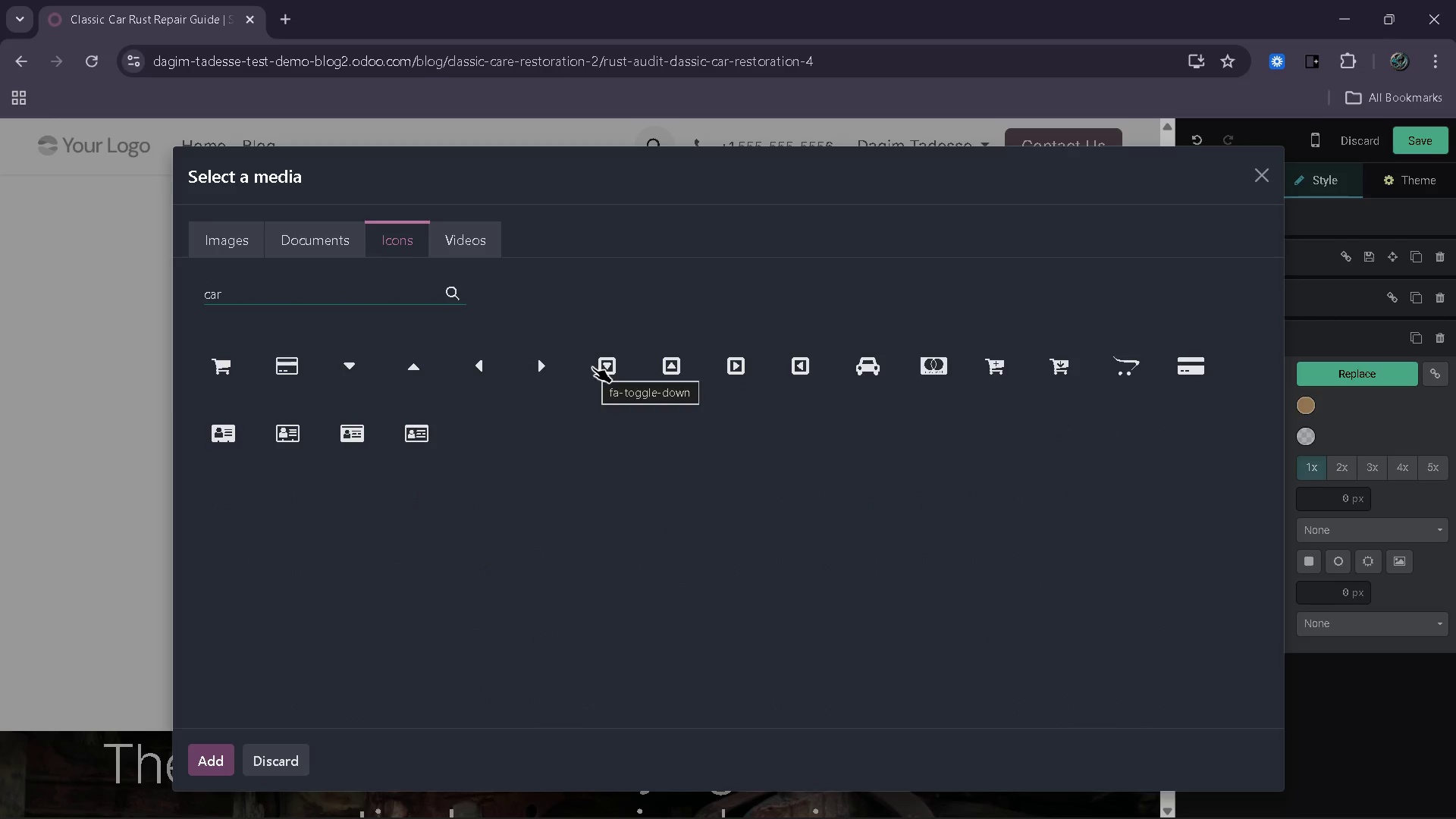 
wait(5.2)
 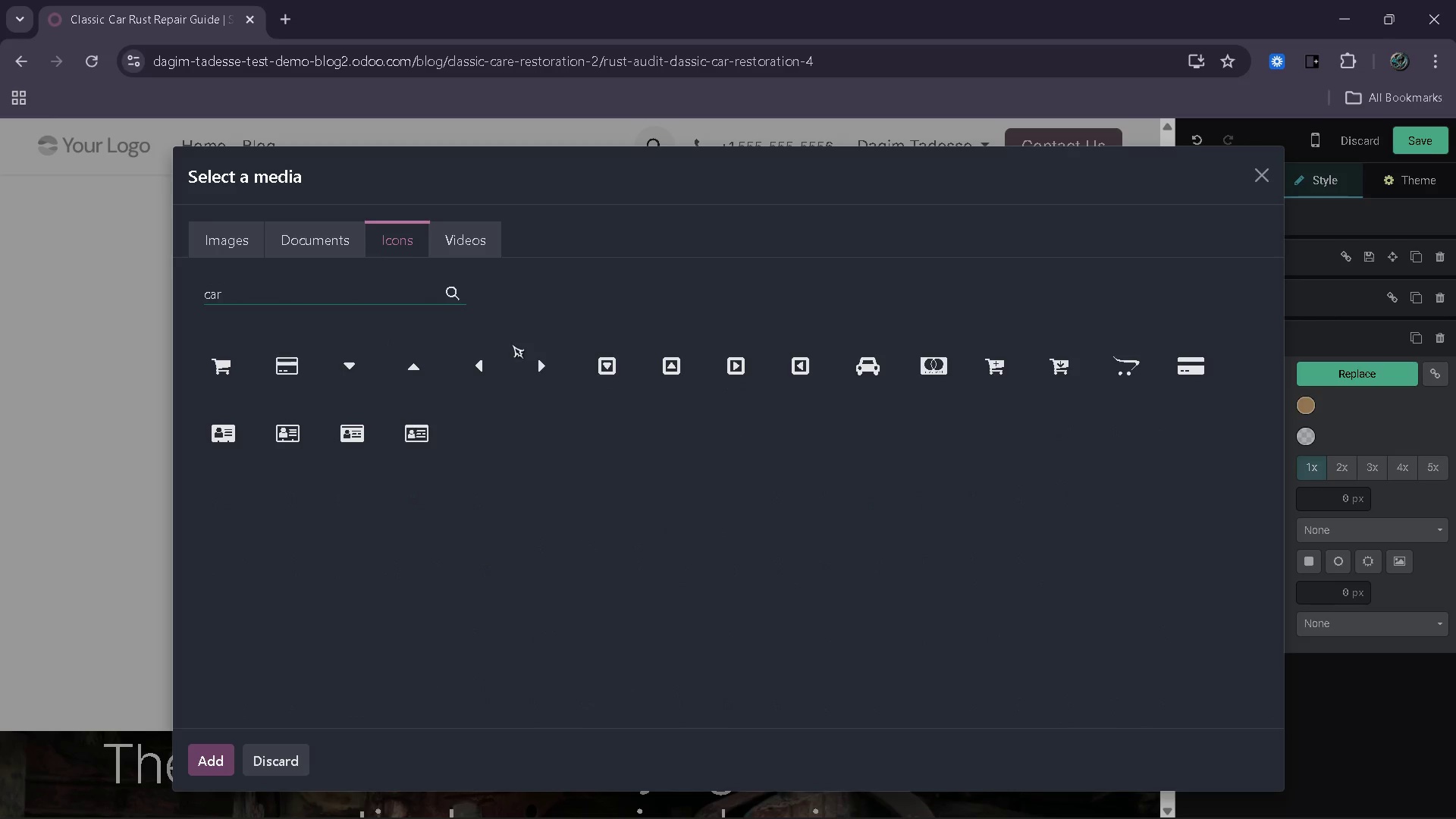 
left_click([873, 378])
 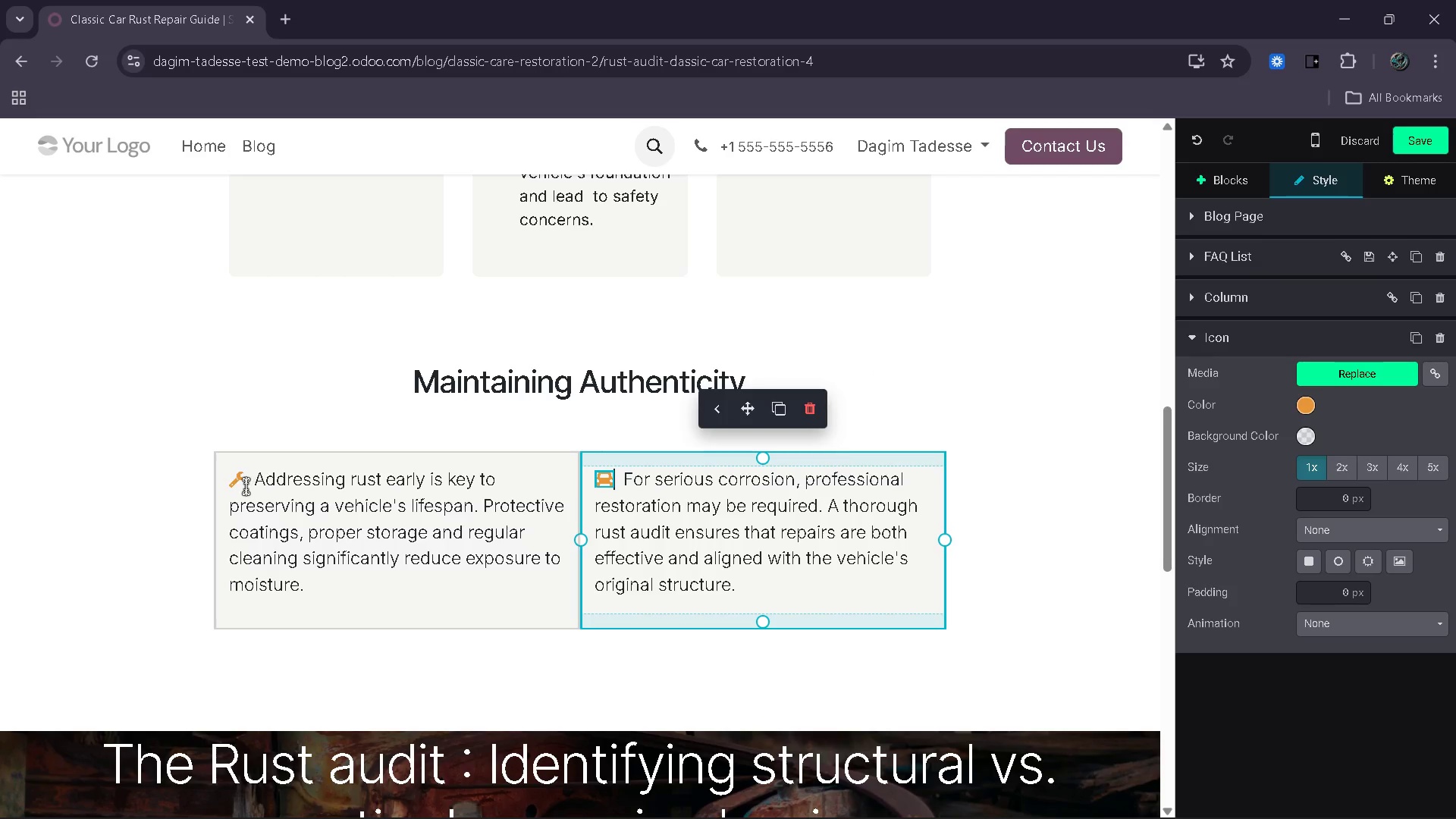 
left_click([240, 480])
 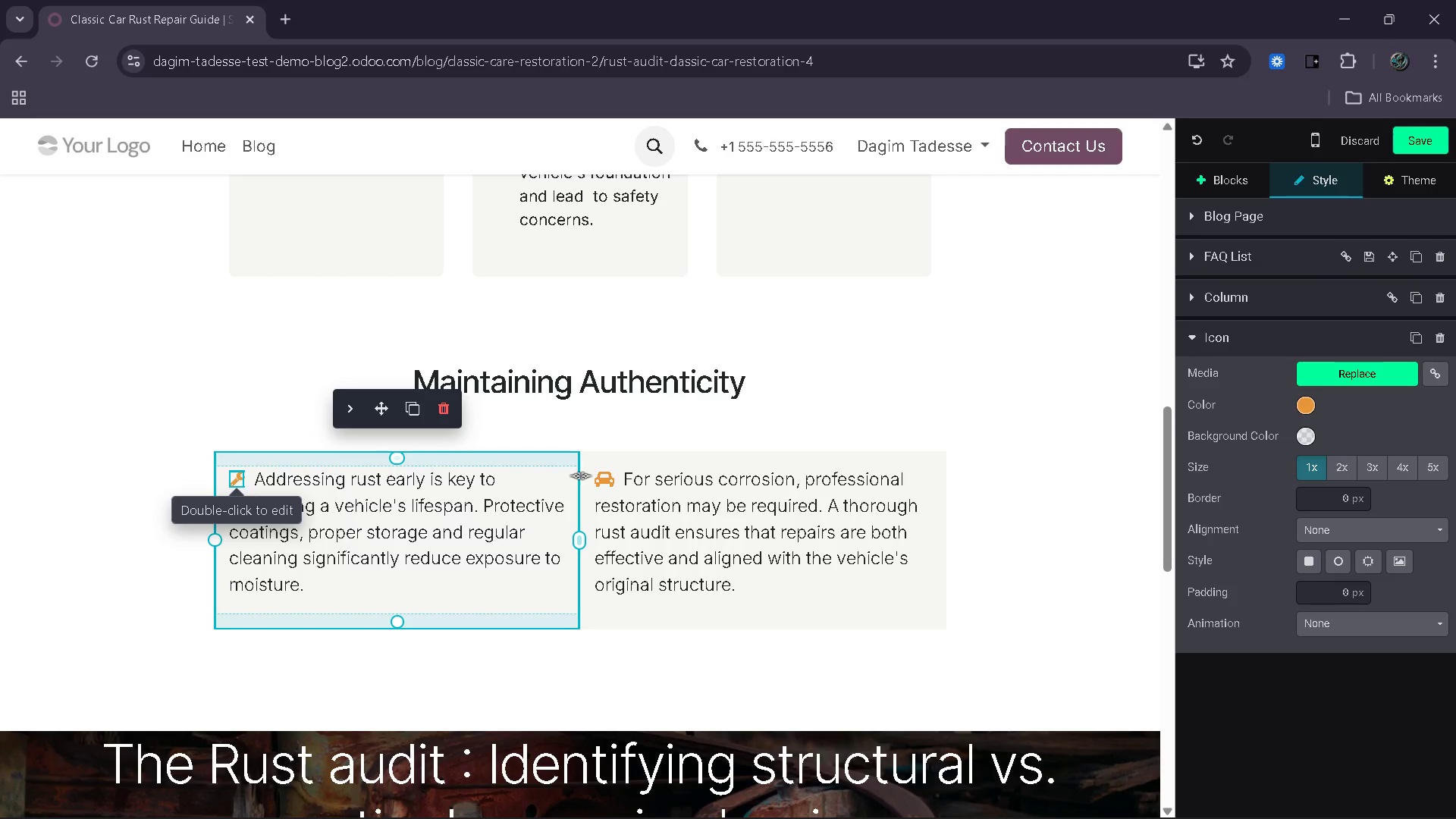 
left_click([603, 482])
 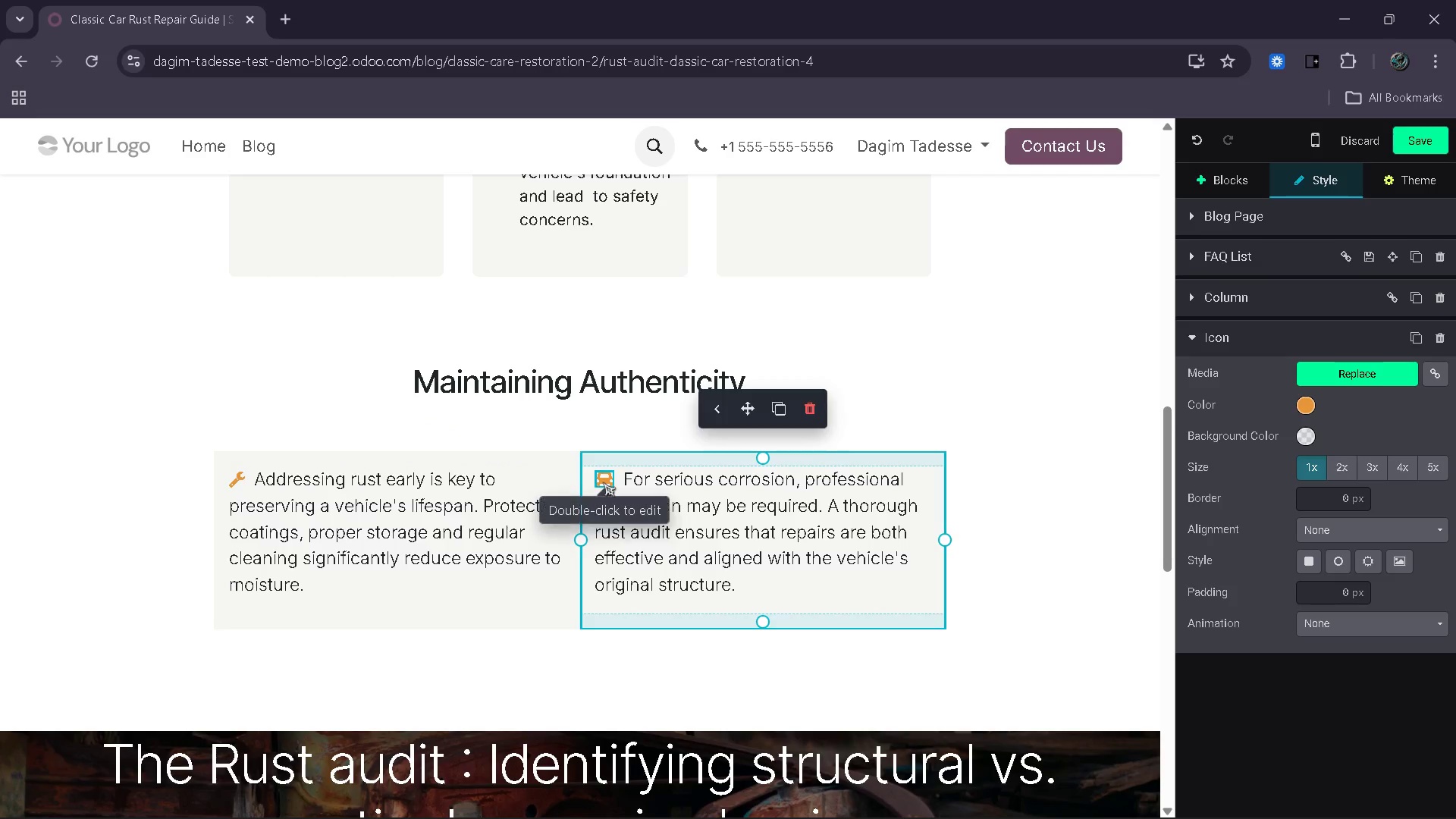 
key(Control+C)
 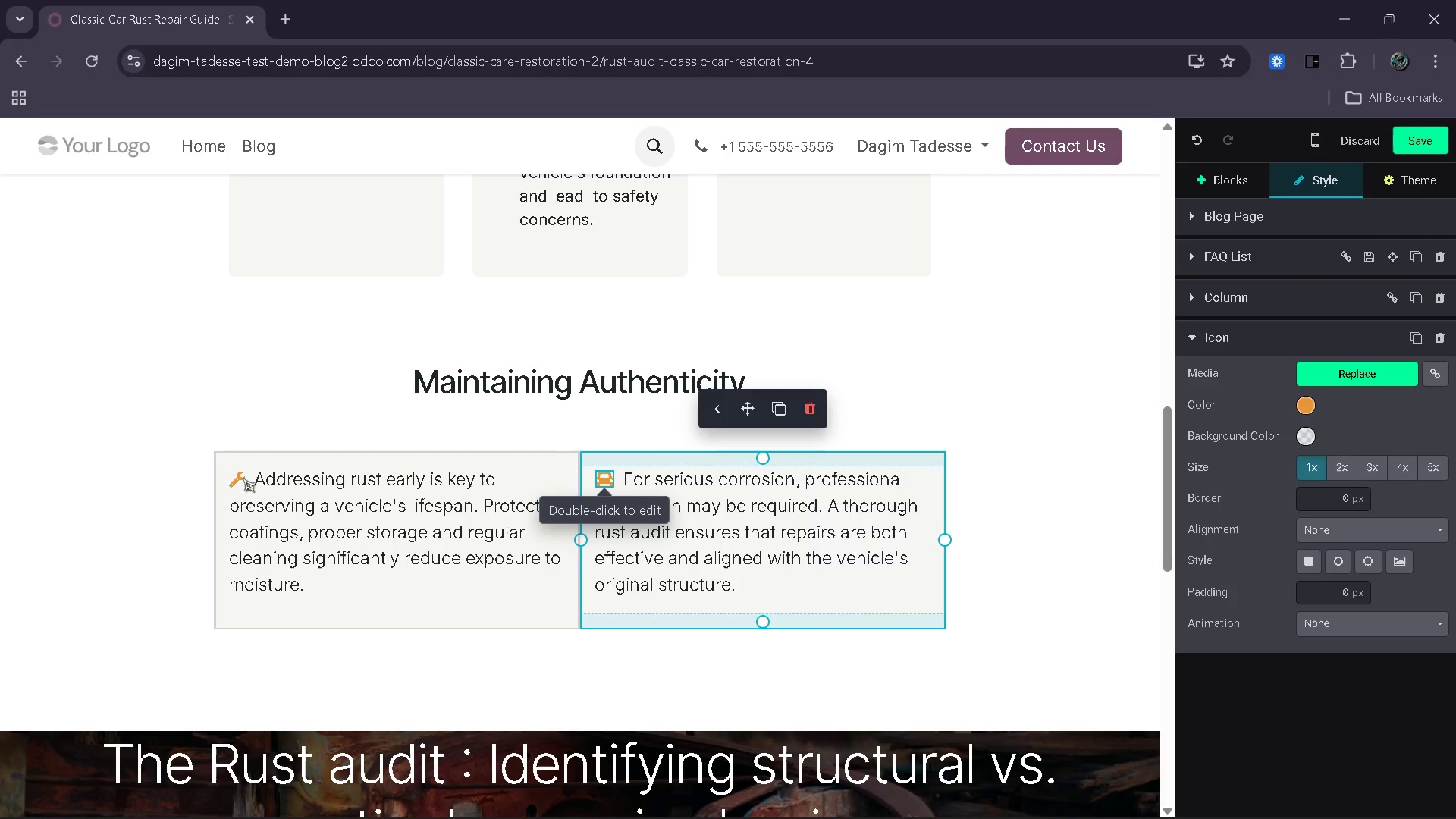 
left_click([236, 482])
 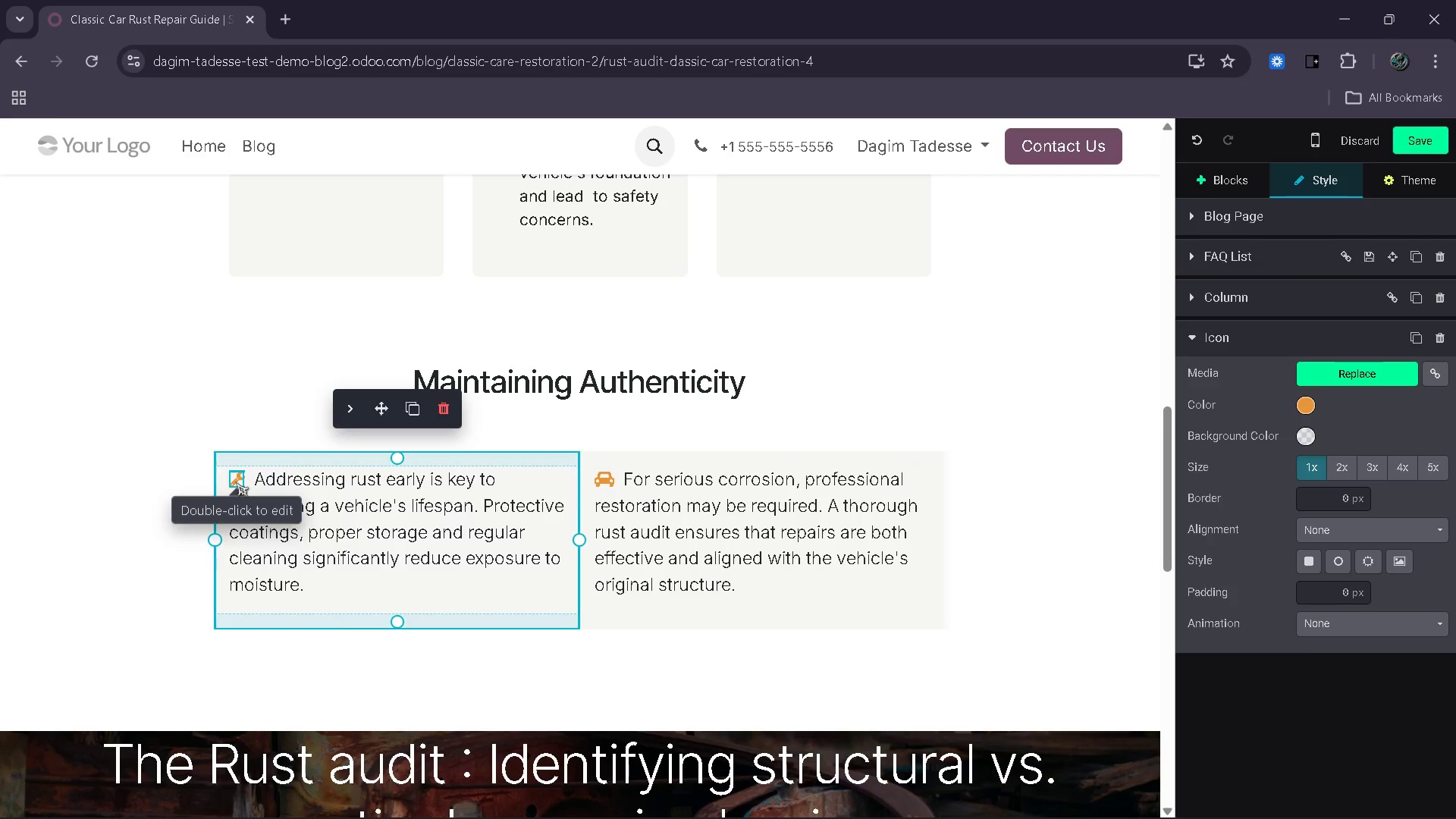 
key(Control+V)
 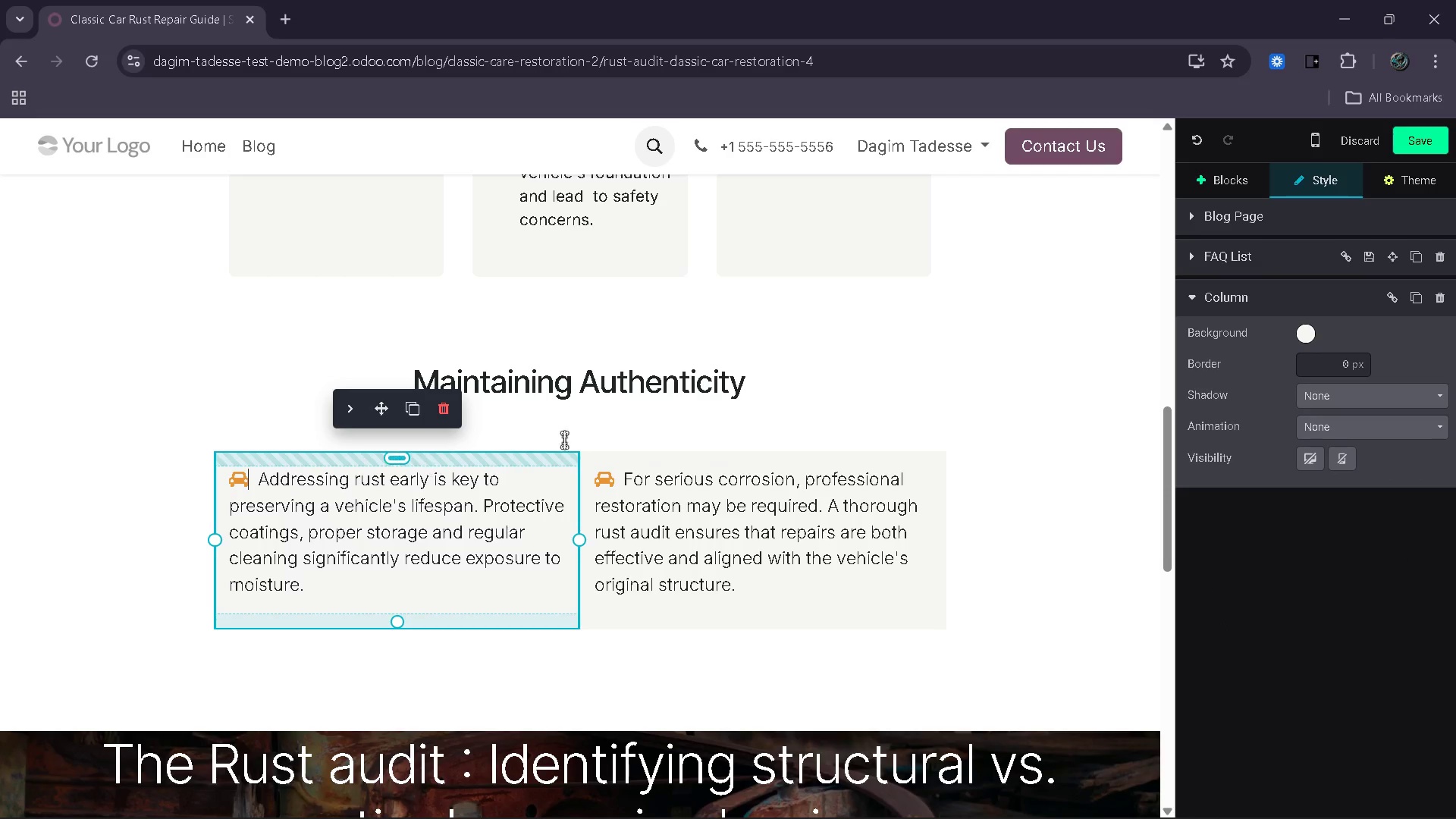 
left_click([574, 438])
 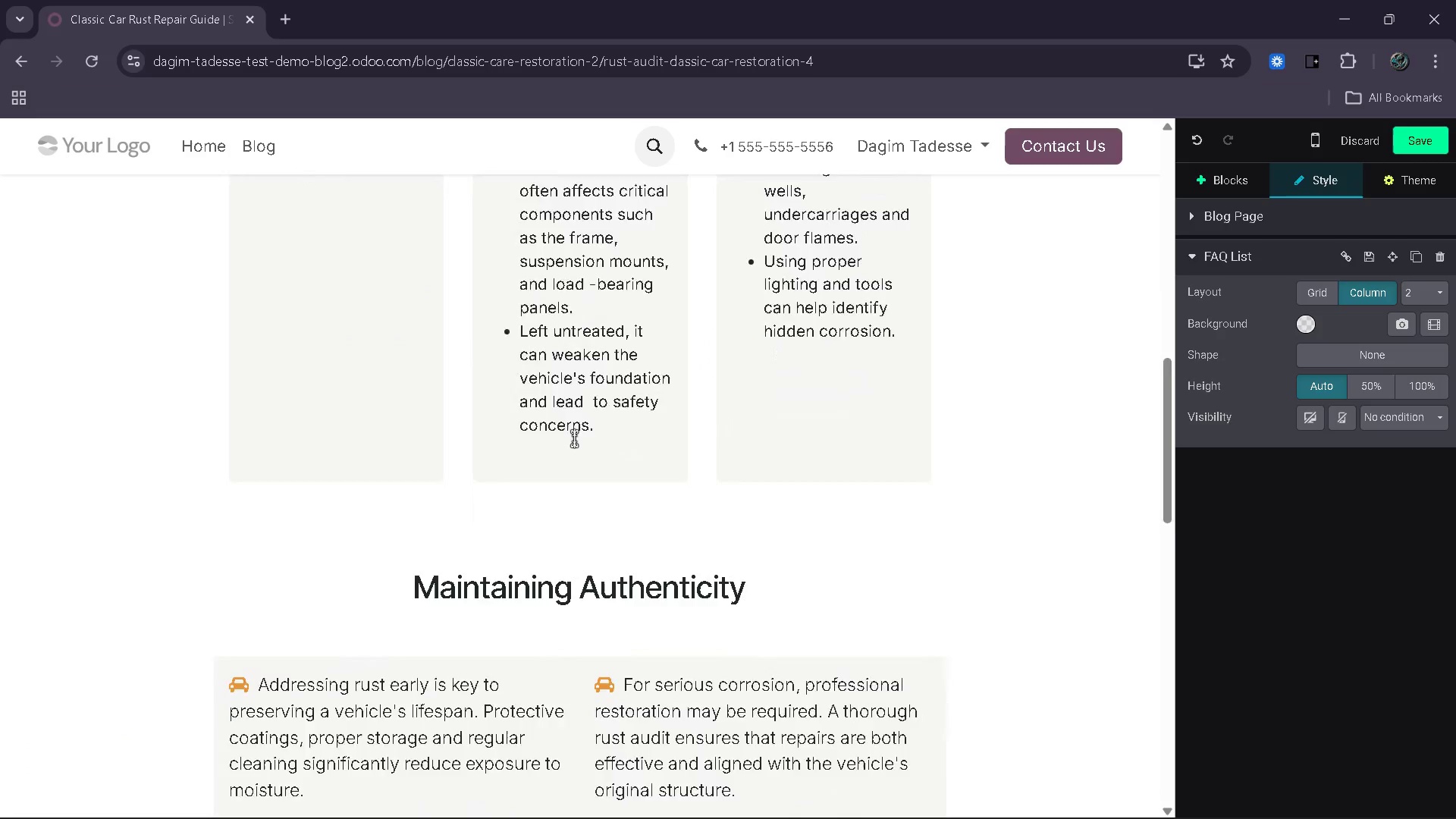 
wait(10.2)
 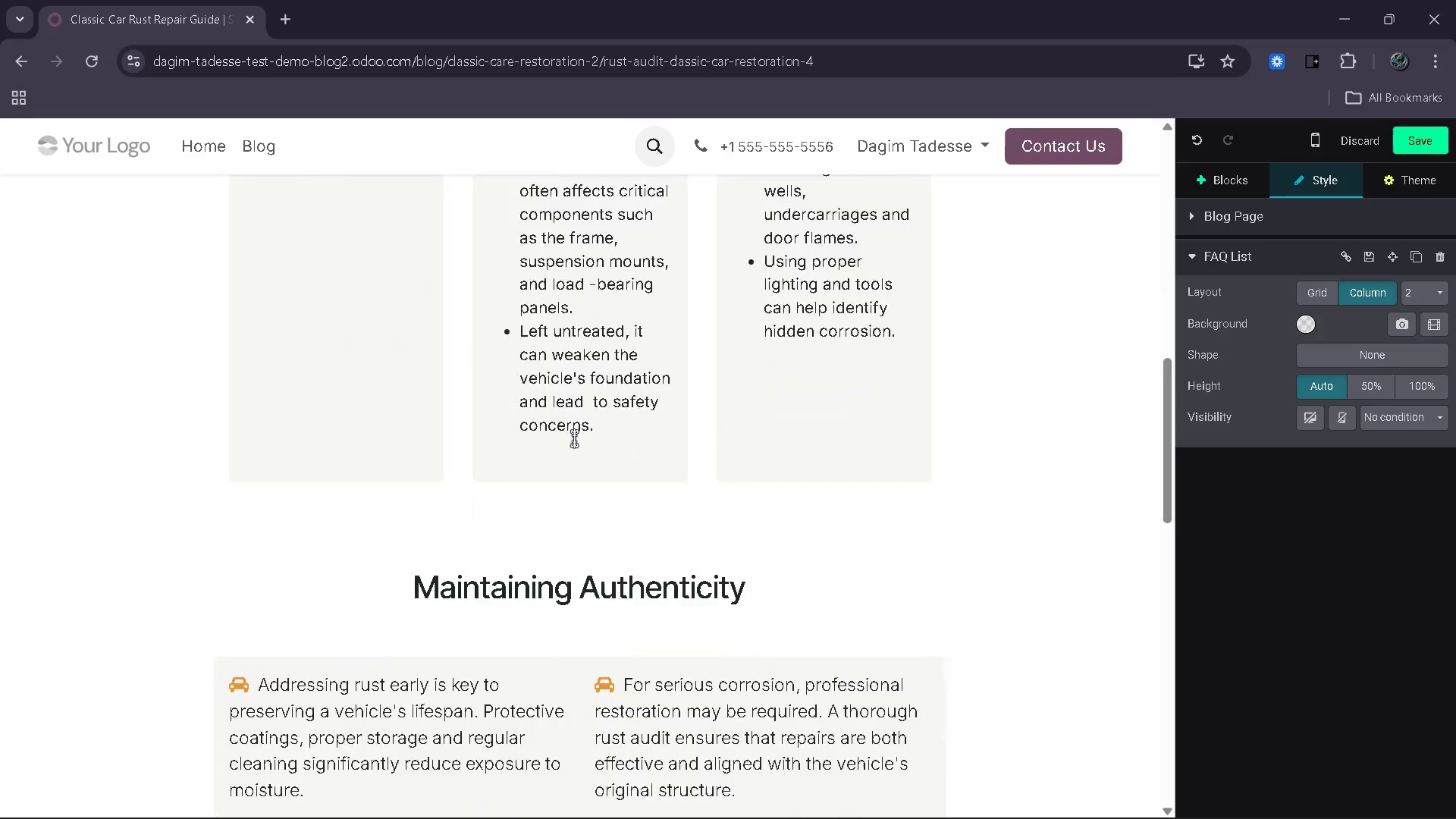 
left_click_drag(start_coordinate=[602, 626], to_coordinate=[517, 258])
 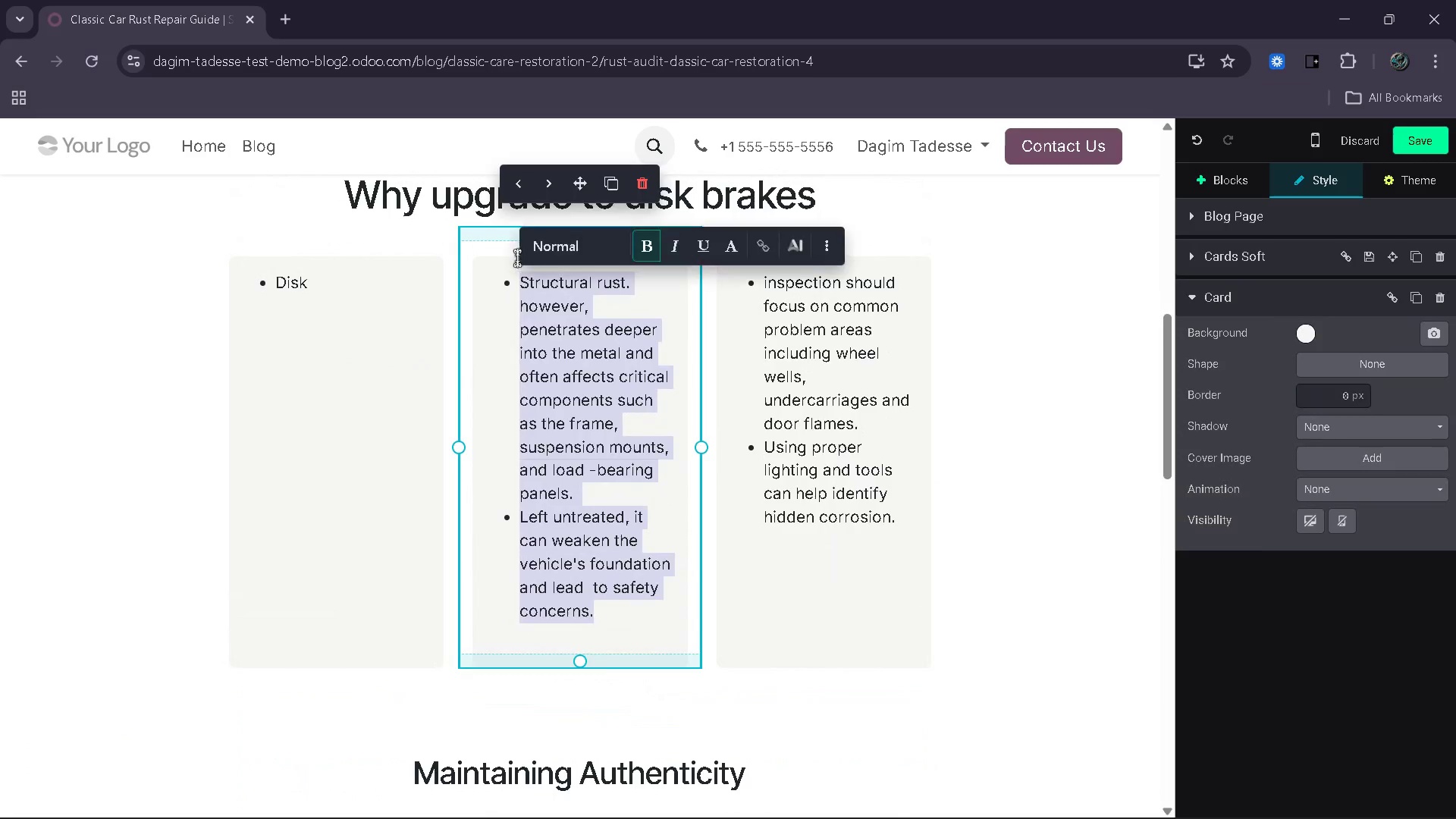 
key(Backspace)
 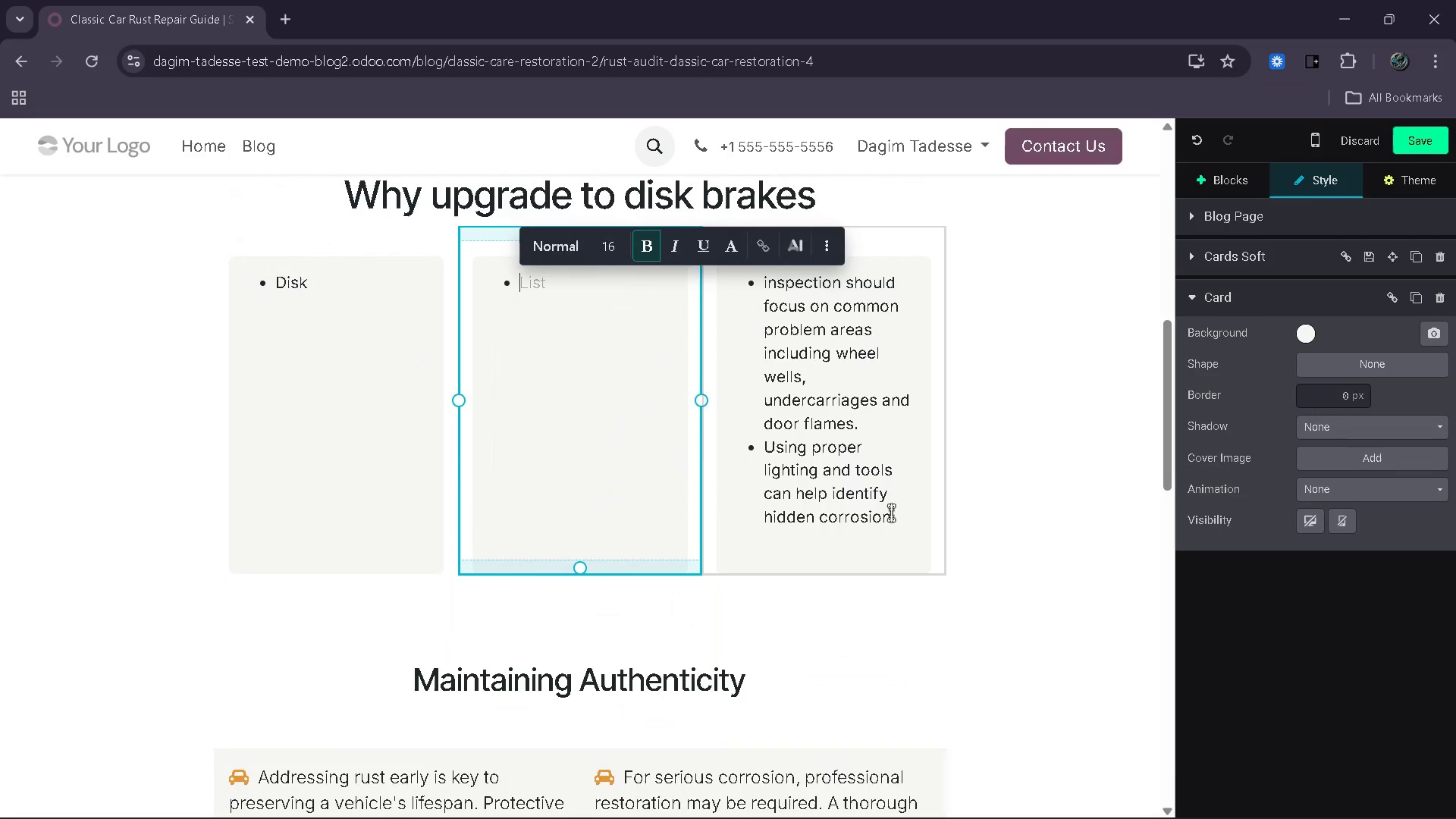 
left_click_drag(start_coordinate=[897, 519], to_coordinate=[763, 290])
 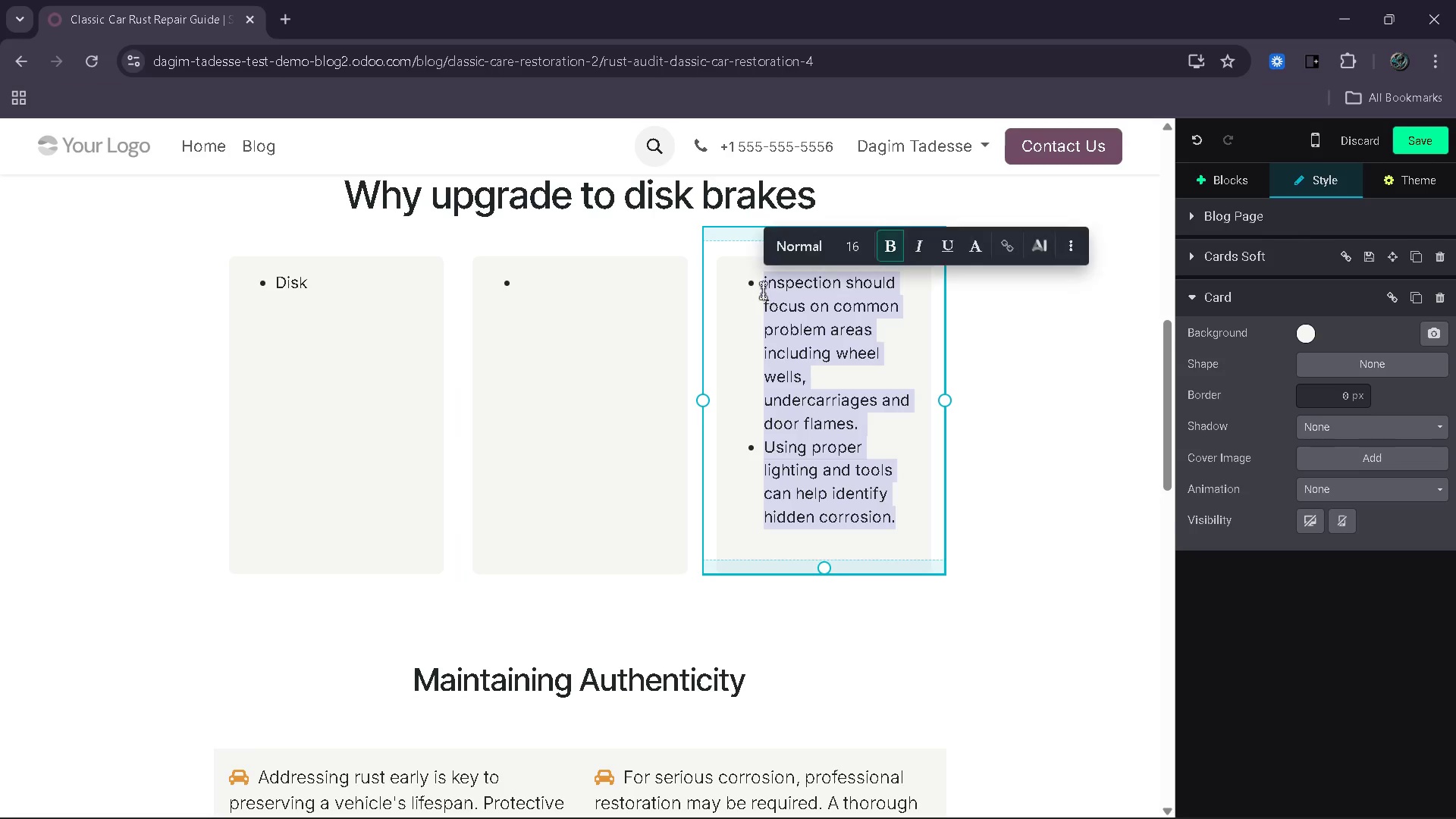 
key(Backspace)
 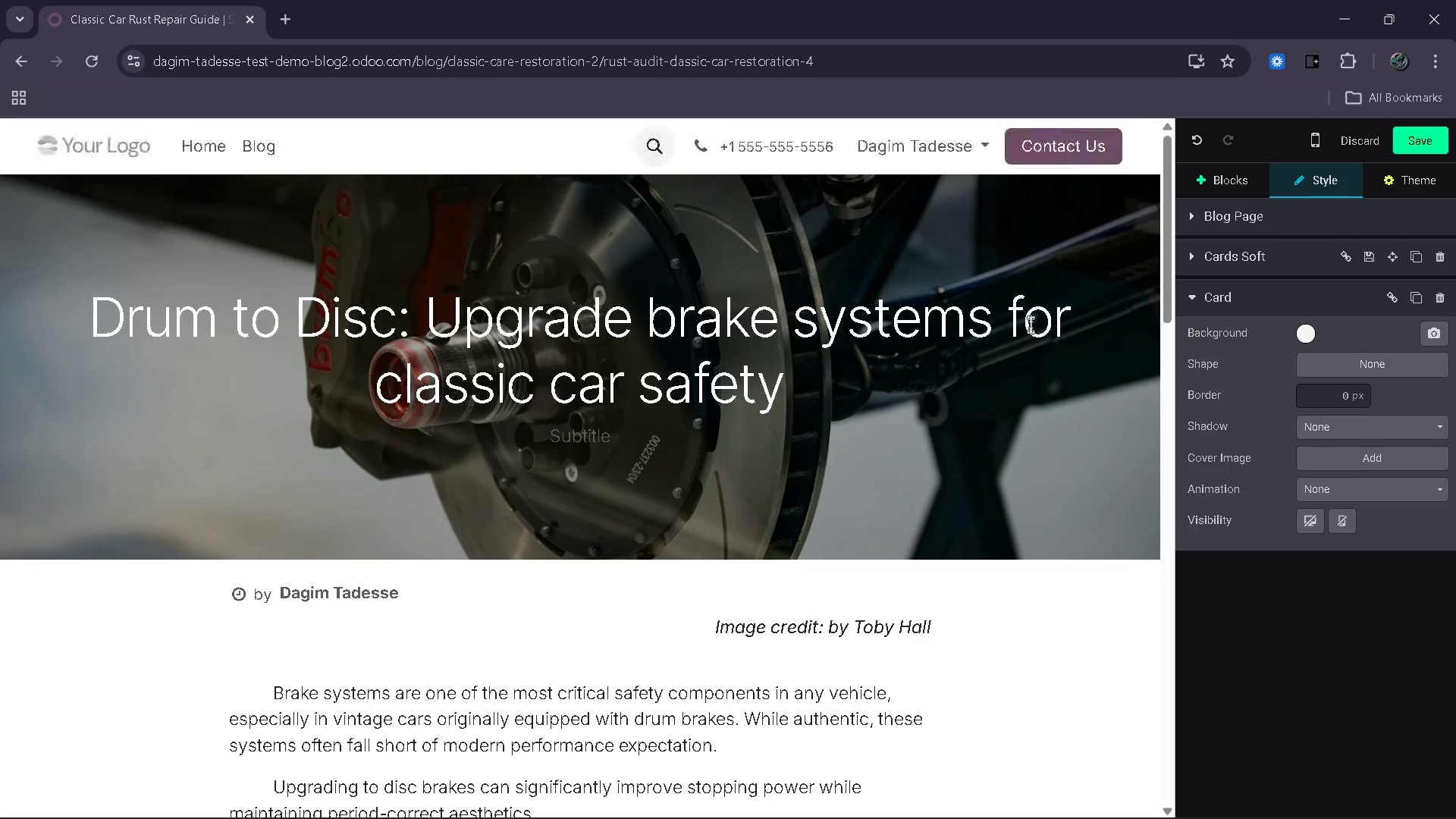 
double_click([1100, 478])
 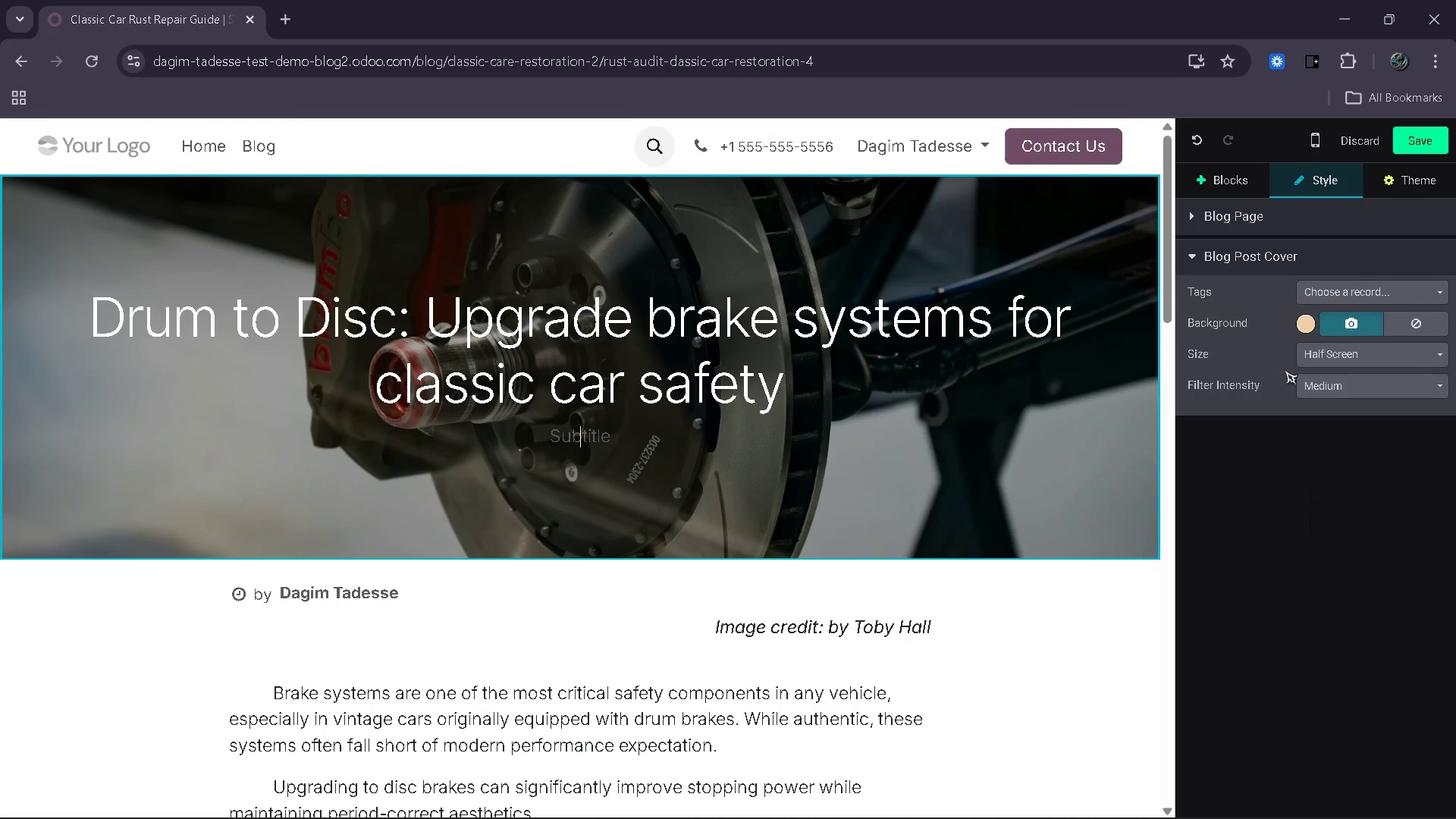 
left_click([1332, 319])
 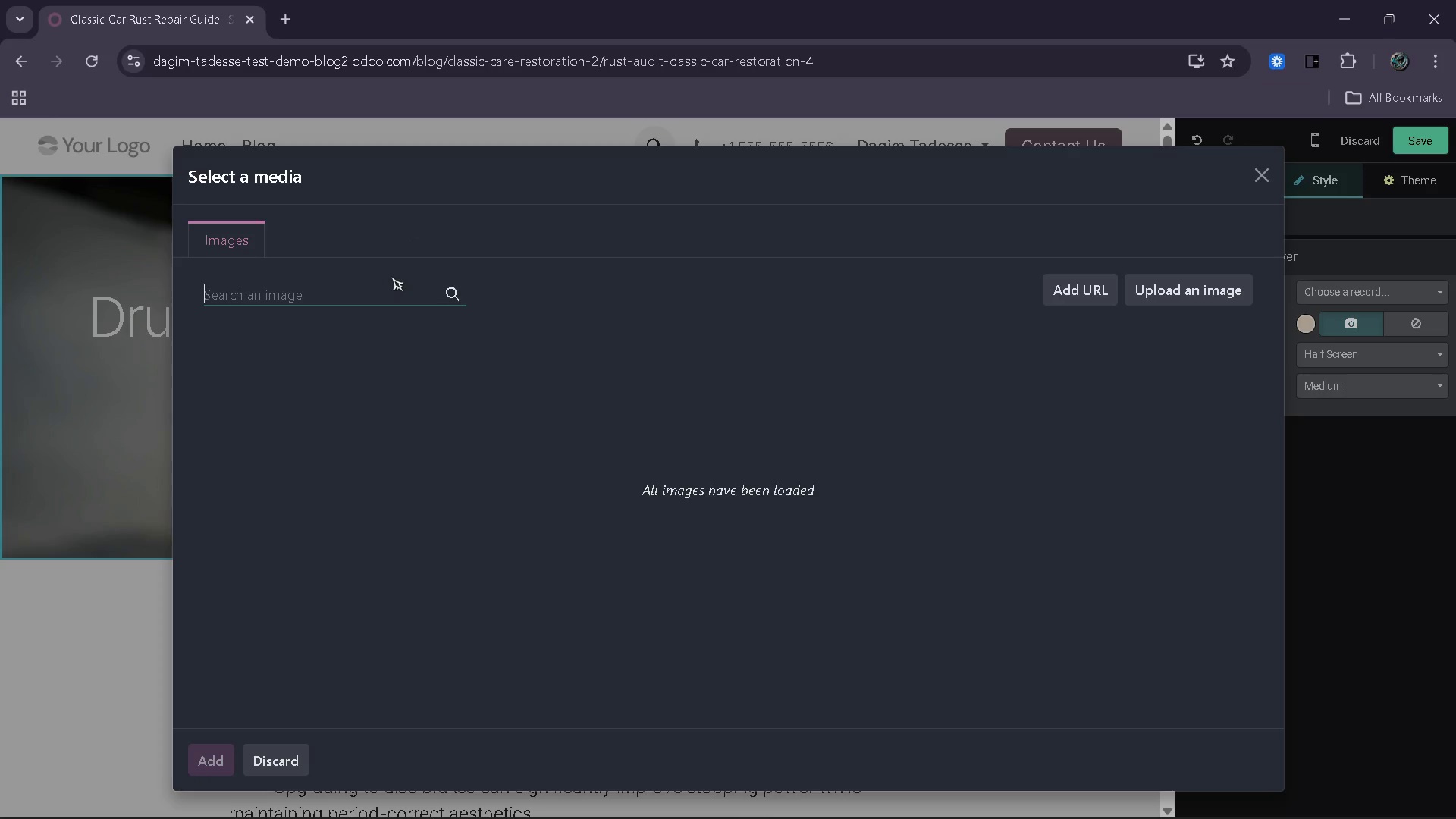 
type(disk brake)
 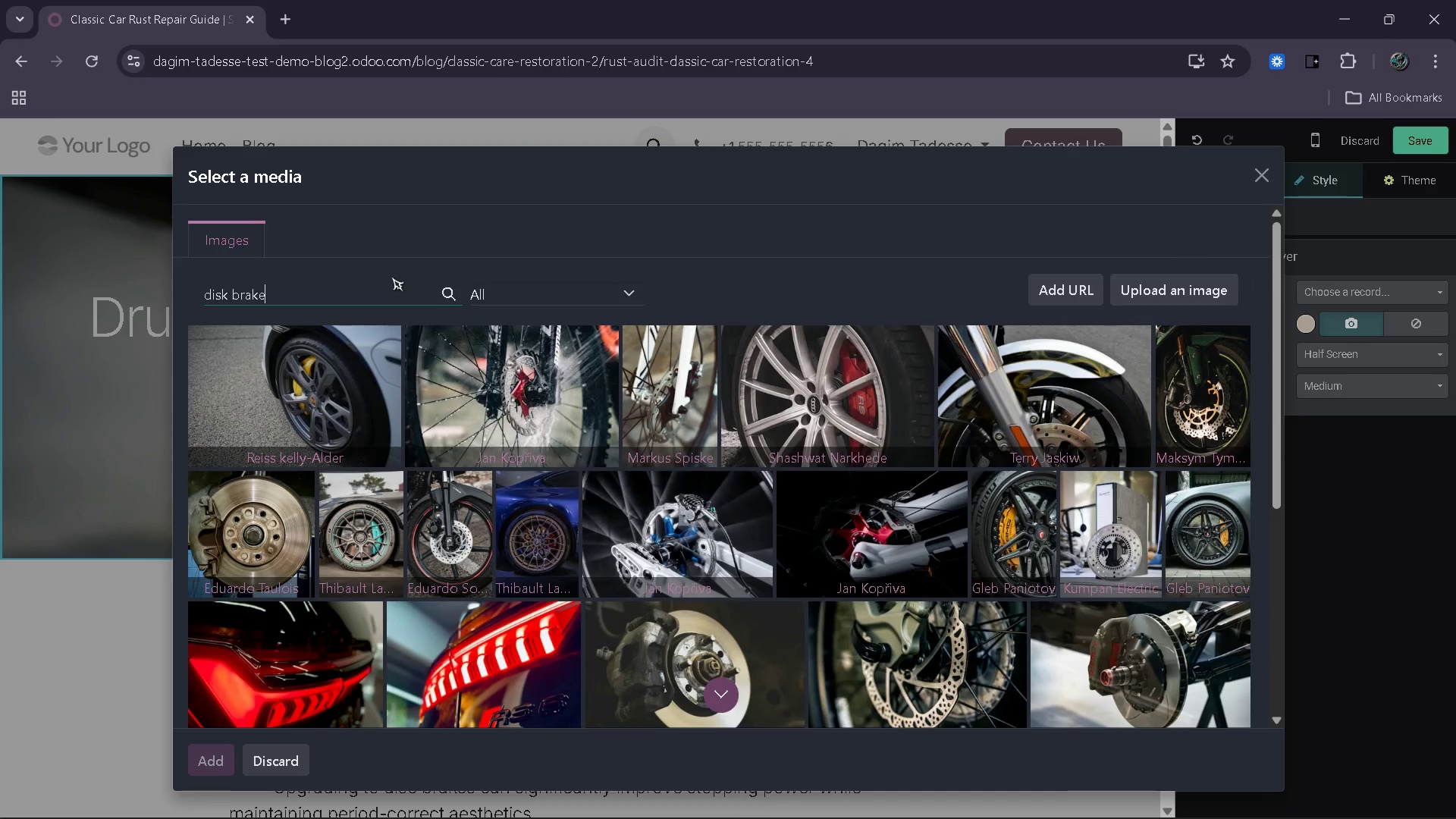 
wait(10.56)
 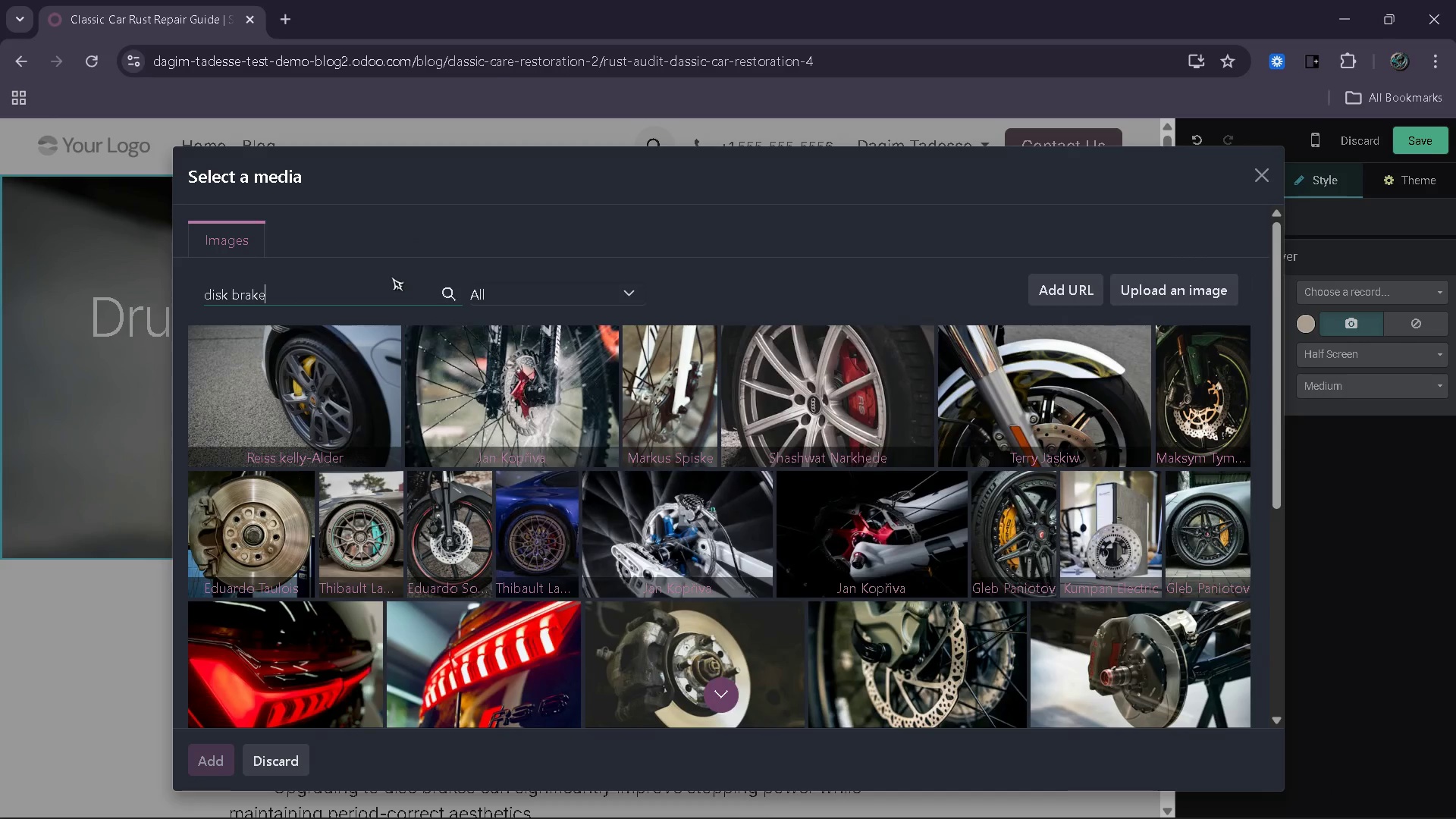 
type(s car)
 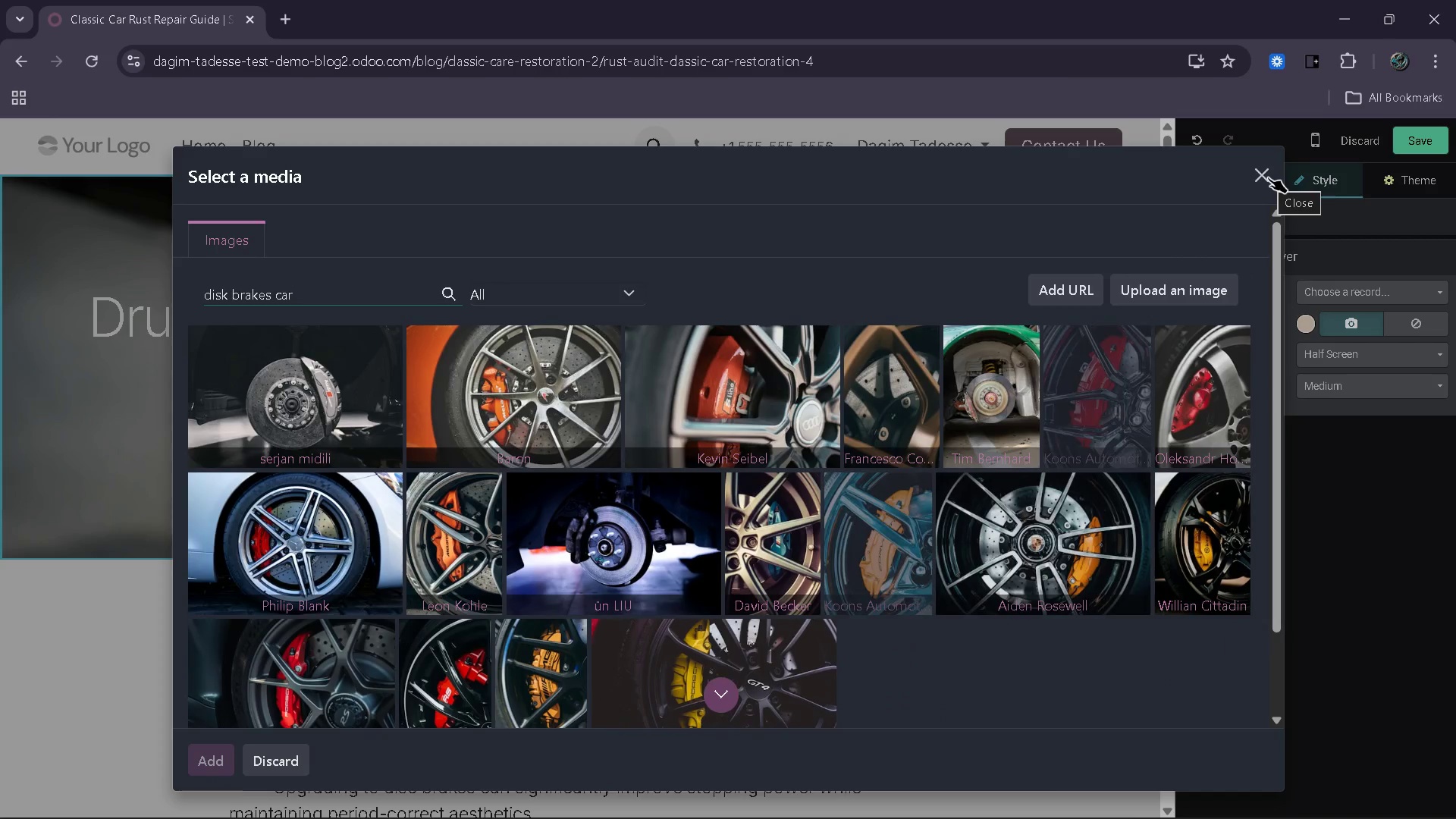 
wait(5.48)
 